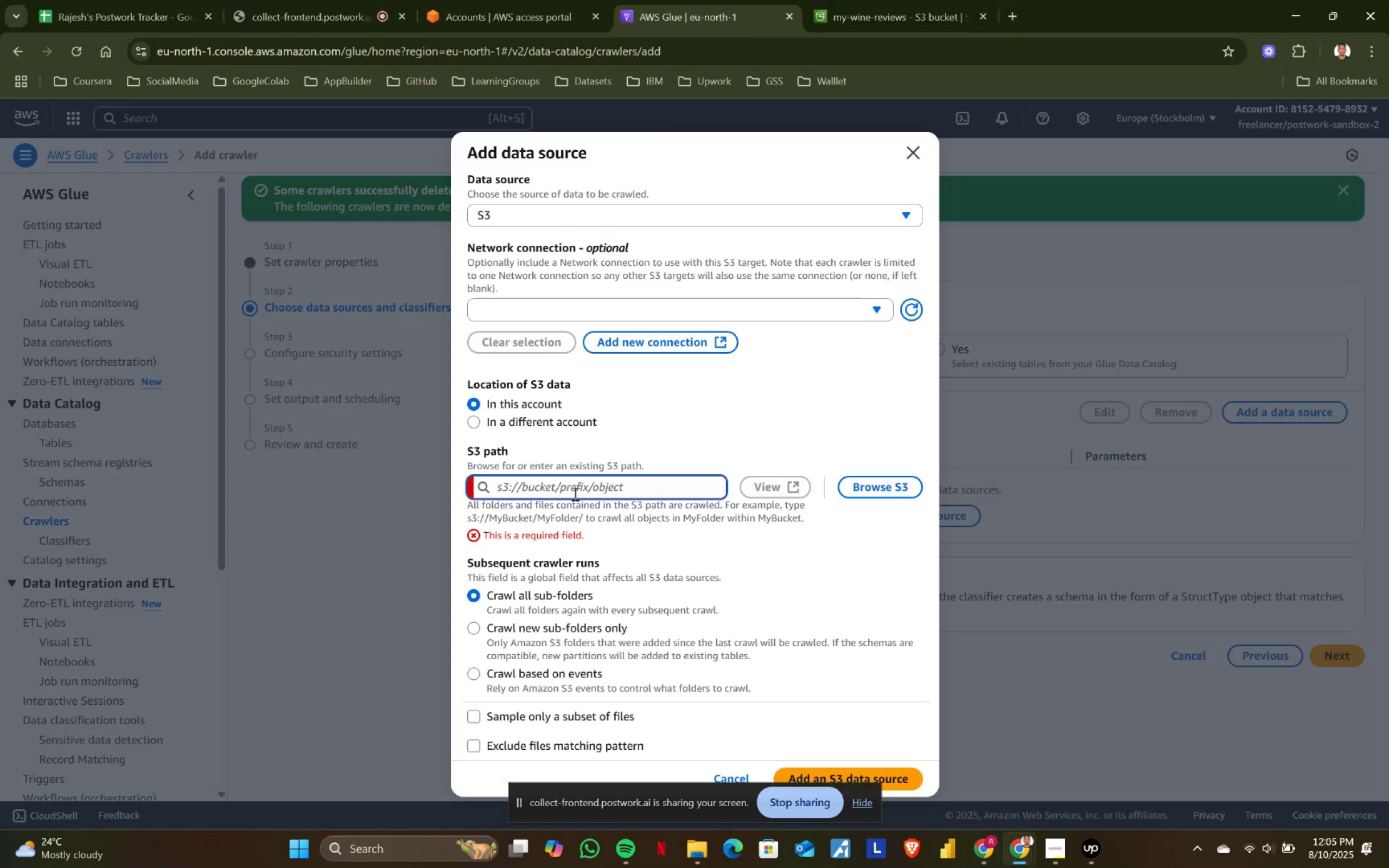 
key(Control+V)
 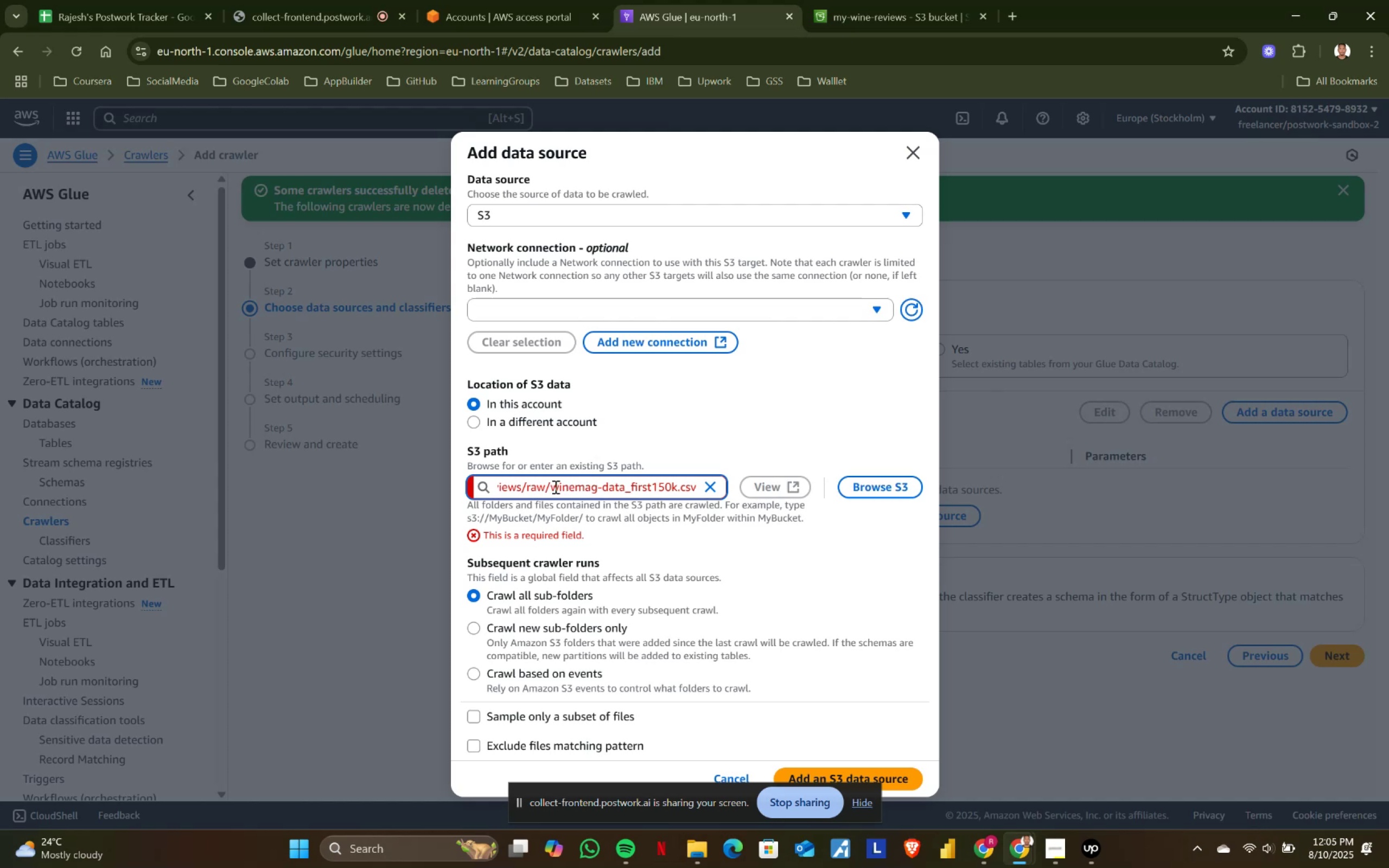 
left_click_drag(start_coordinate=[550, 485], to_coordinate=[895, 494])
 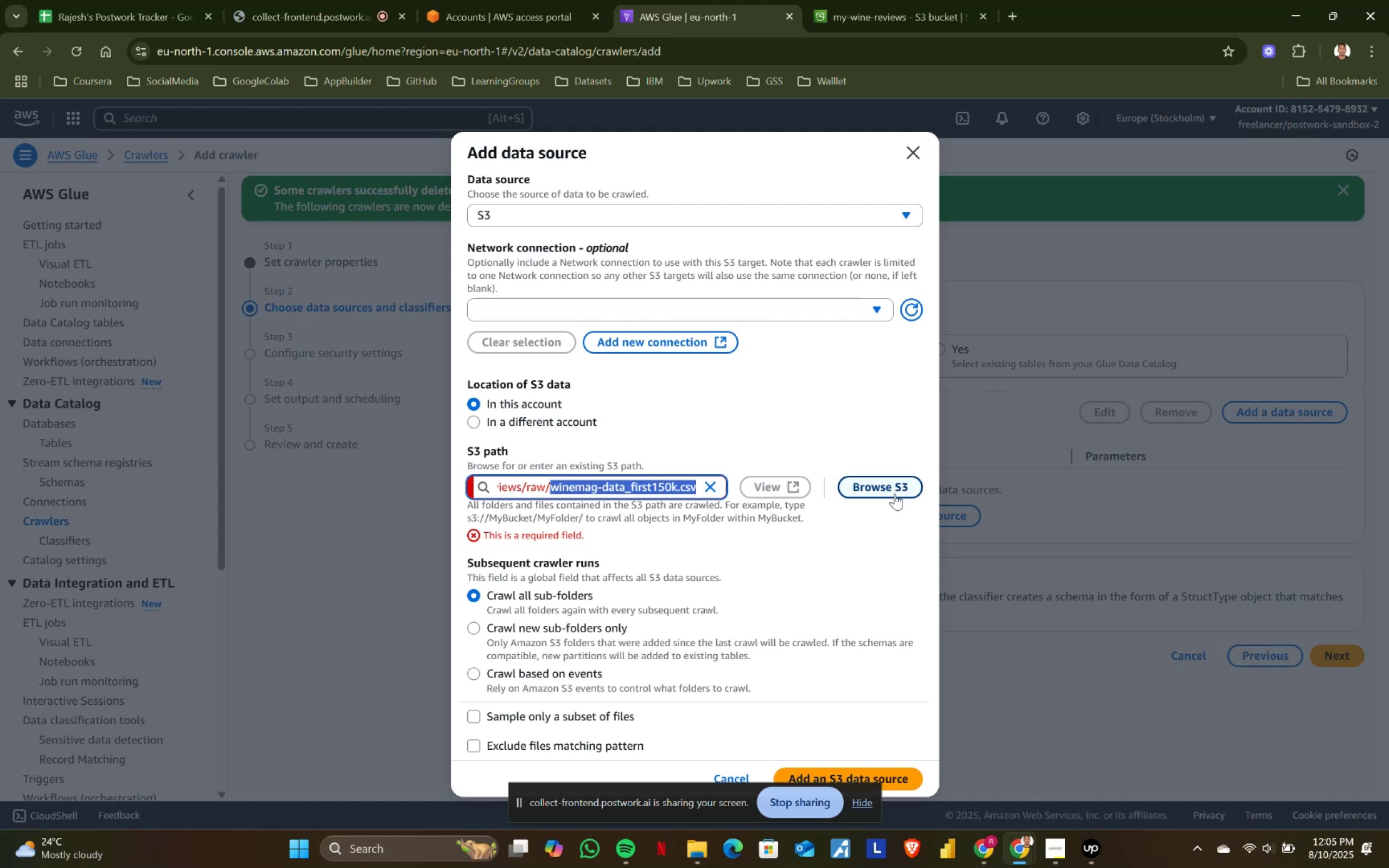 
key(Backspace)
 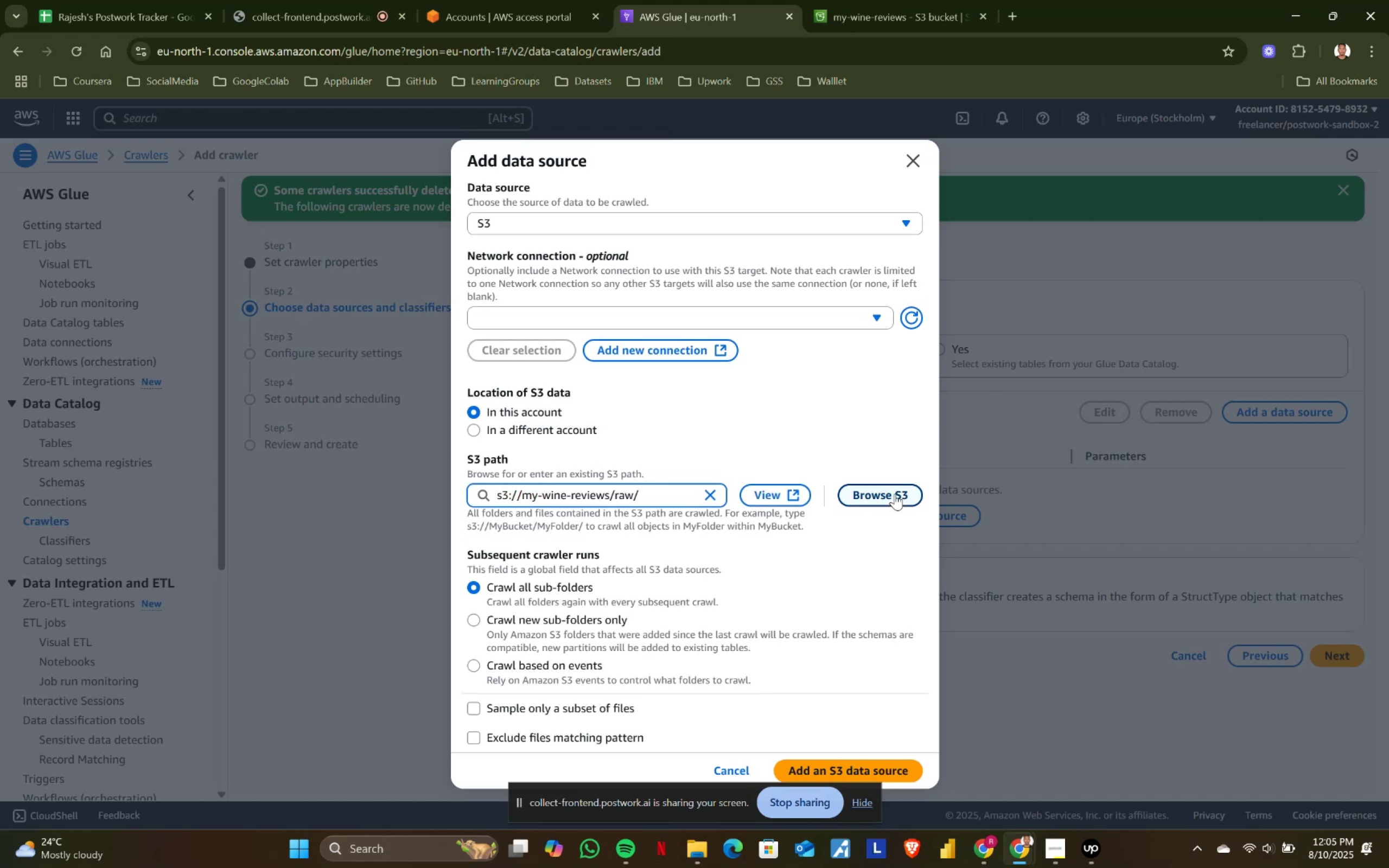 
scroll: coordinate [637, 652], scroll_direction: down, amount: 3.0
 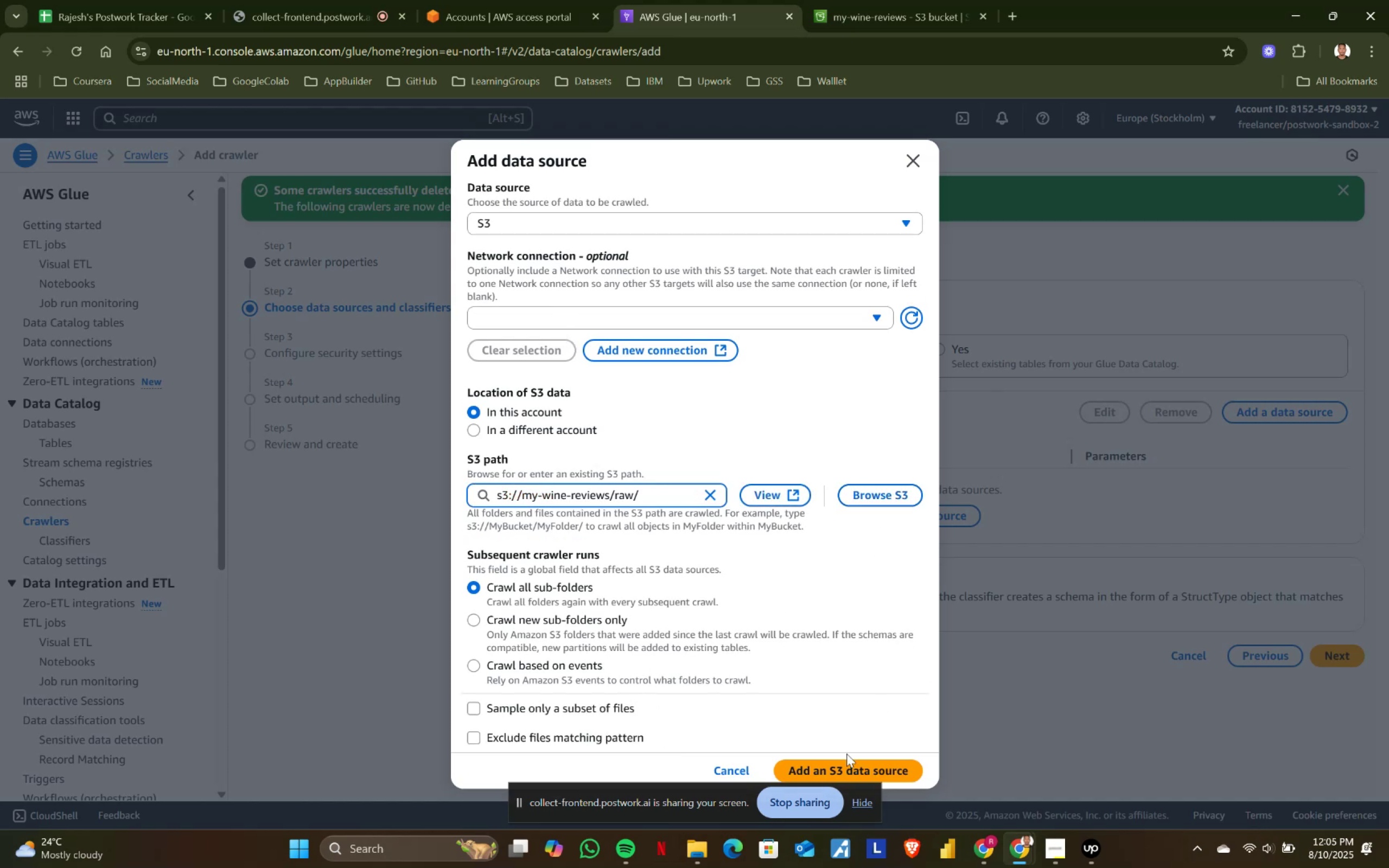 
left_click([848, 765])
 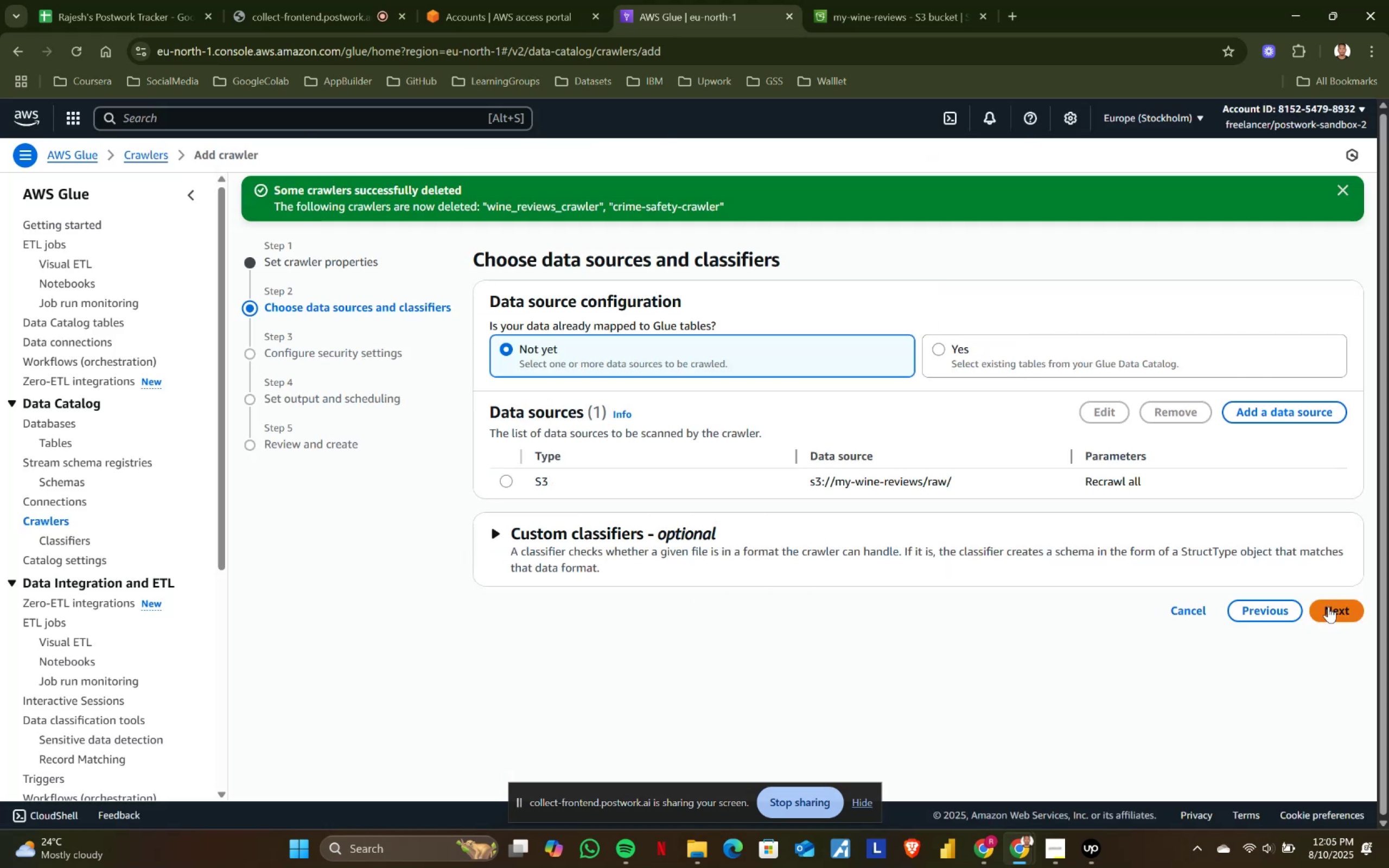 
left_click([1330, 607])
 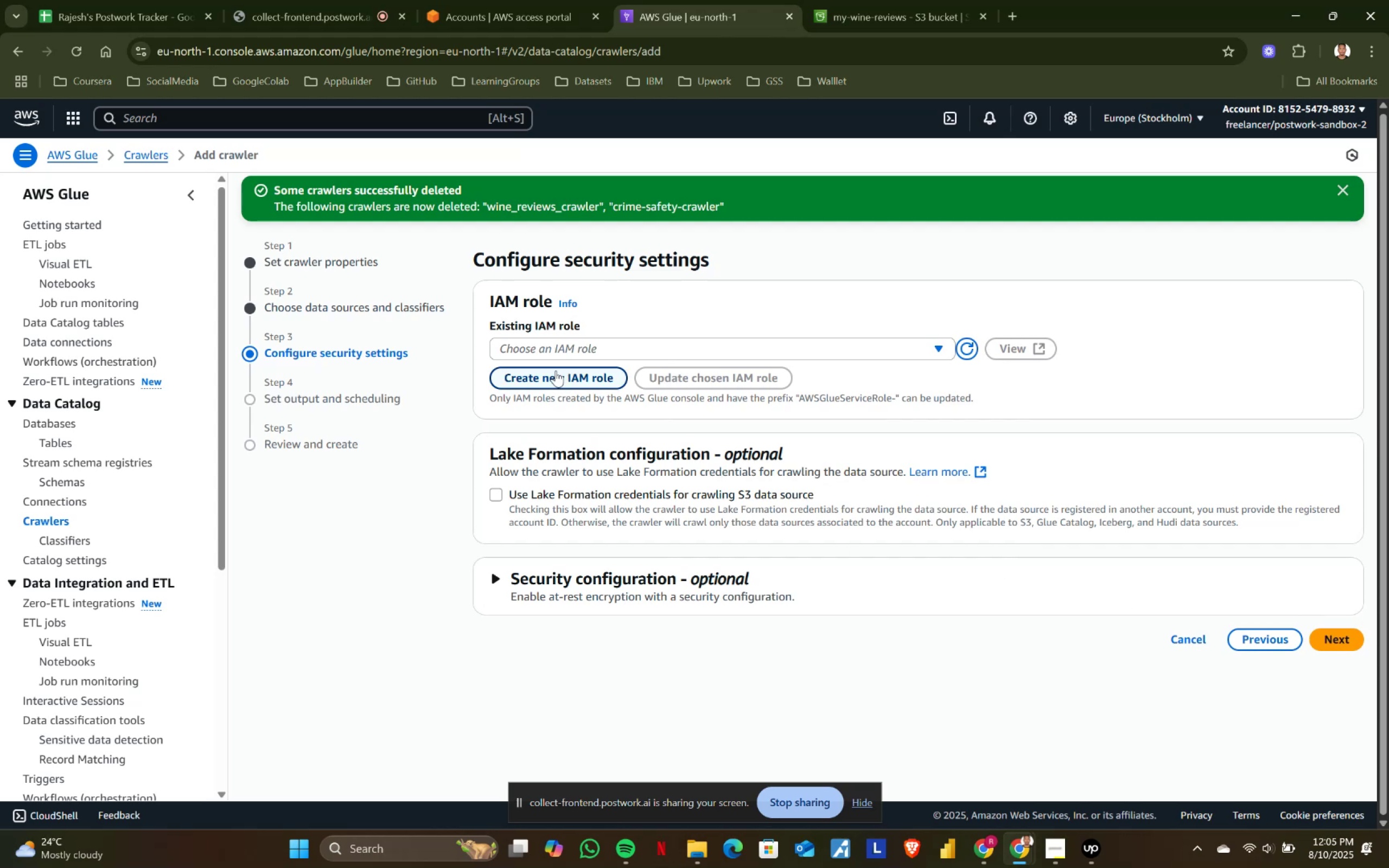 
left_click([555, 339])
 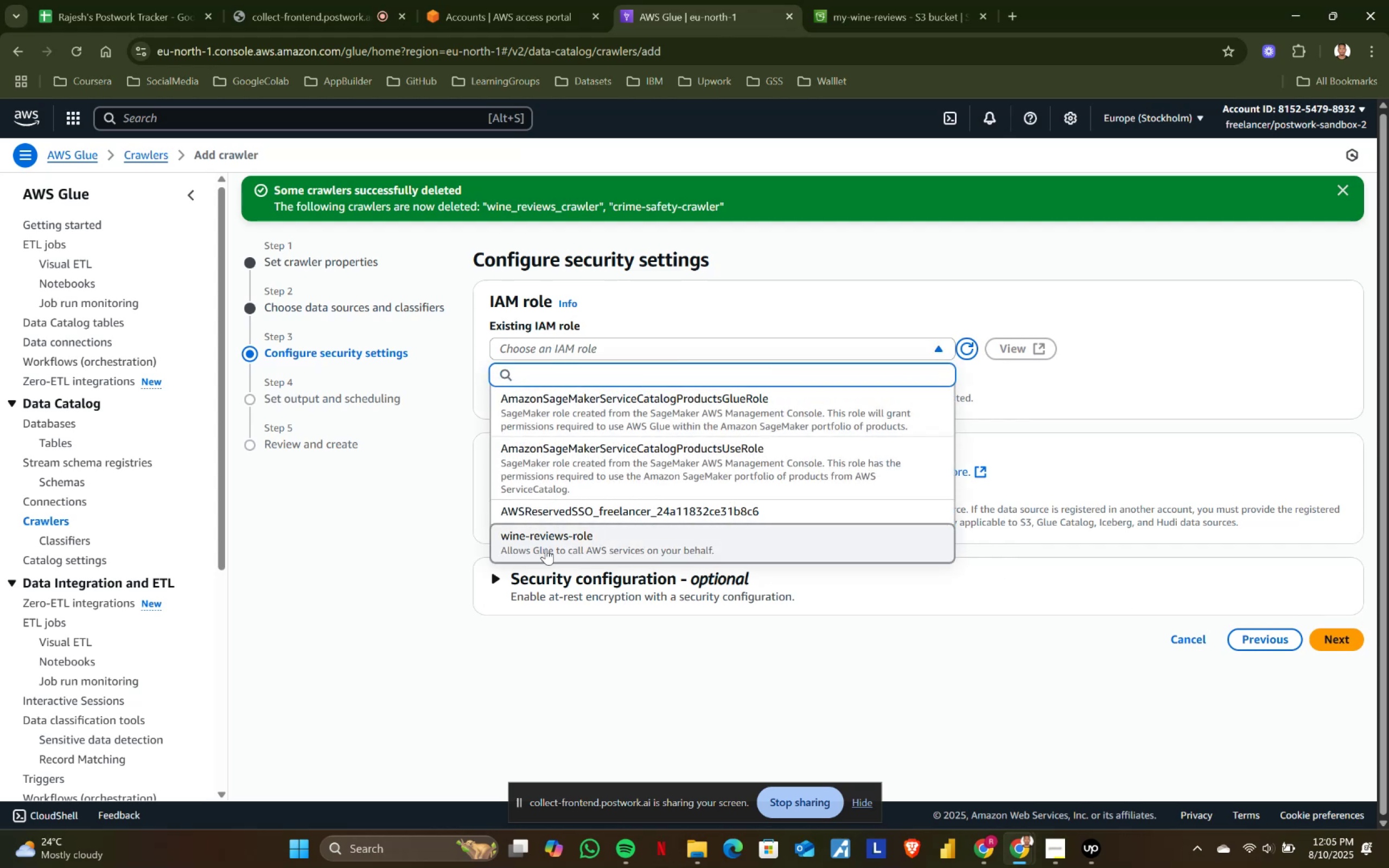 
left_click([546, 548])
 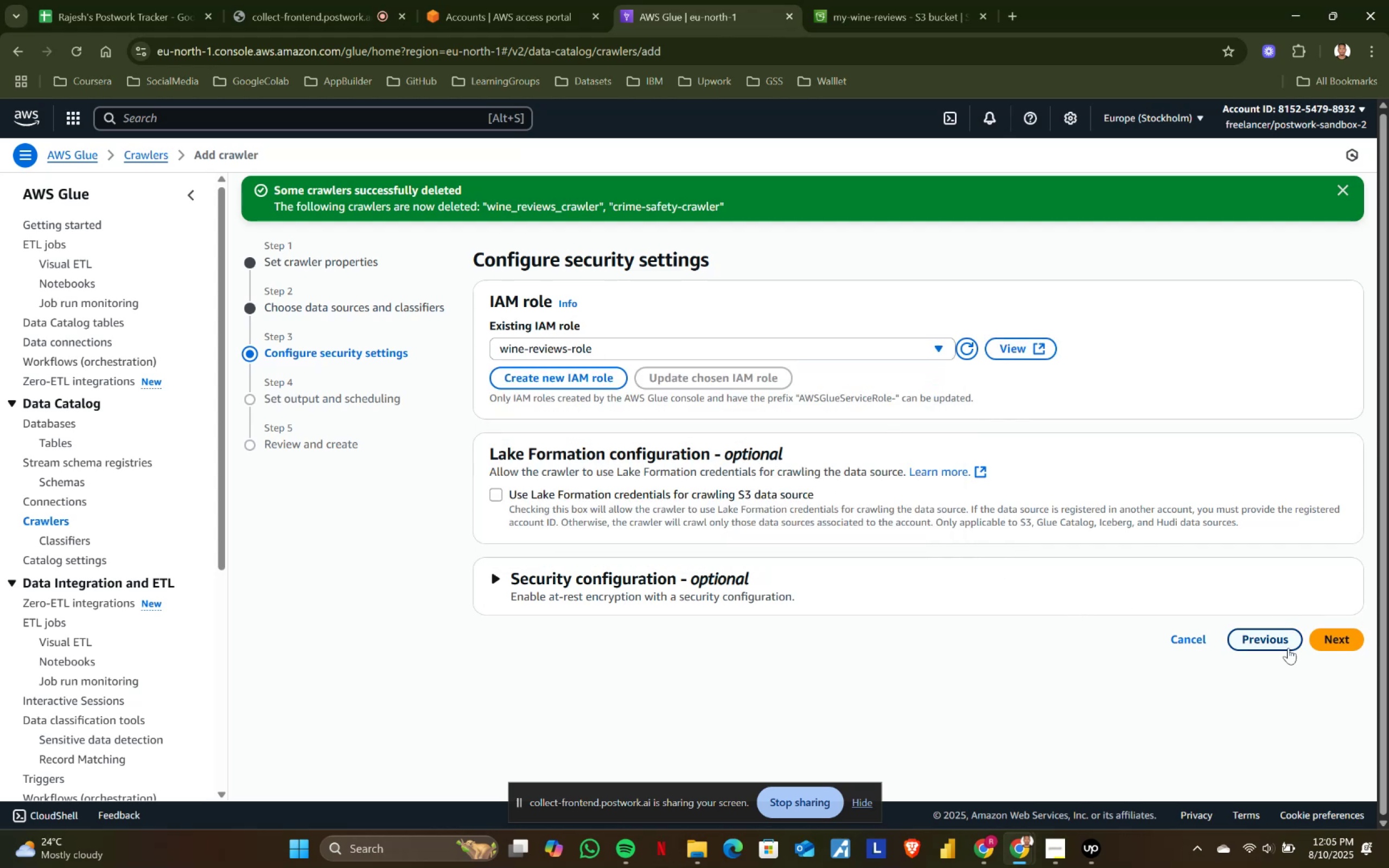 
left_click([1327, 643])
 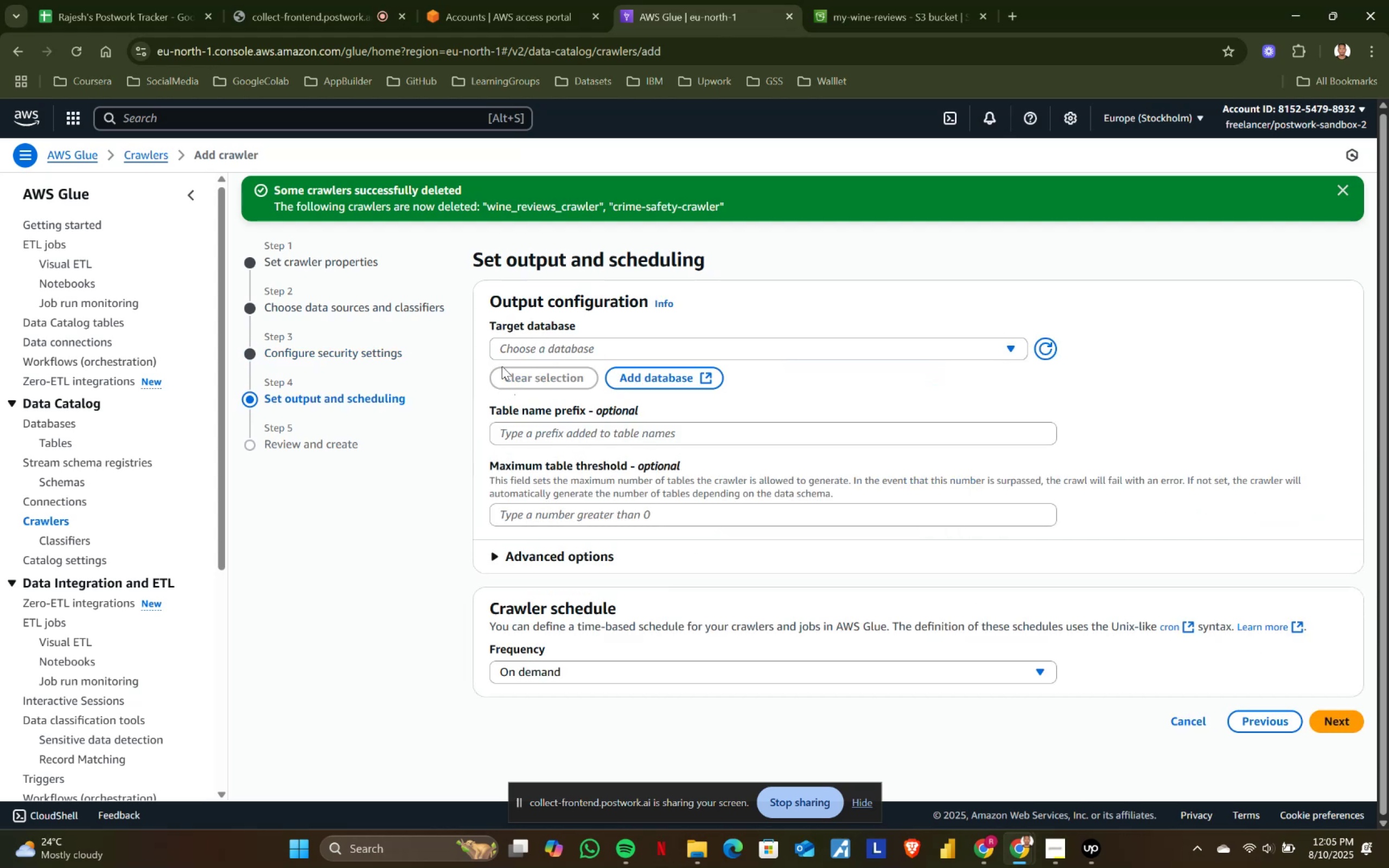 
left_click([556, 342])
 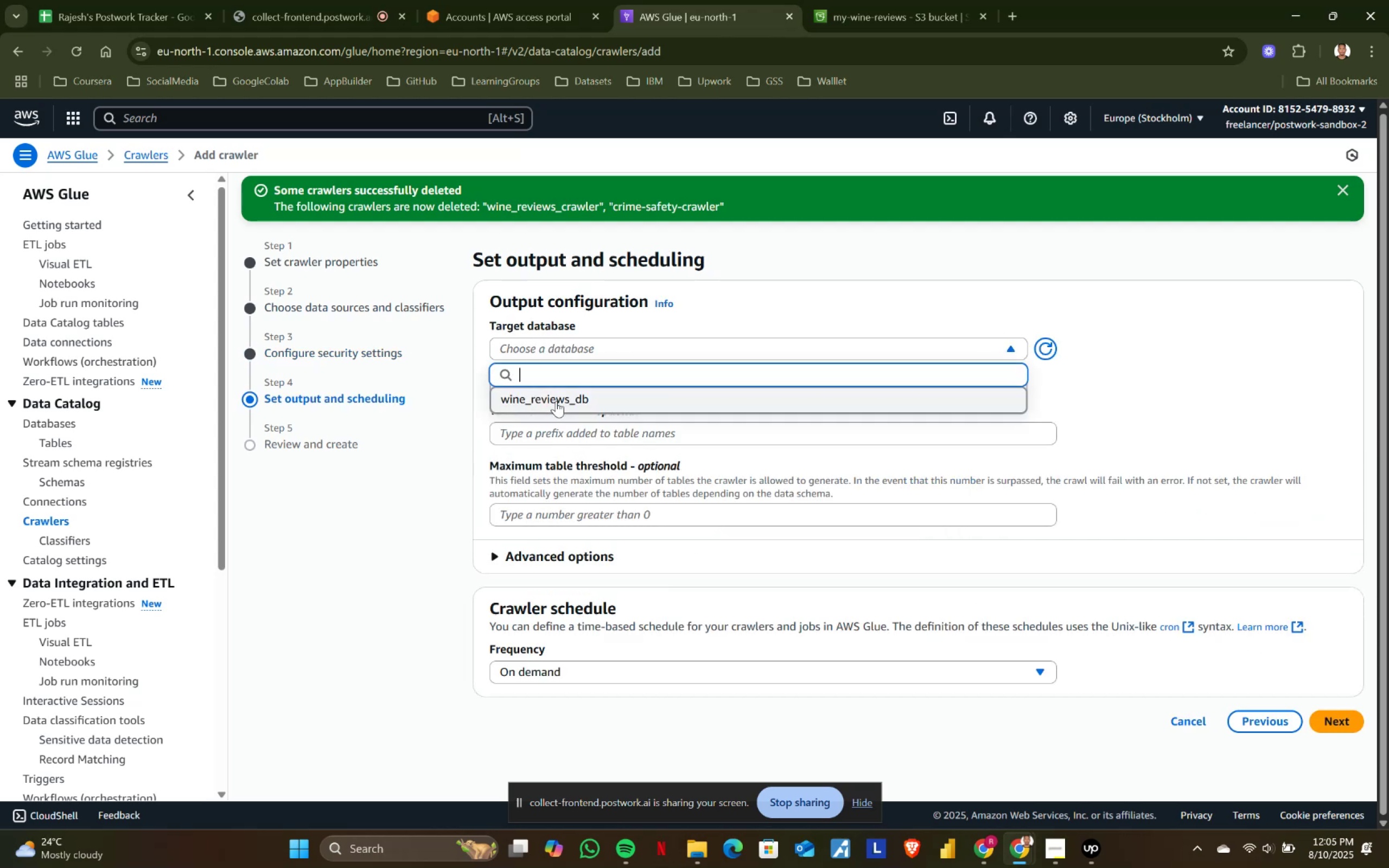 
left_click([556, 401])
 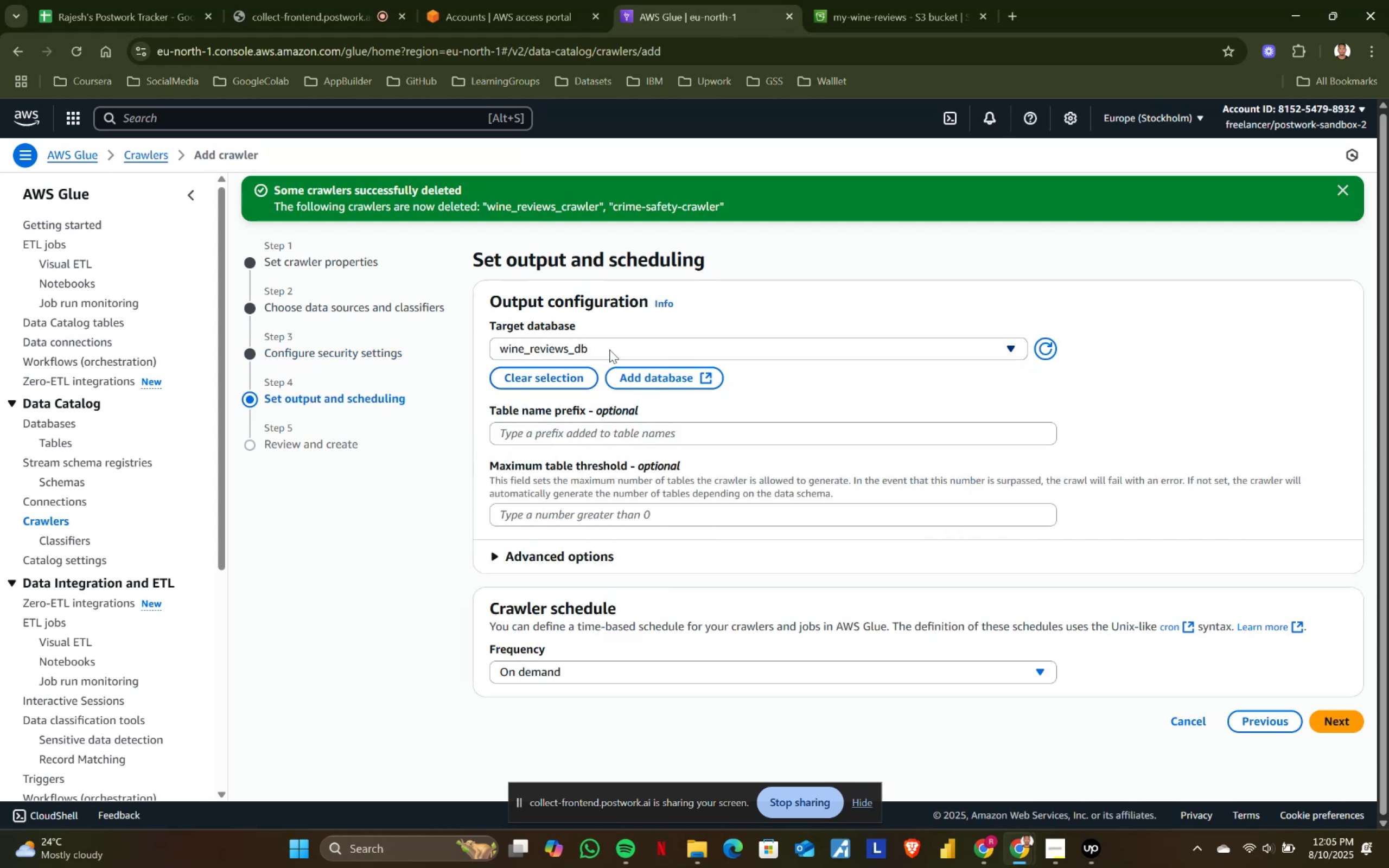 
hold_key(key=ControlLeft, duration=0.54)
left_click([62, 422])
 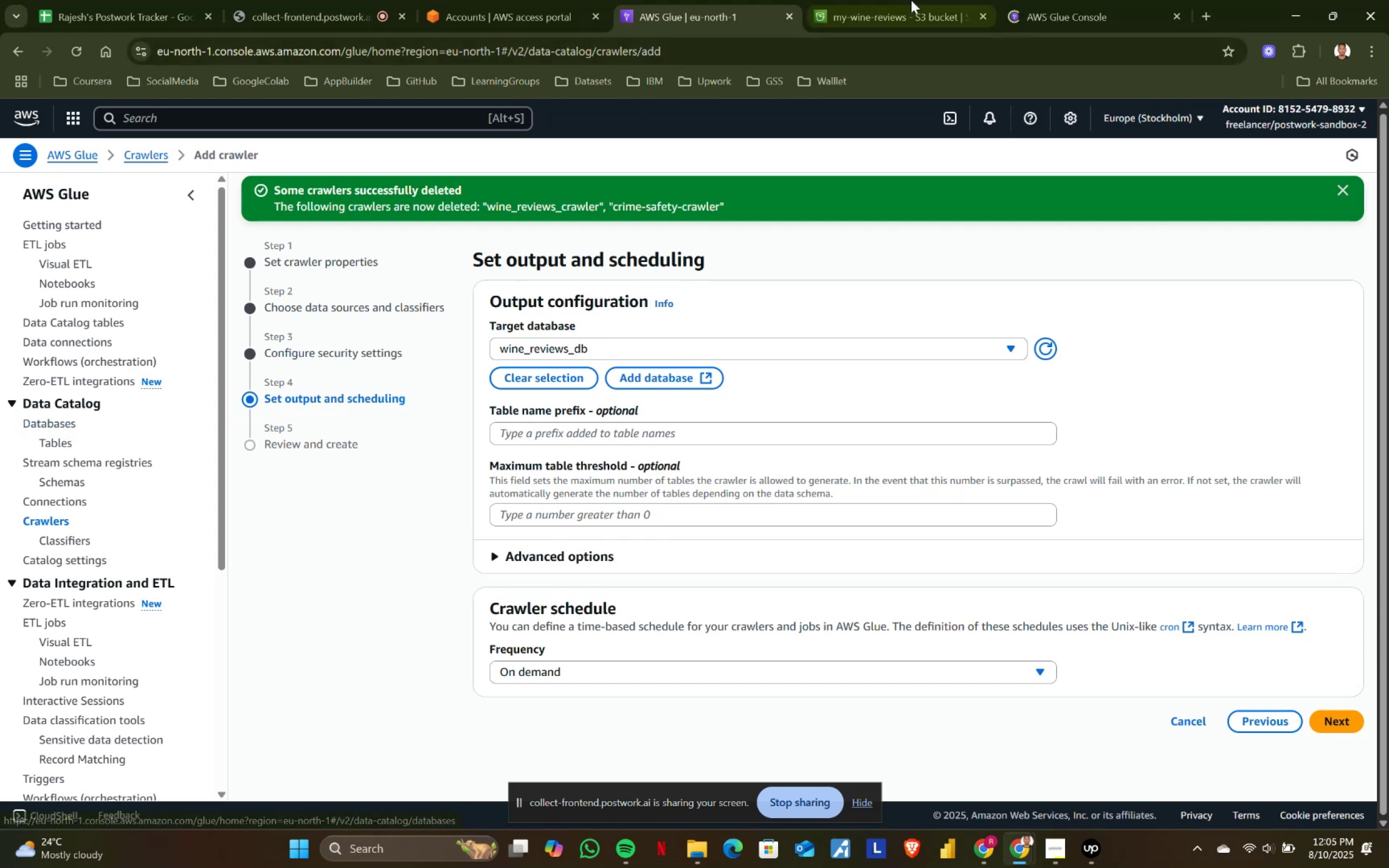 
left_click([1047, 0])
 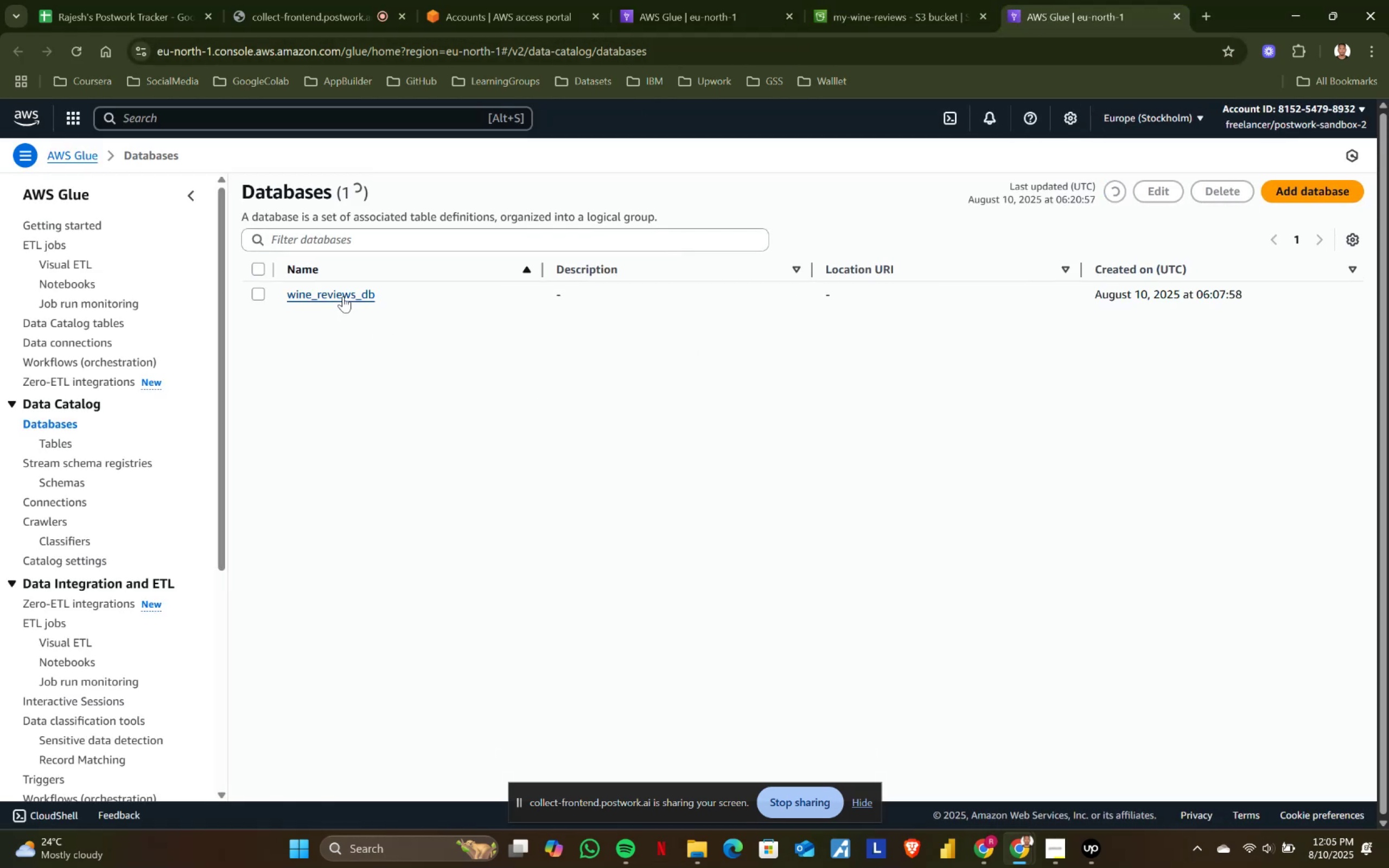 
left_click([1177, 11])
 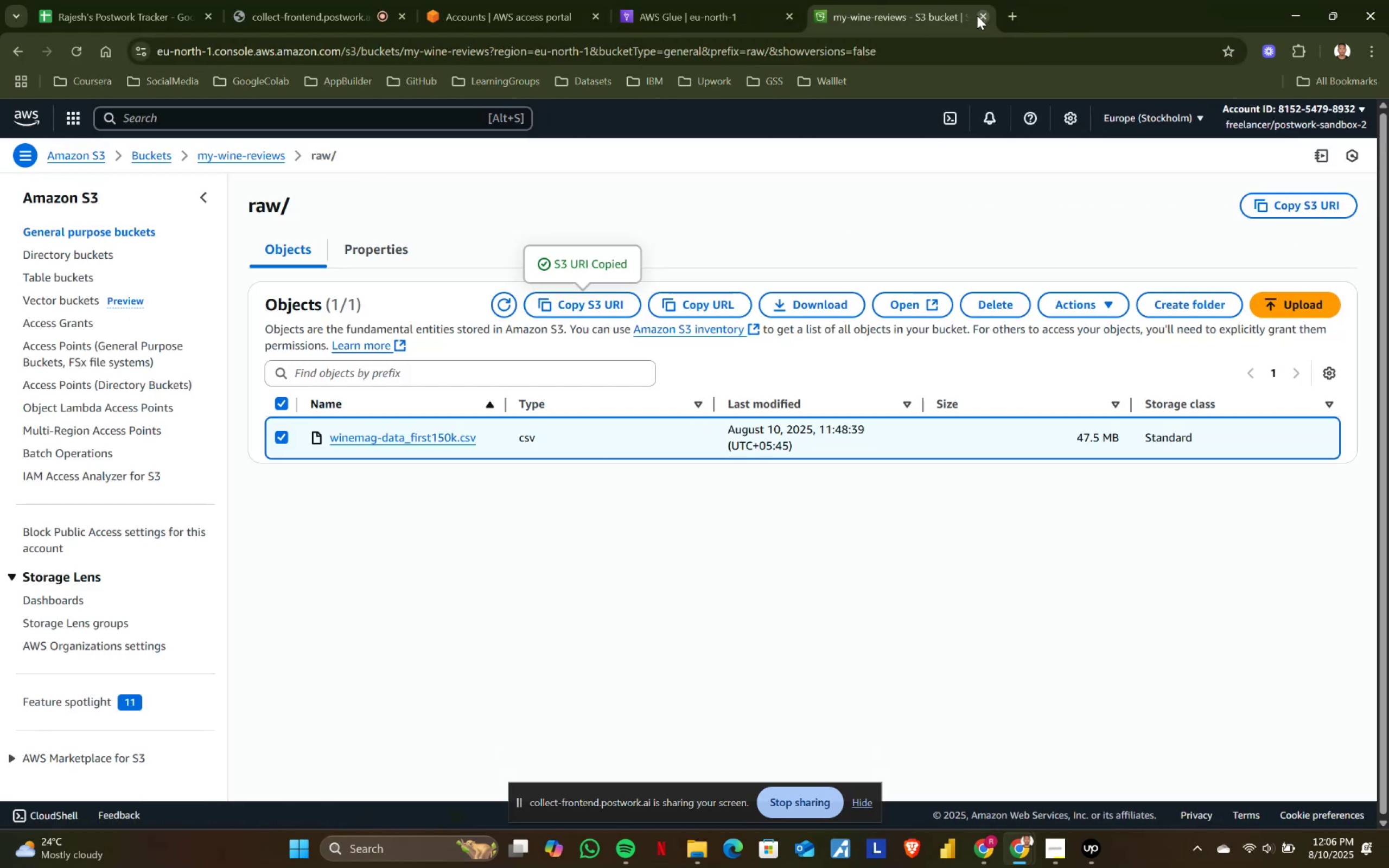 
left_click([716, 0])
 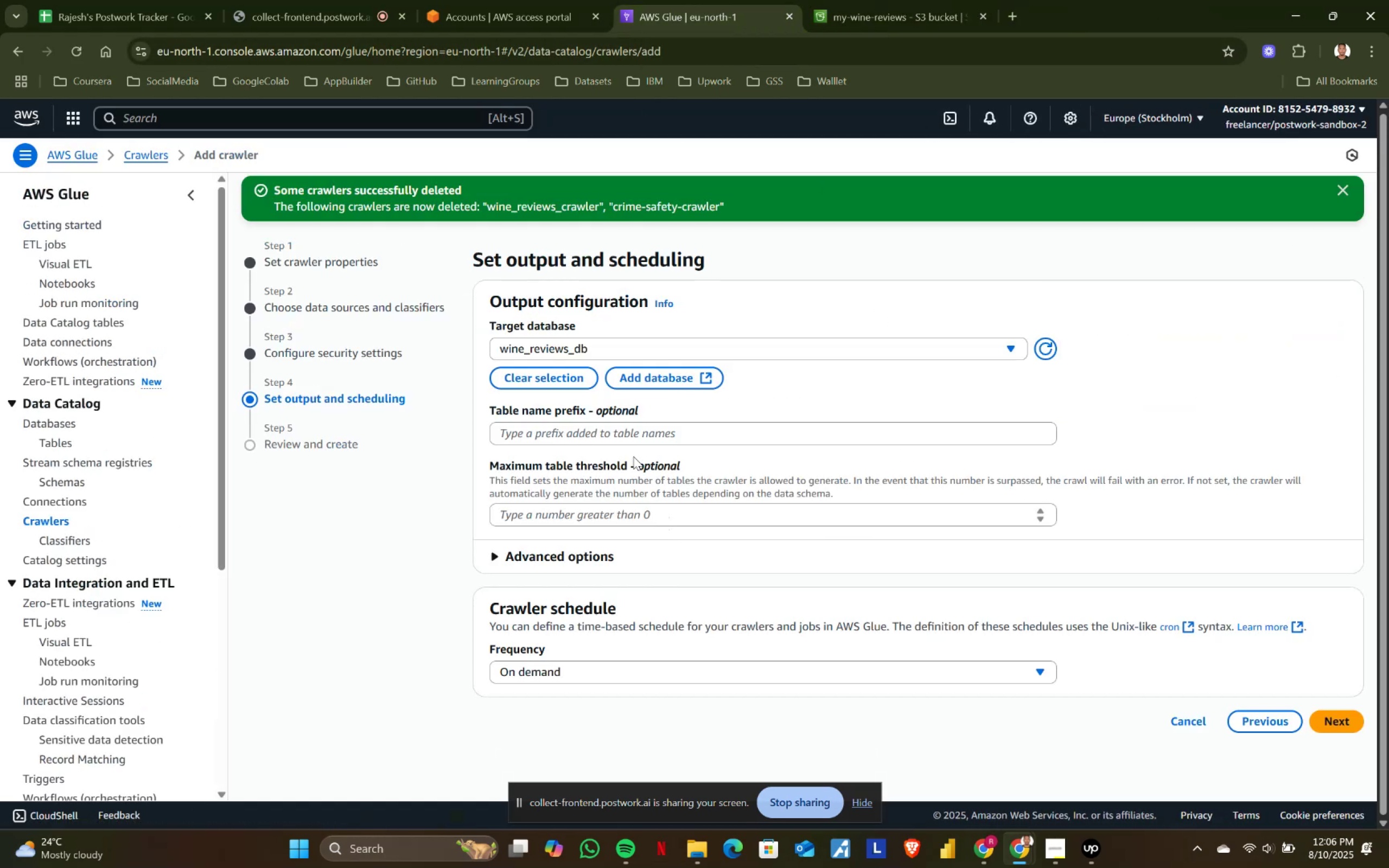 
left_click([616, 419])
 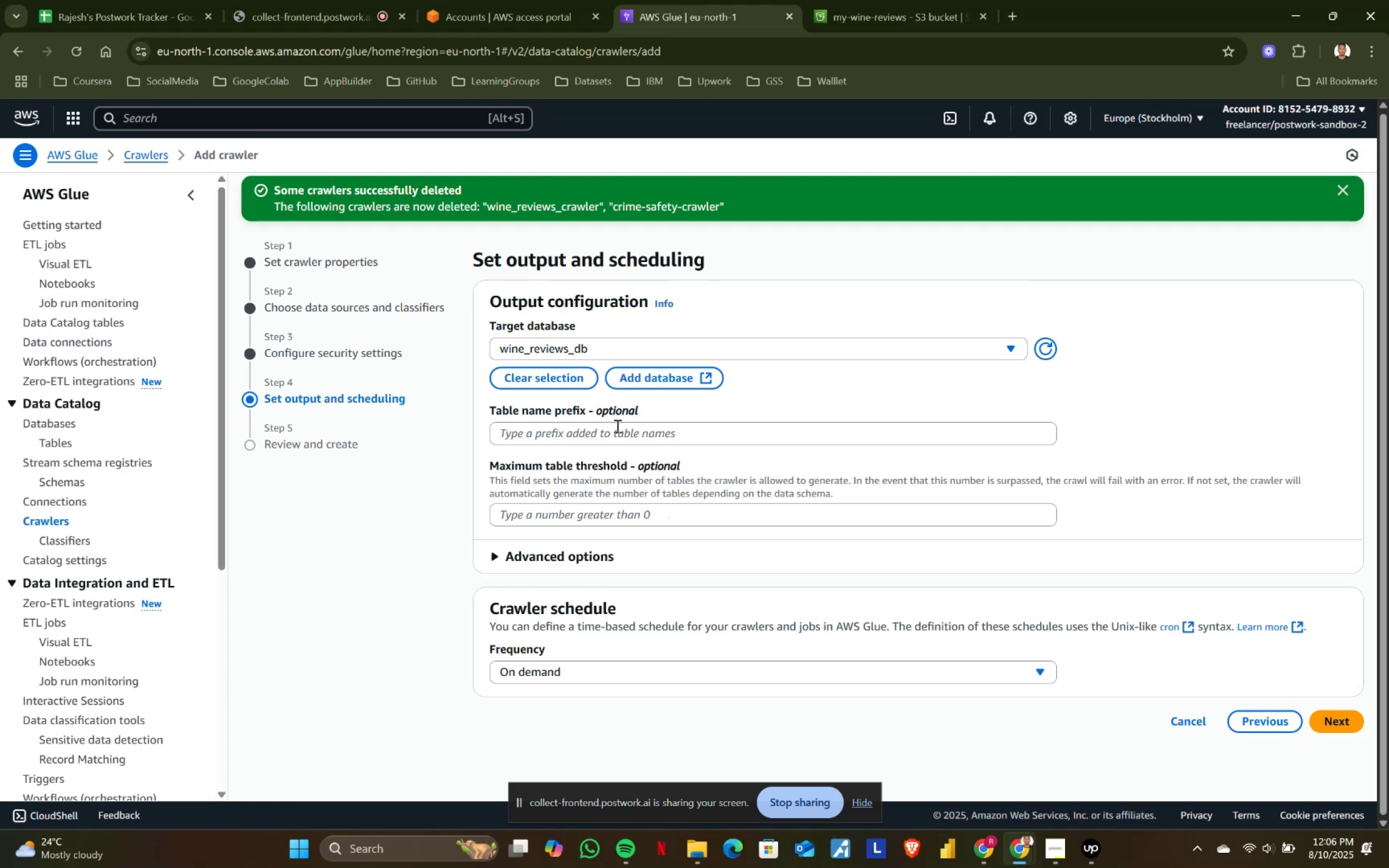 
left_click([616, 426])
 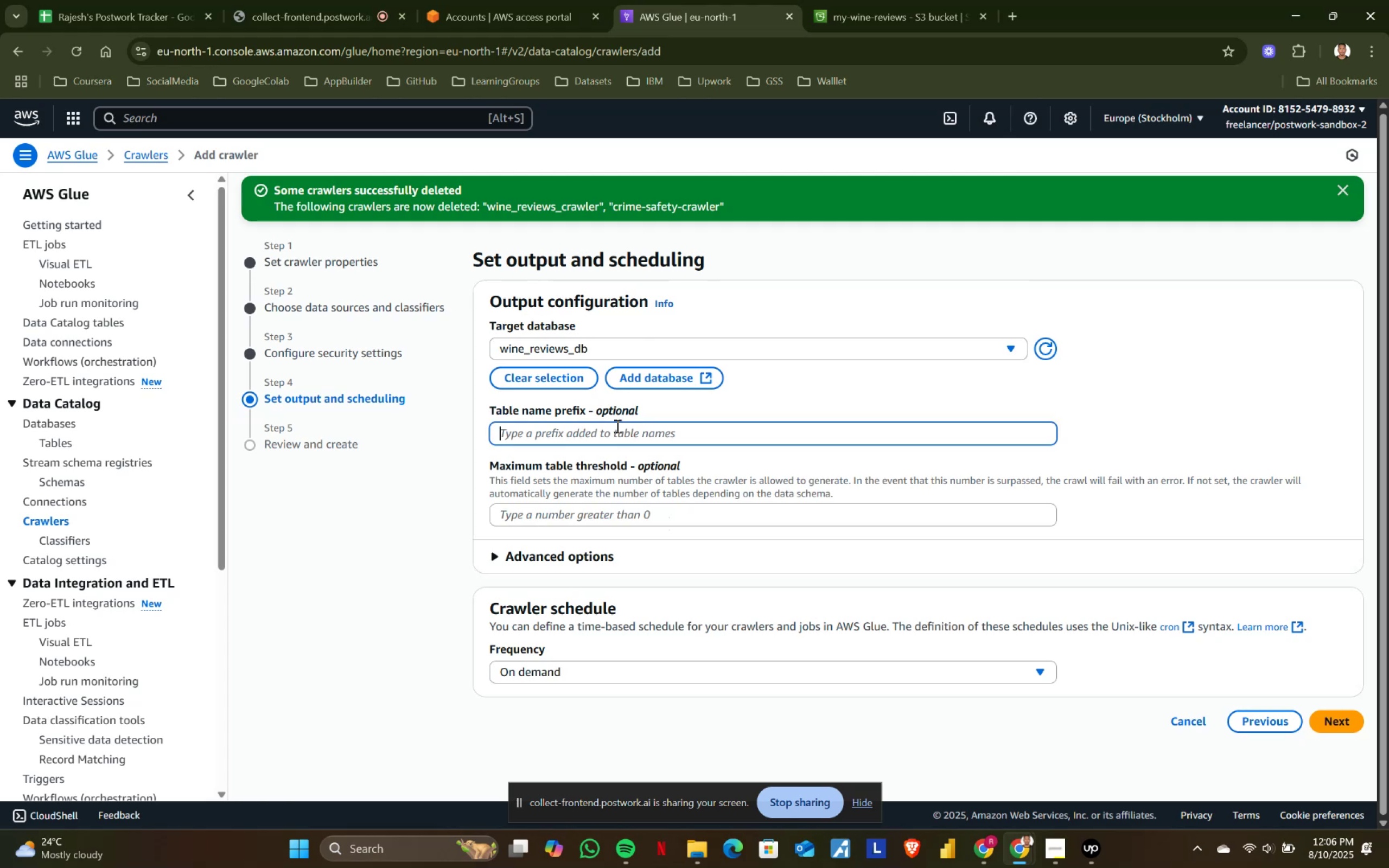 
type(ra_)
key(Backspace)
type(q)
key(Backspace)
type(w_)
 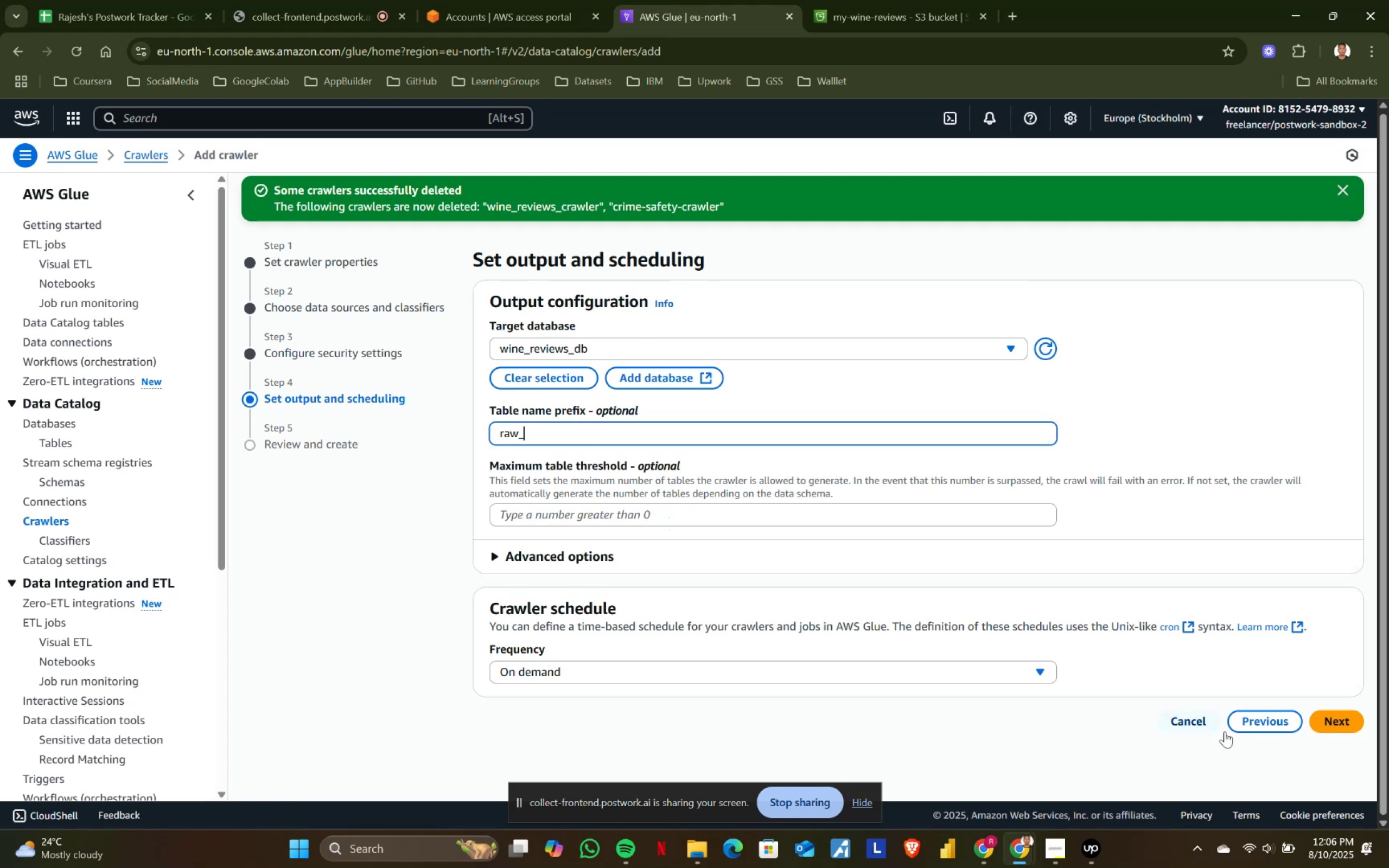 
left_click([1330, 719])
 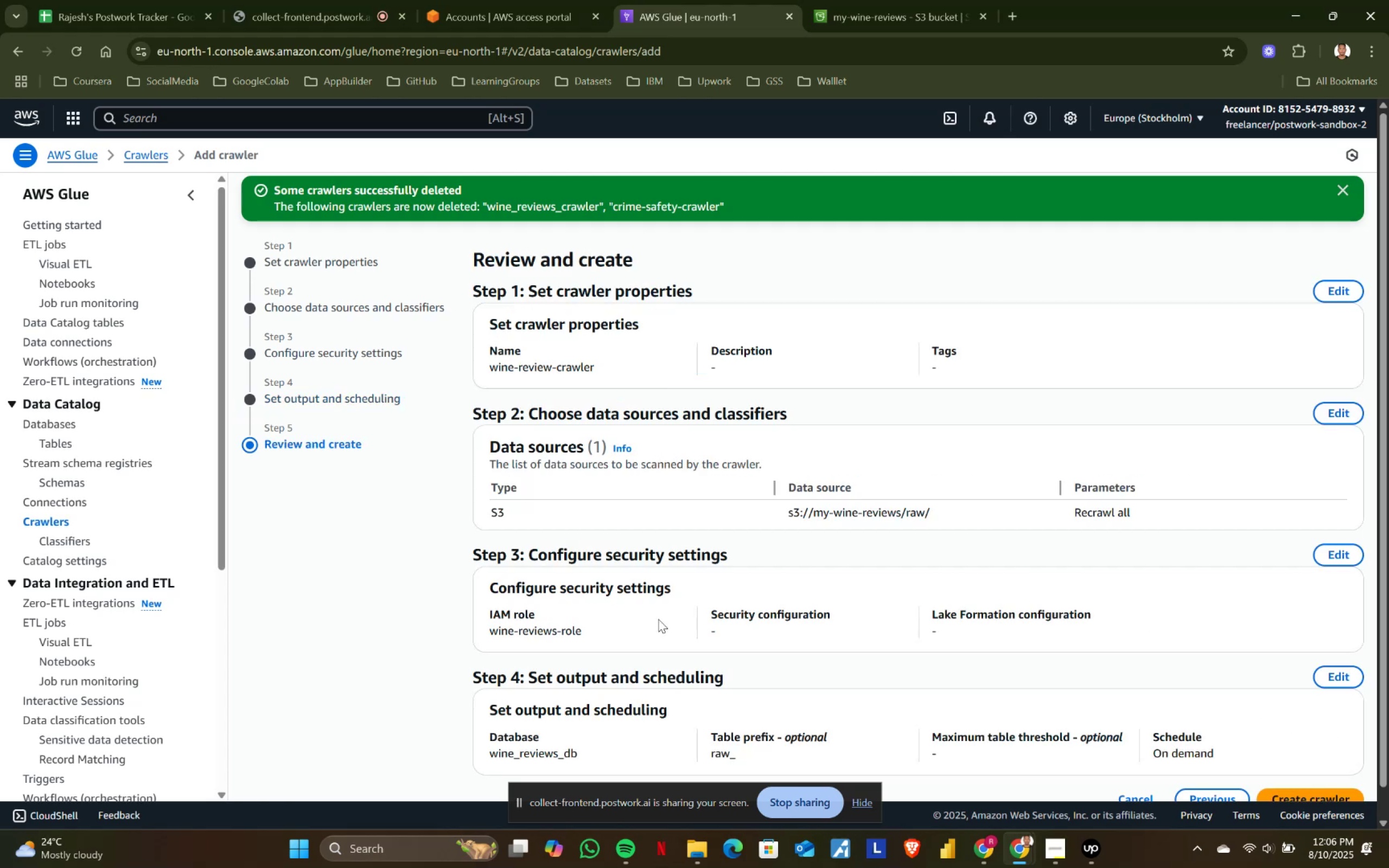 
scroll: coordinate [1017, 622], scroll_direction: down, amount: 6.0
 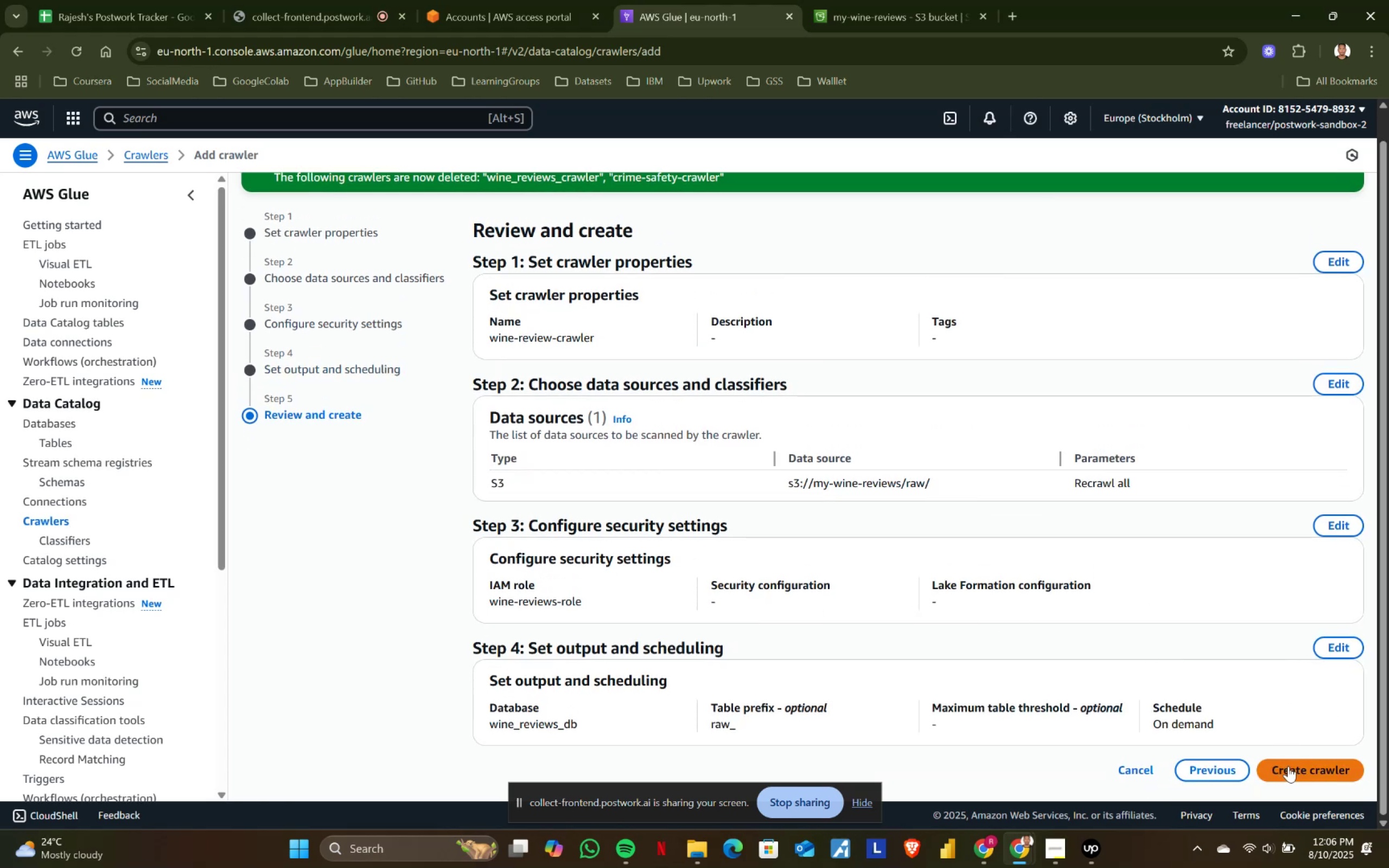 
left_click([1289, 766])
 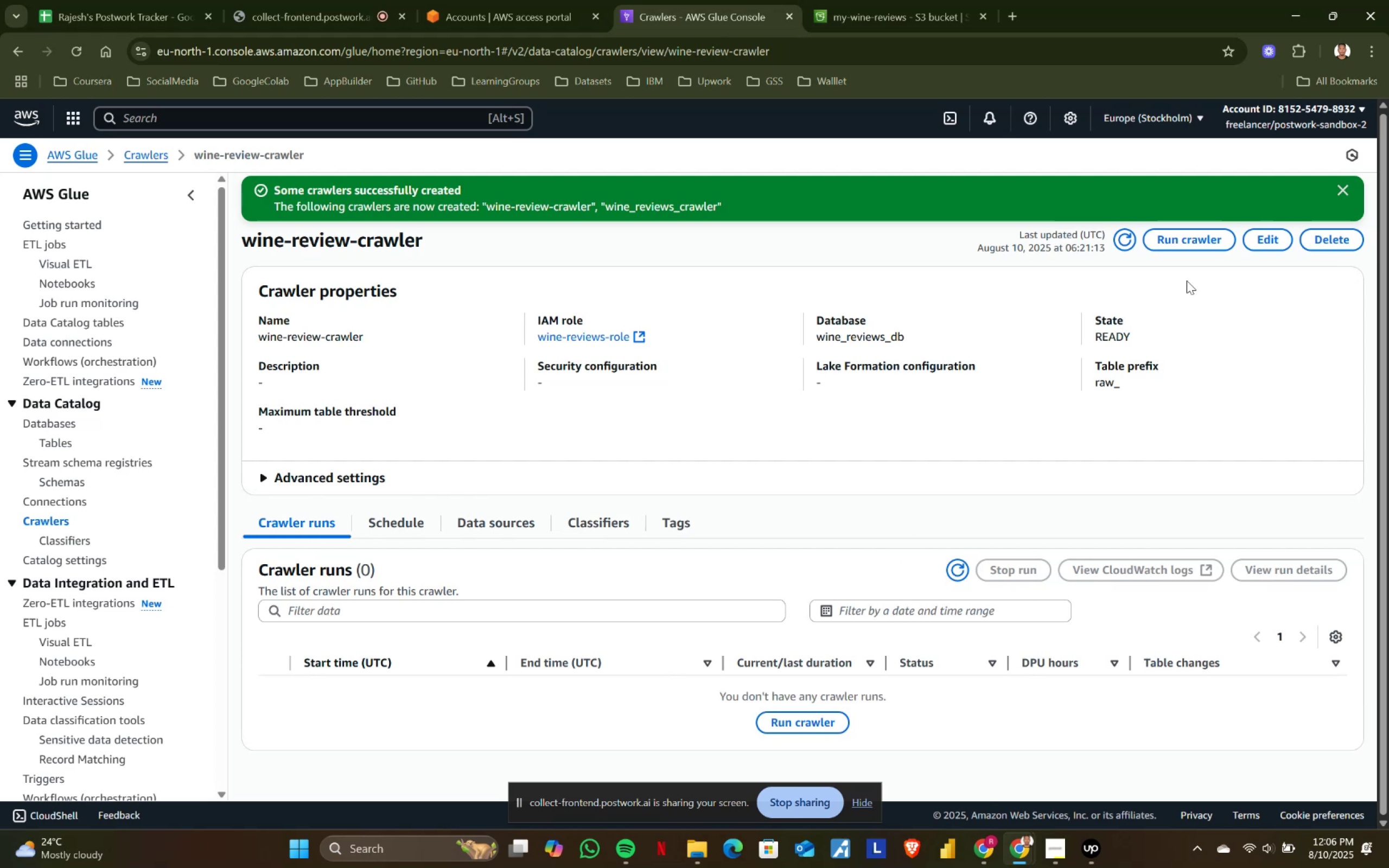 
left_click([1177, 243])
 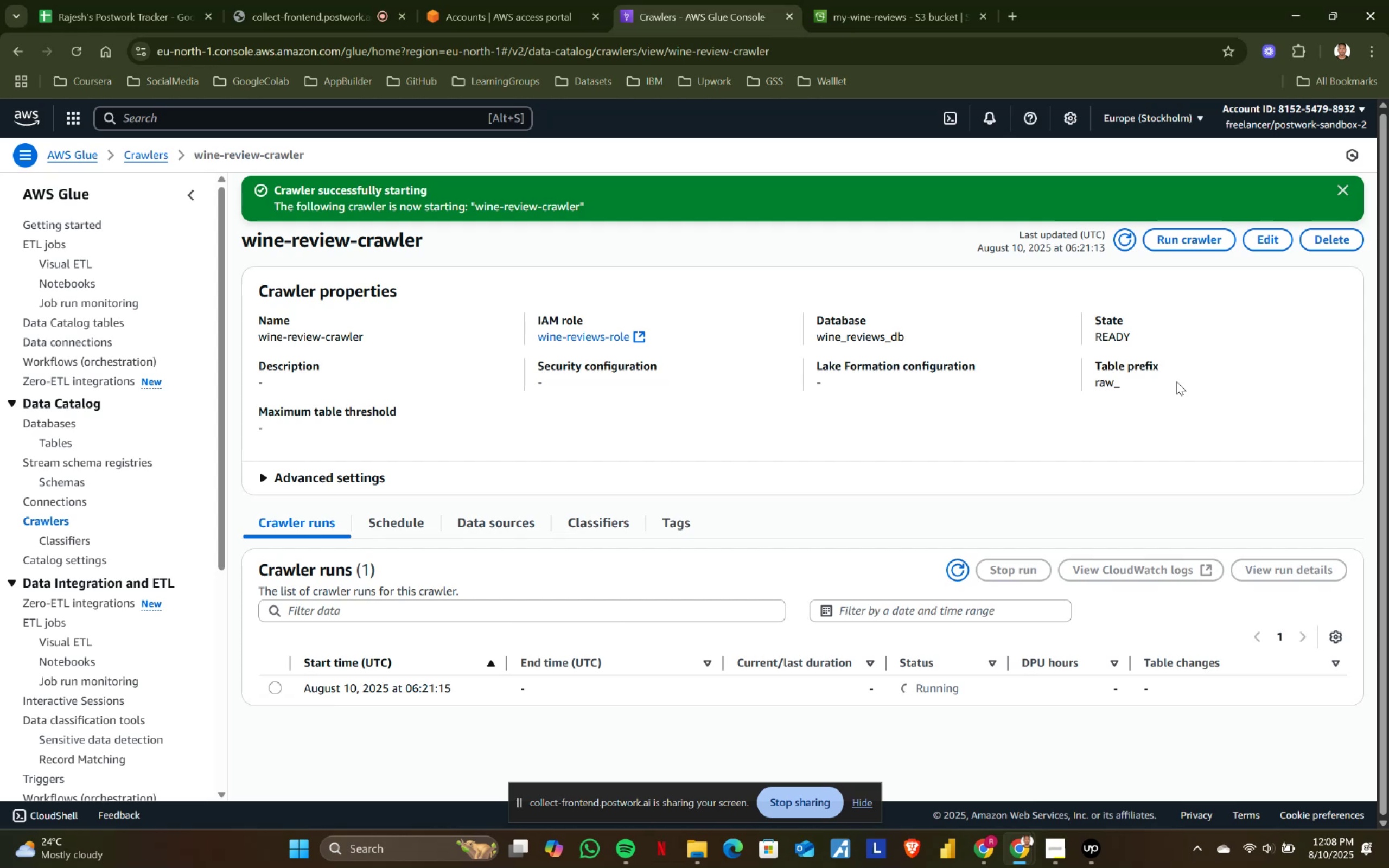 
wait(145.73)
 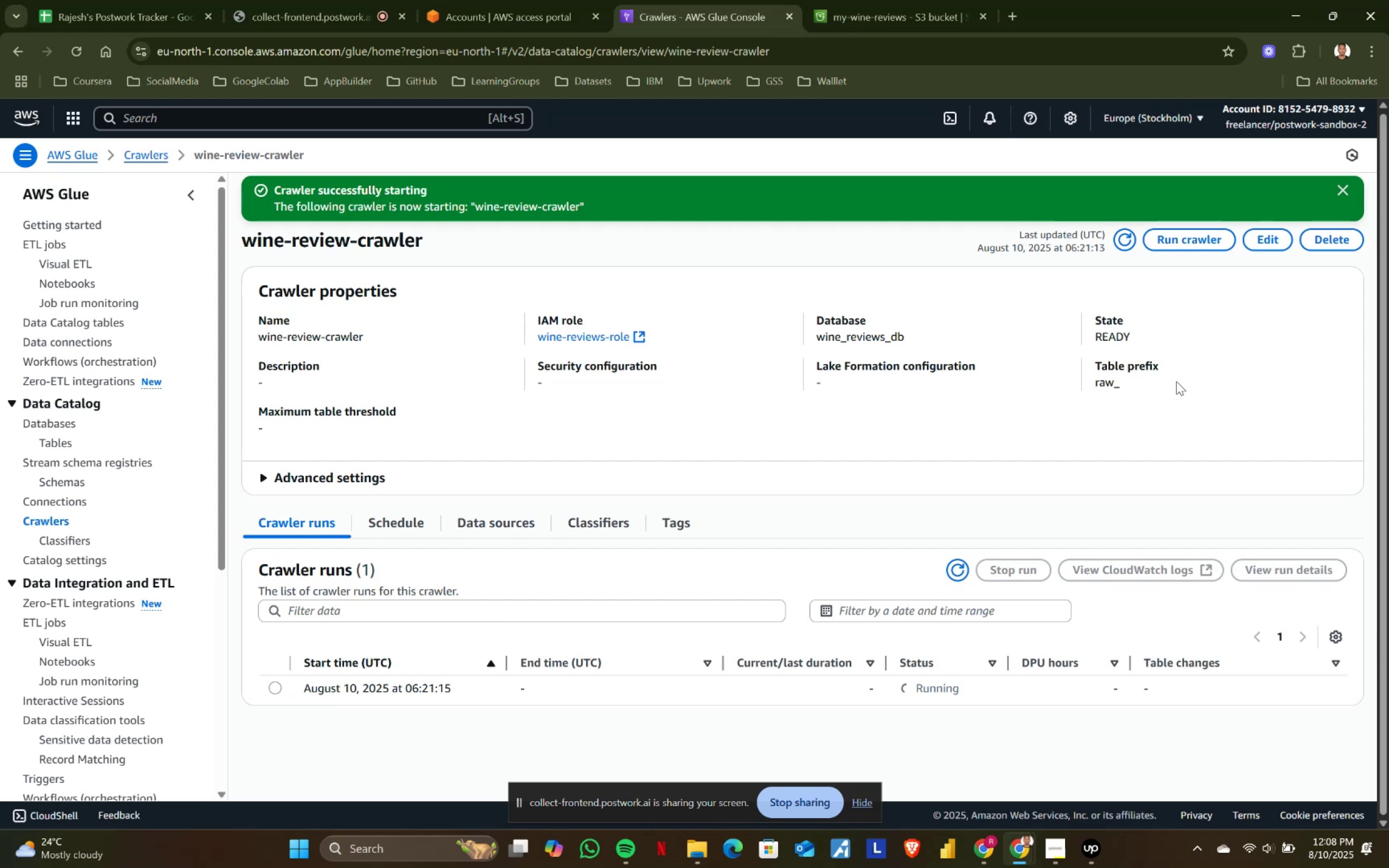 
key(PlayPause)
 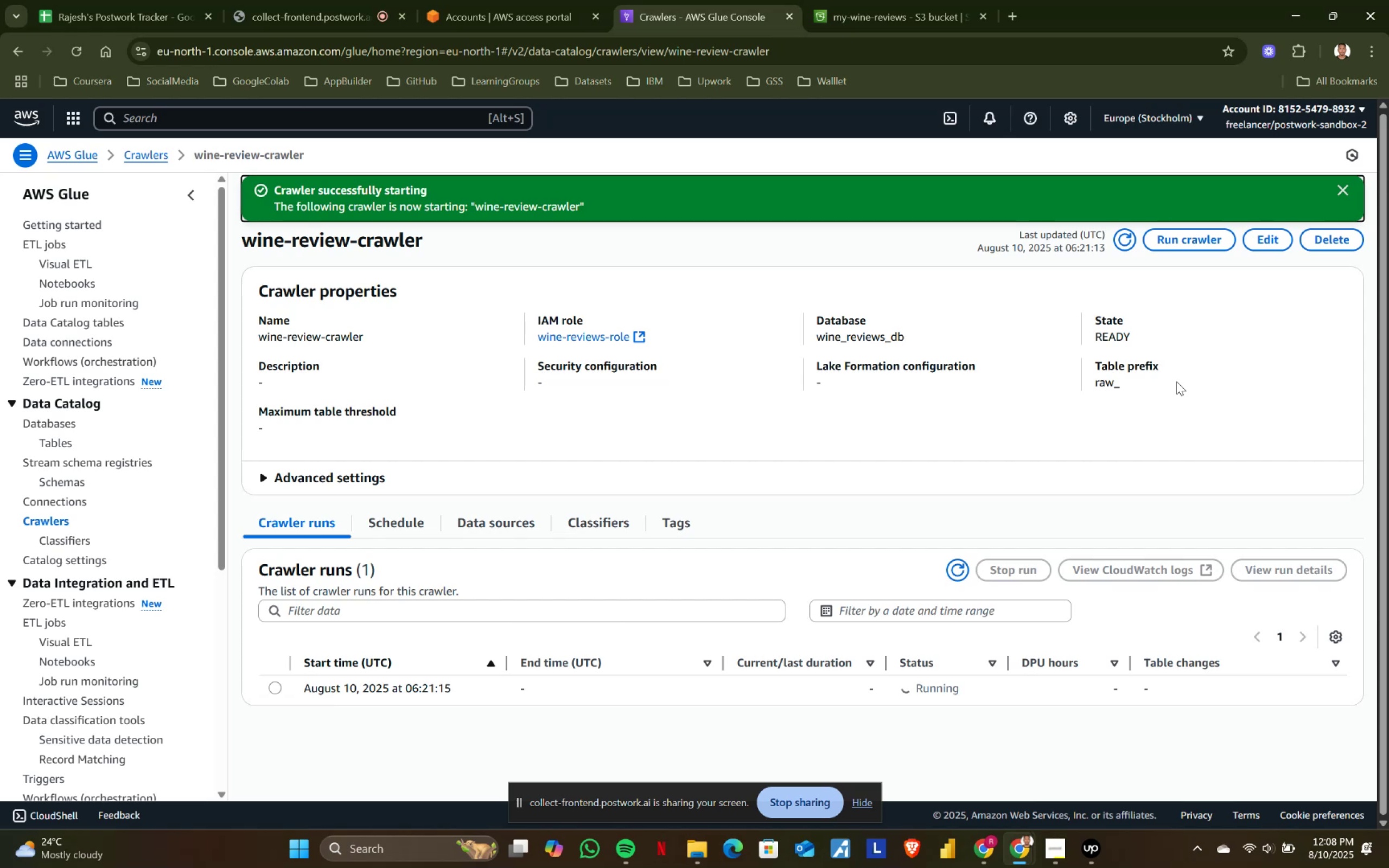 
wait(8.24)
 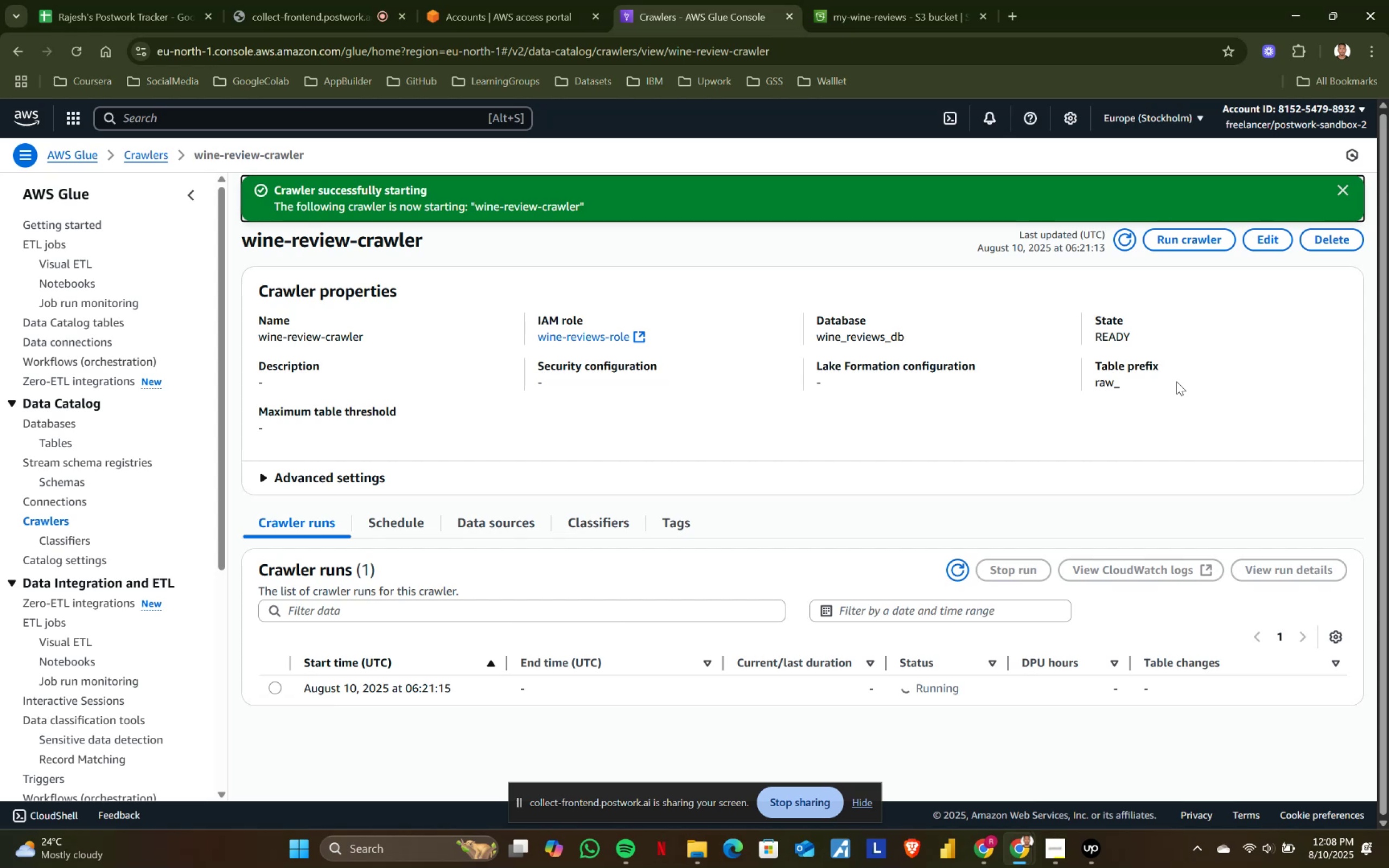 
left_click([291, 0])
 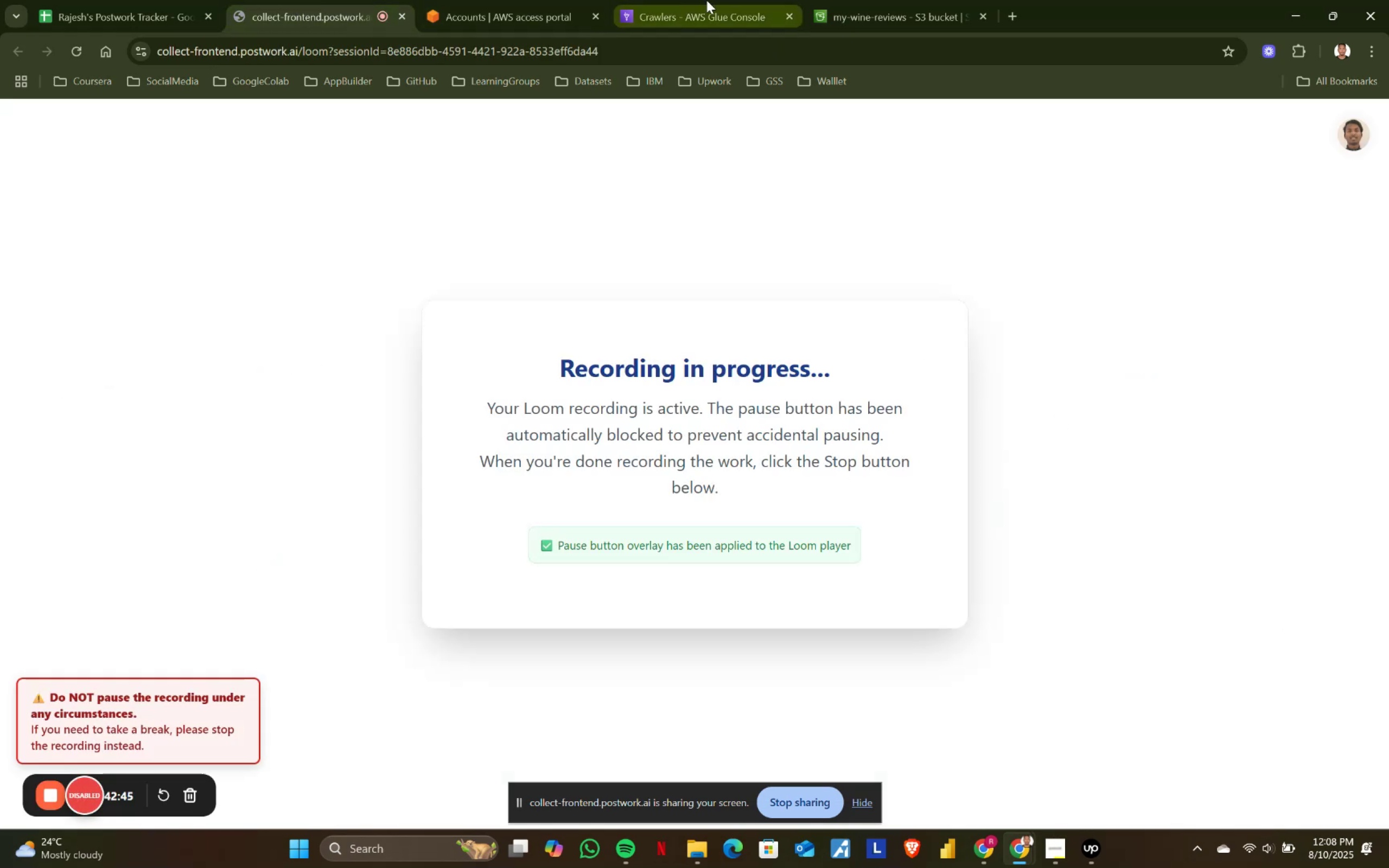 
left_click([706, 0])
 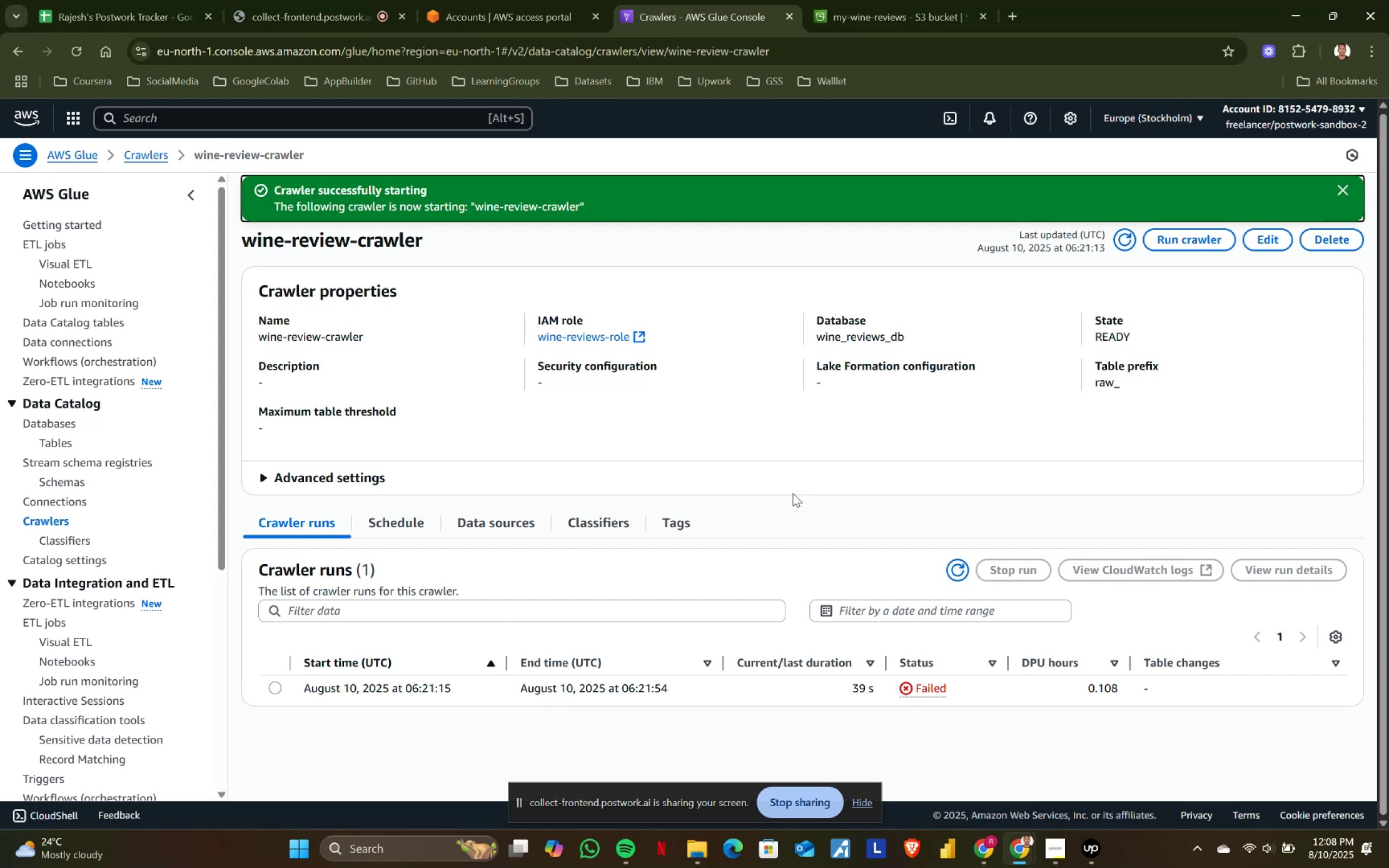 
wait(5.97)
 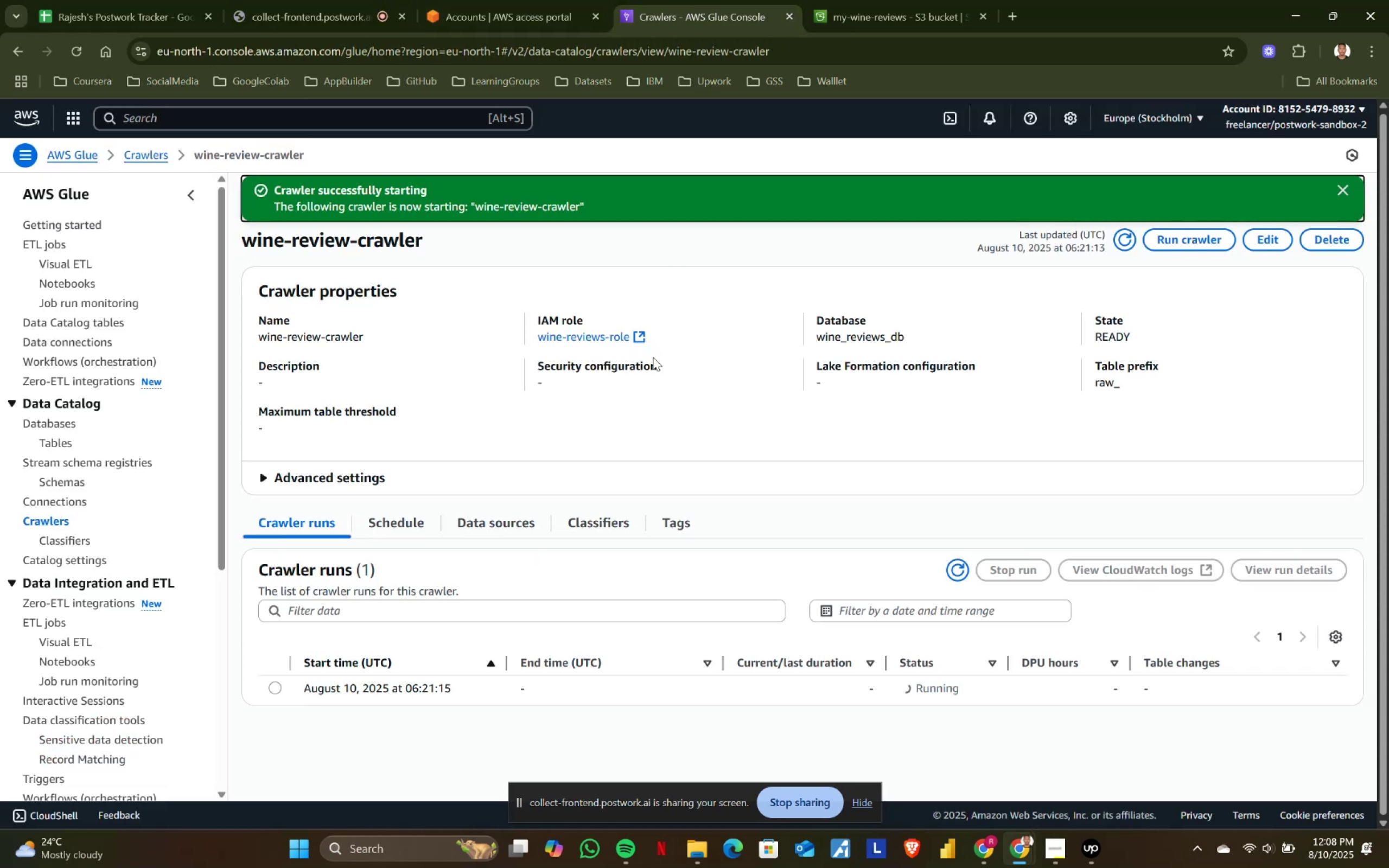 
left_click([907, 692])
 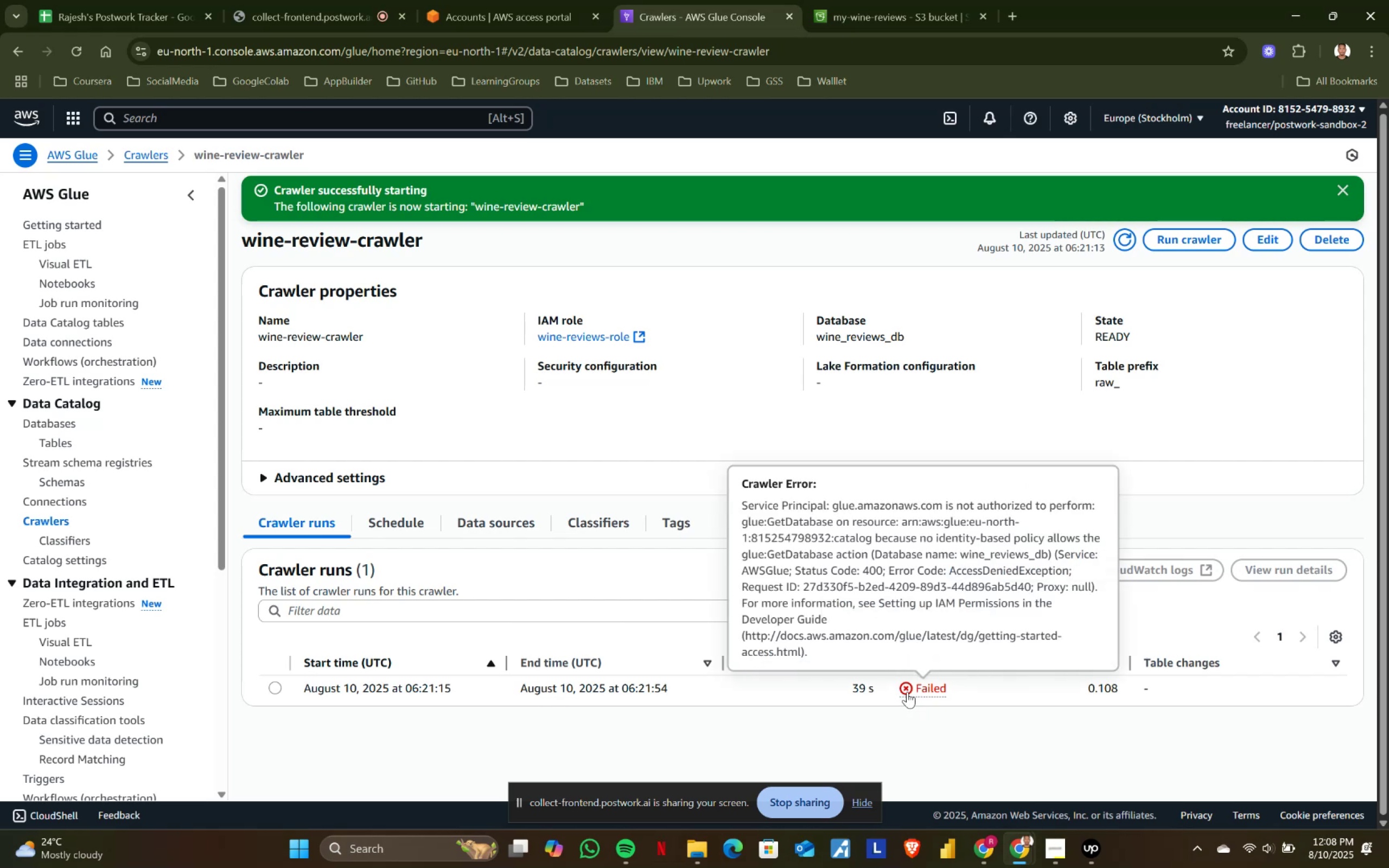 
left_click([907, 692])
 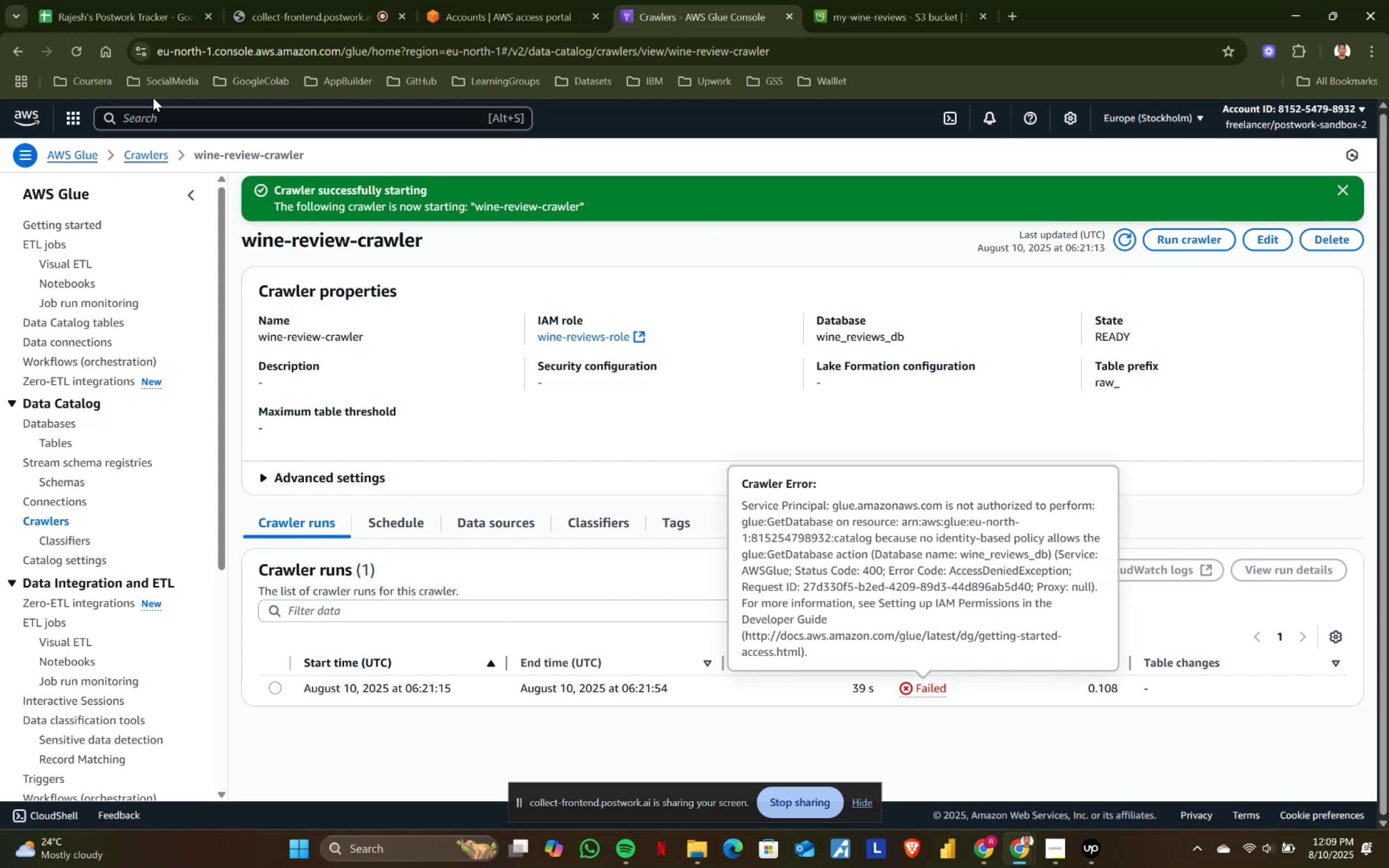 
left_click([163, 118])
 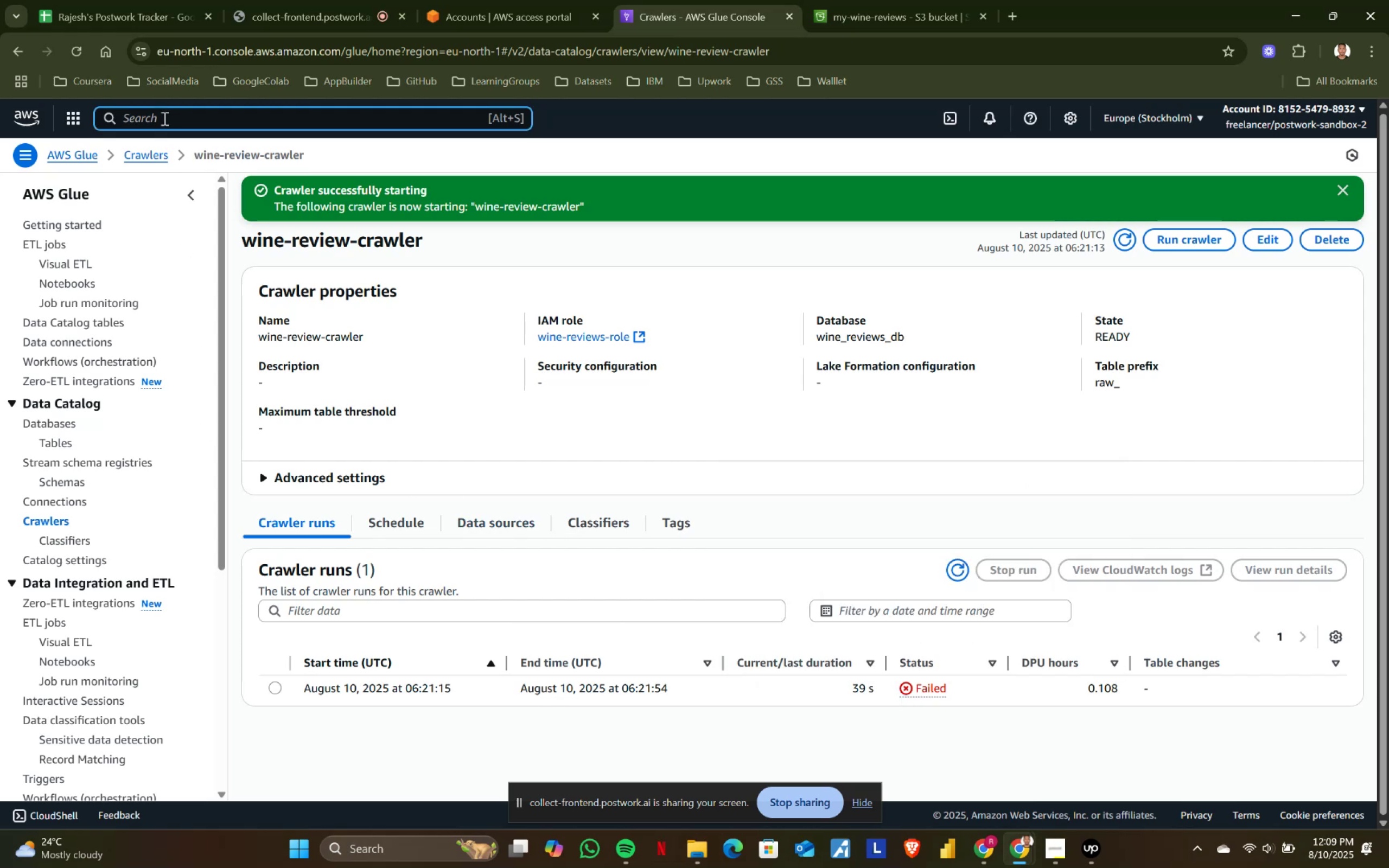 
type(gl)
 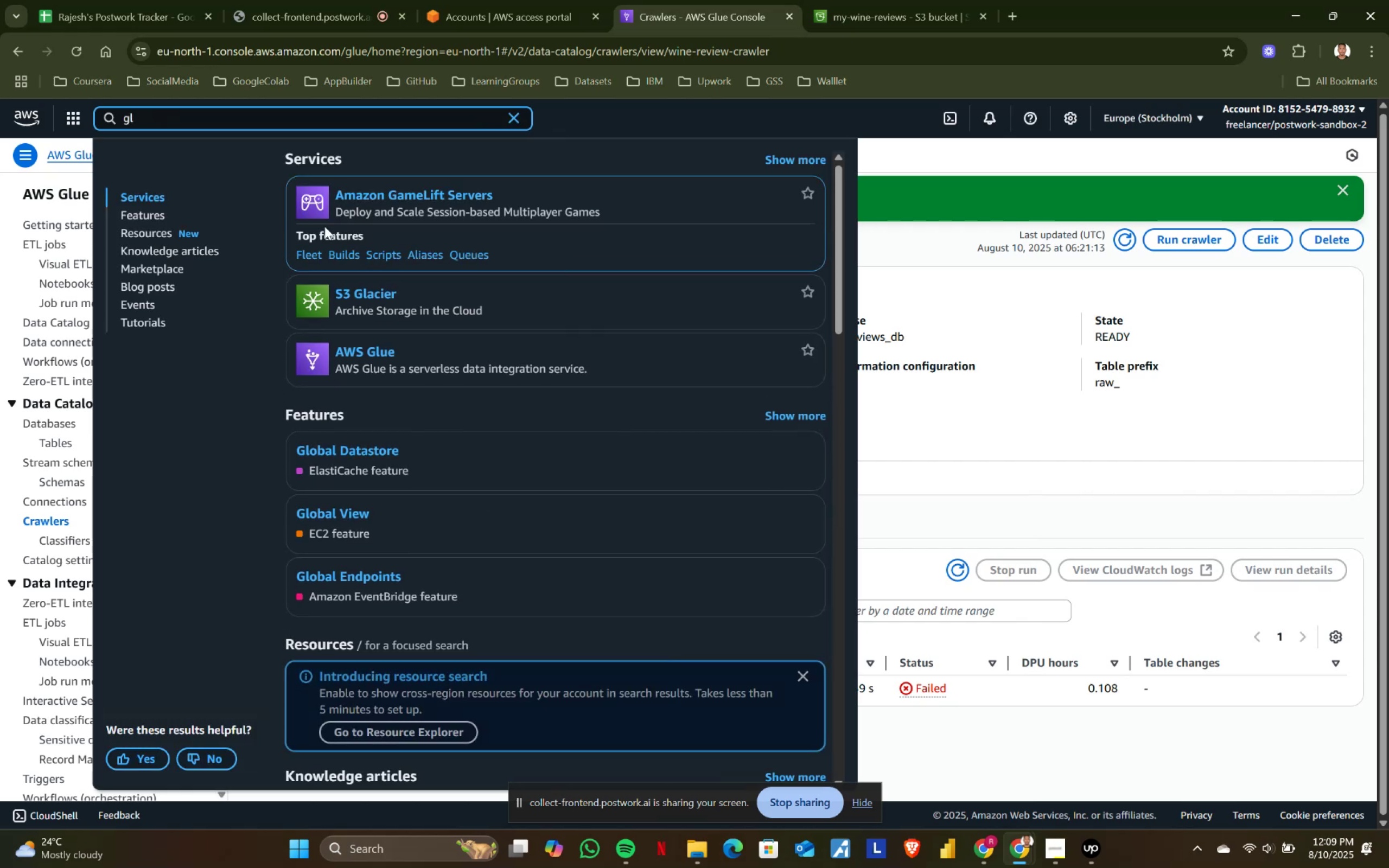 
left_click([358, 316])
 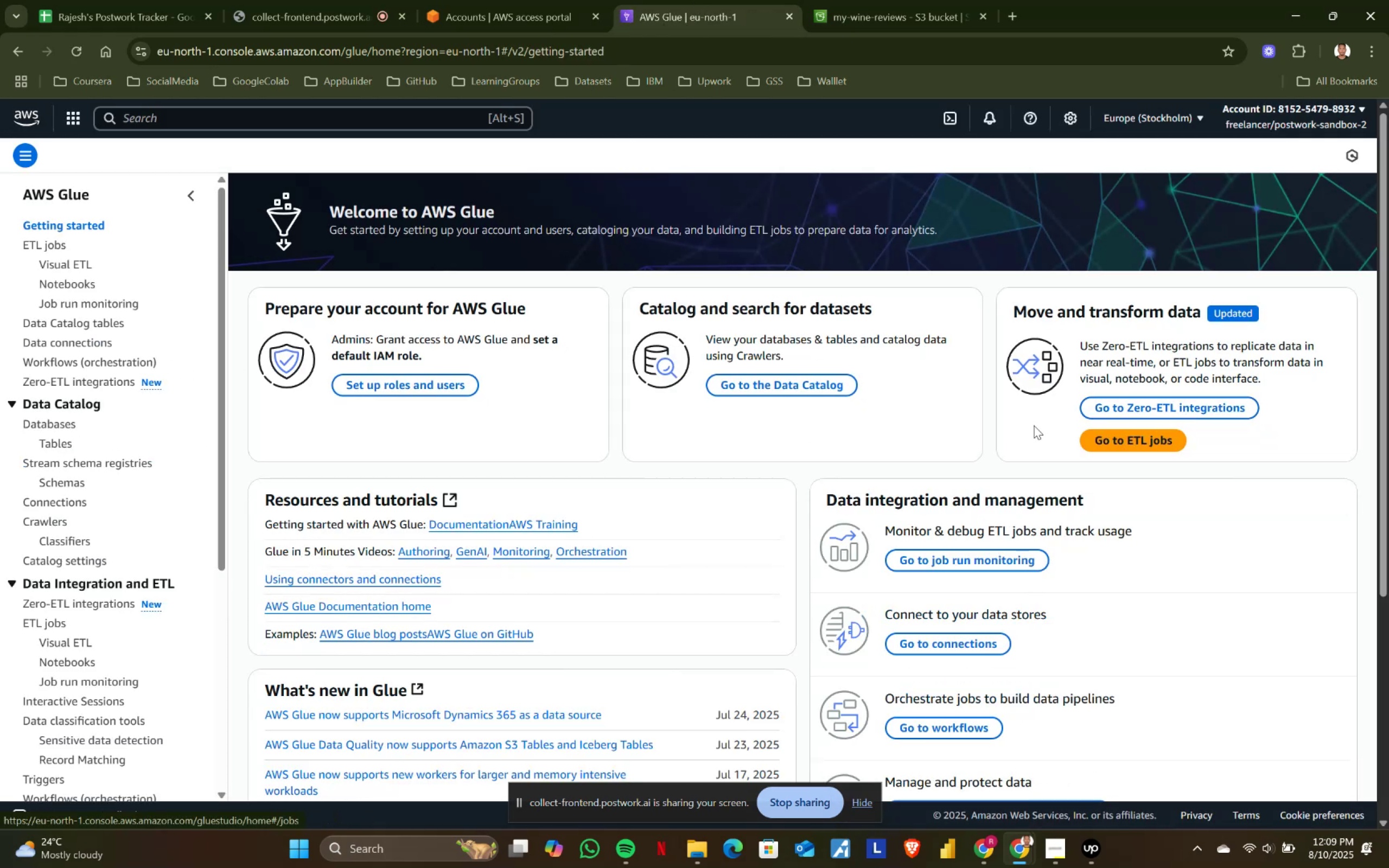 
wait(5.73)
 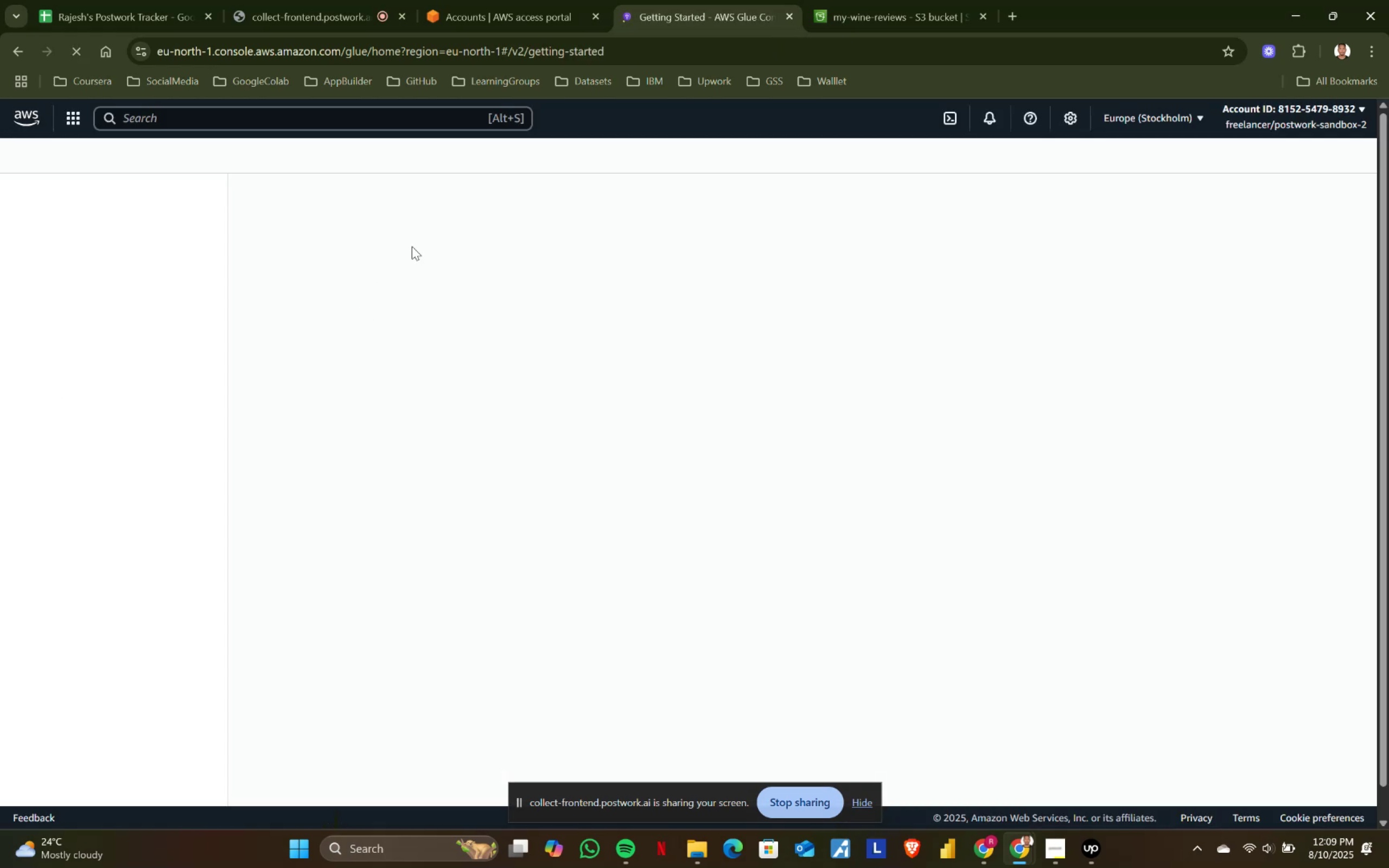 
left_click([767, 383])
 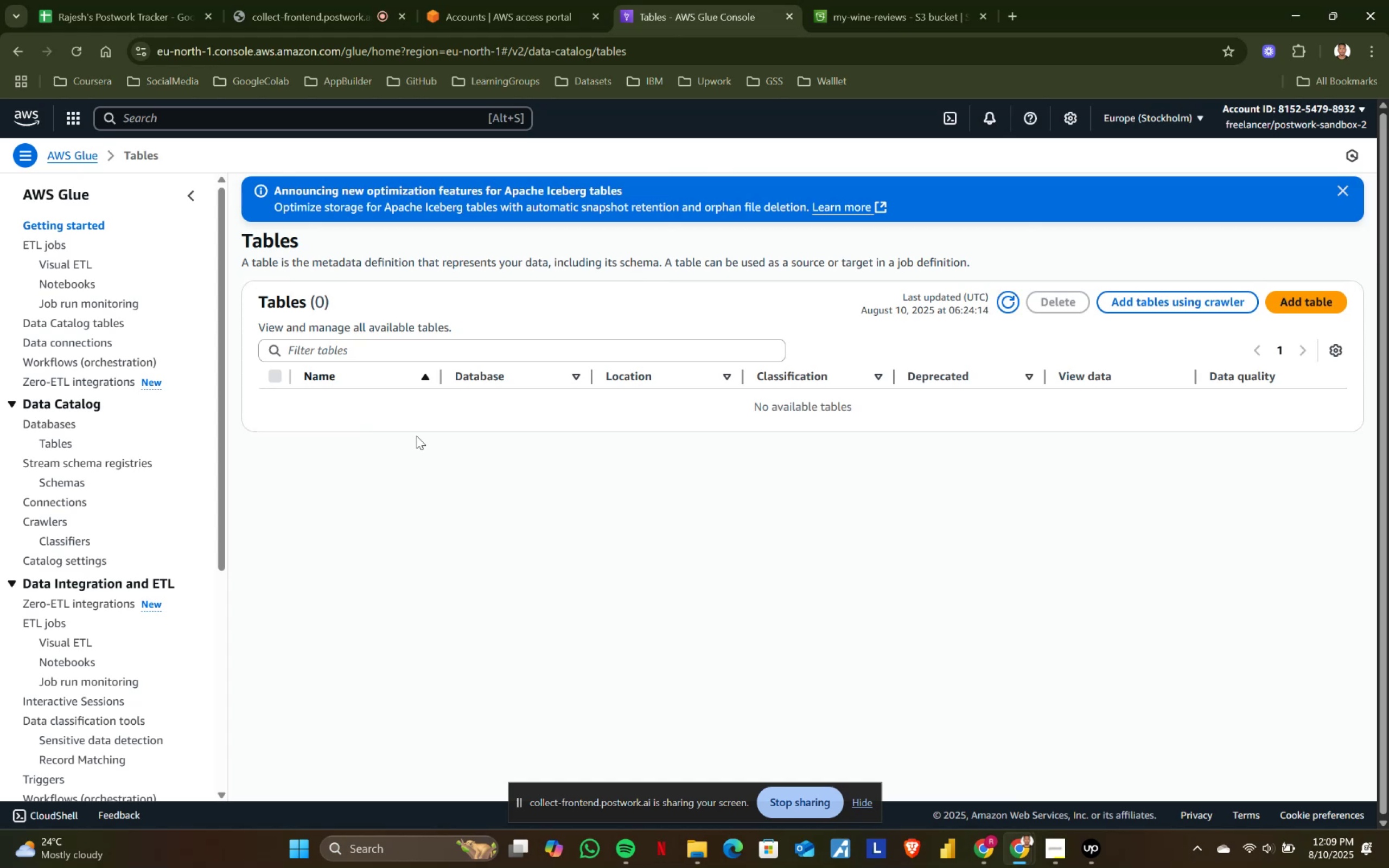 
scroll: coordinate [67, 265], scroll_direction: up, amount: 3.0
 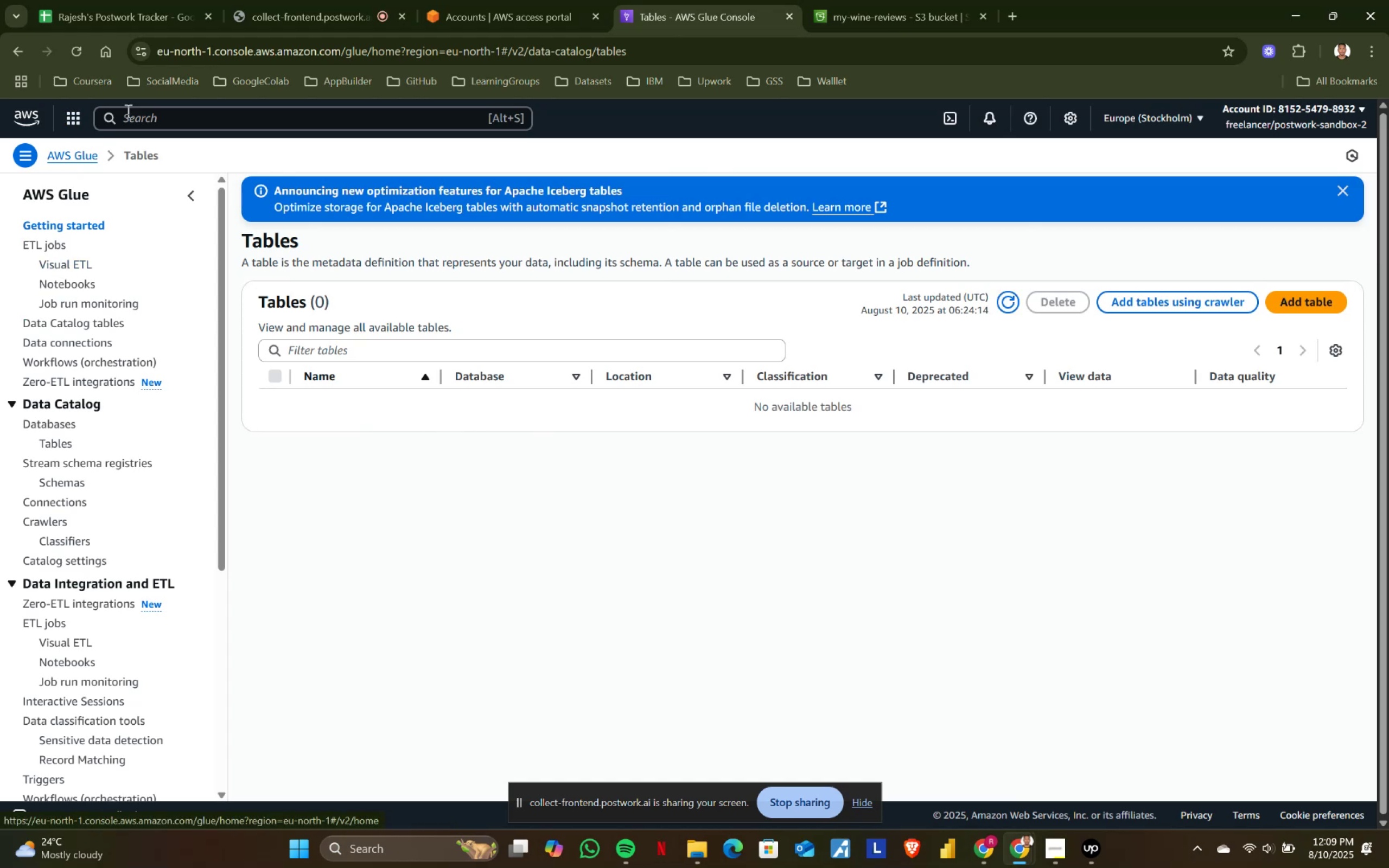 
left_click([141, 111])
 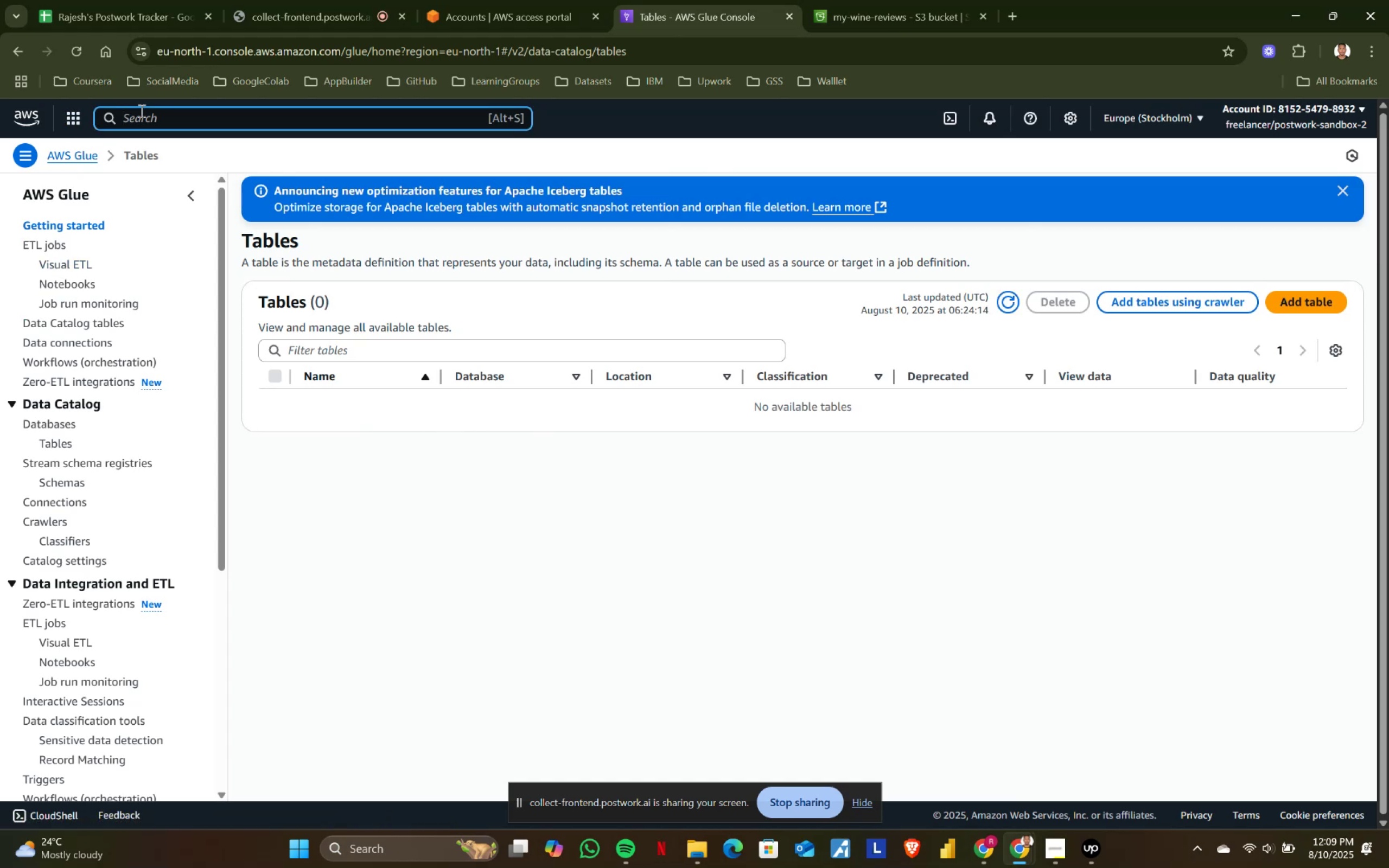 
type(iam)
 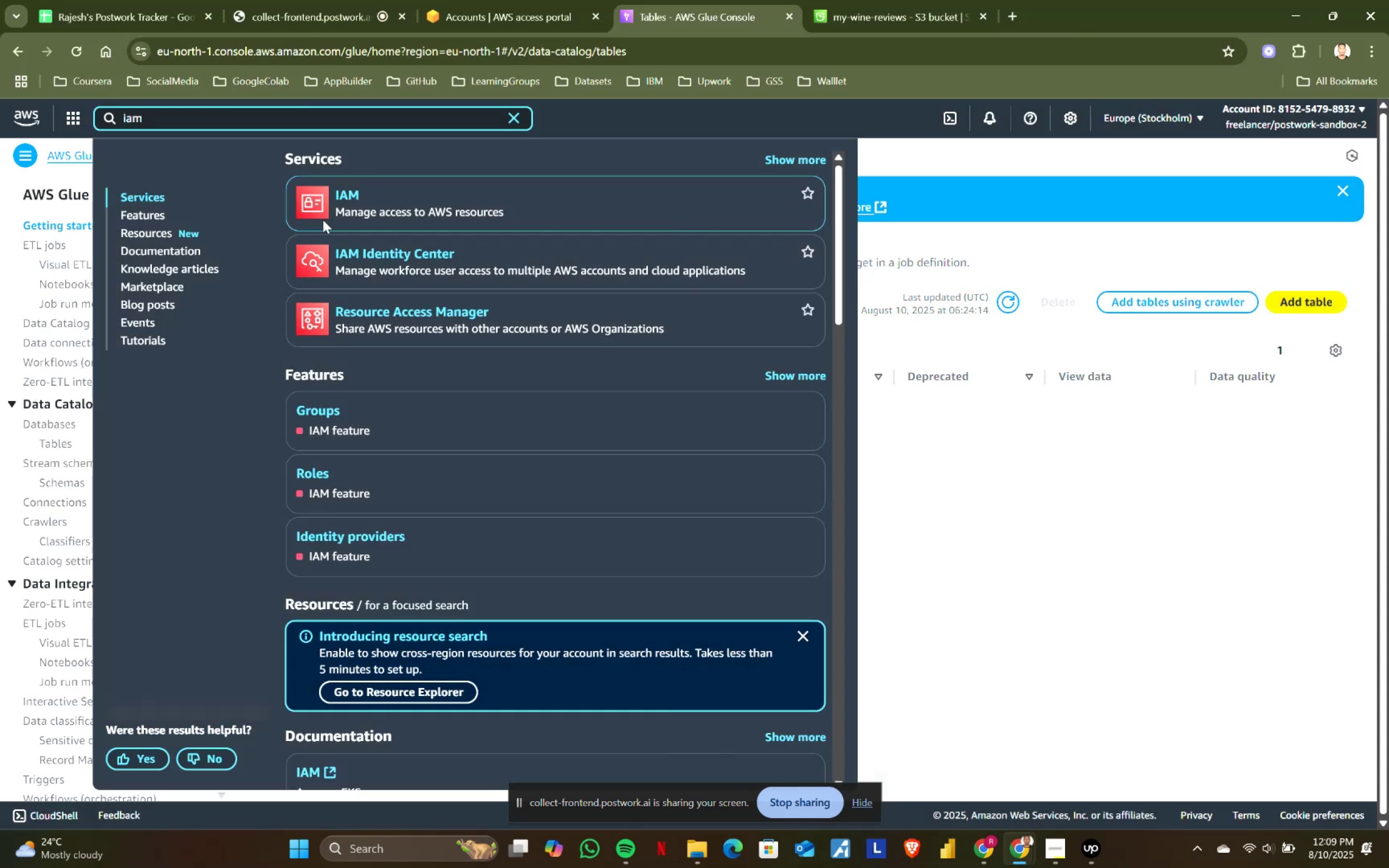 
left_click([345, 200])
 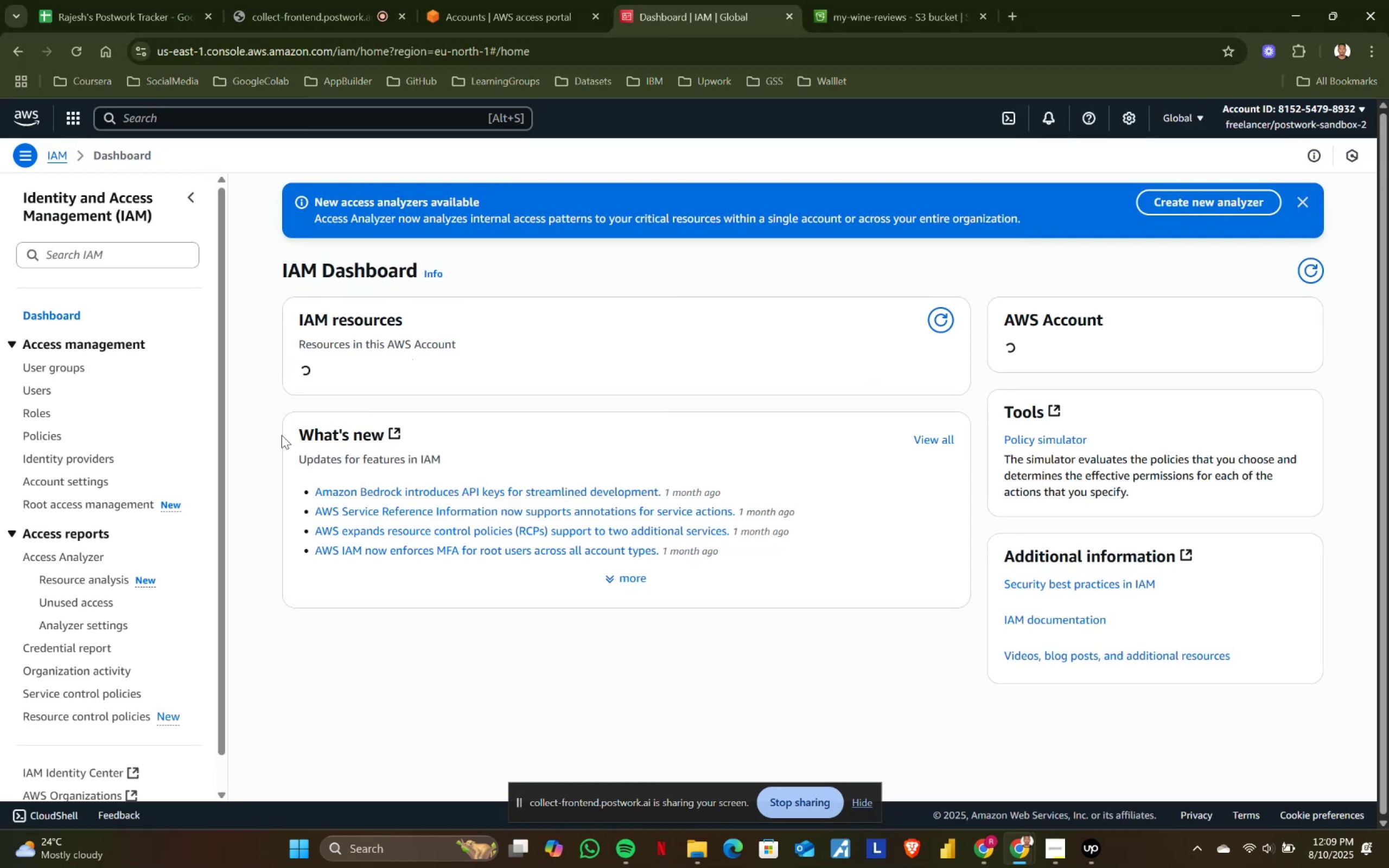 
left_click([54, 433])
 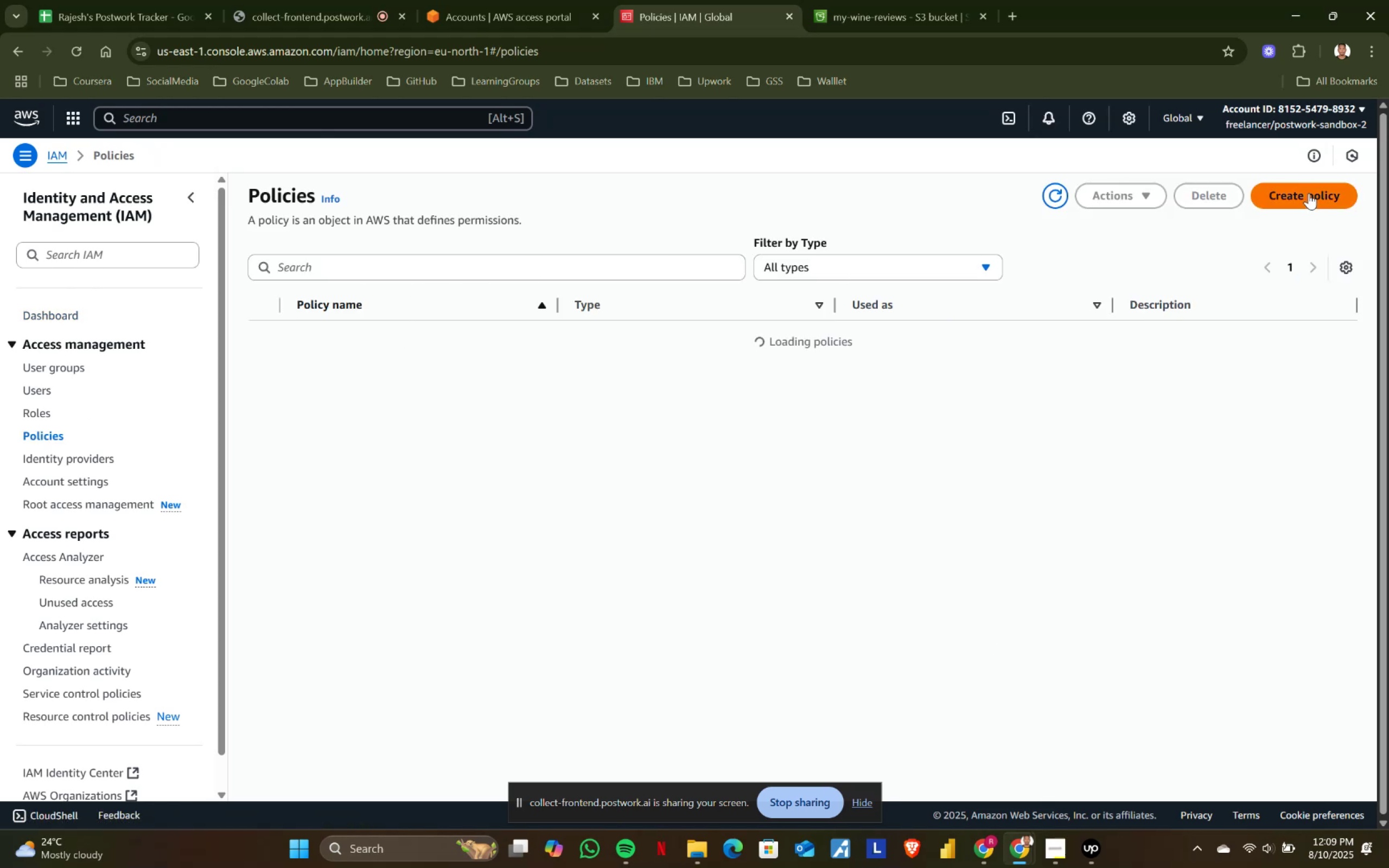 
left_click([1309, 193])
 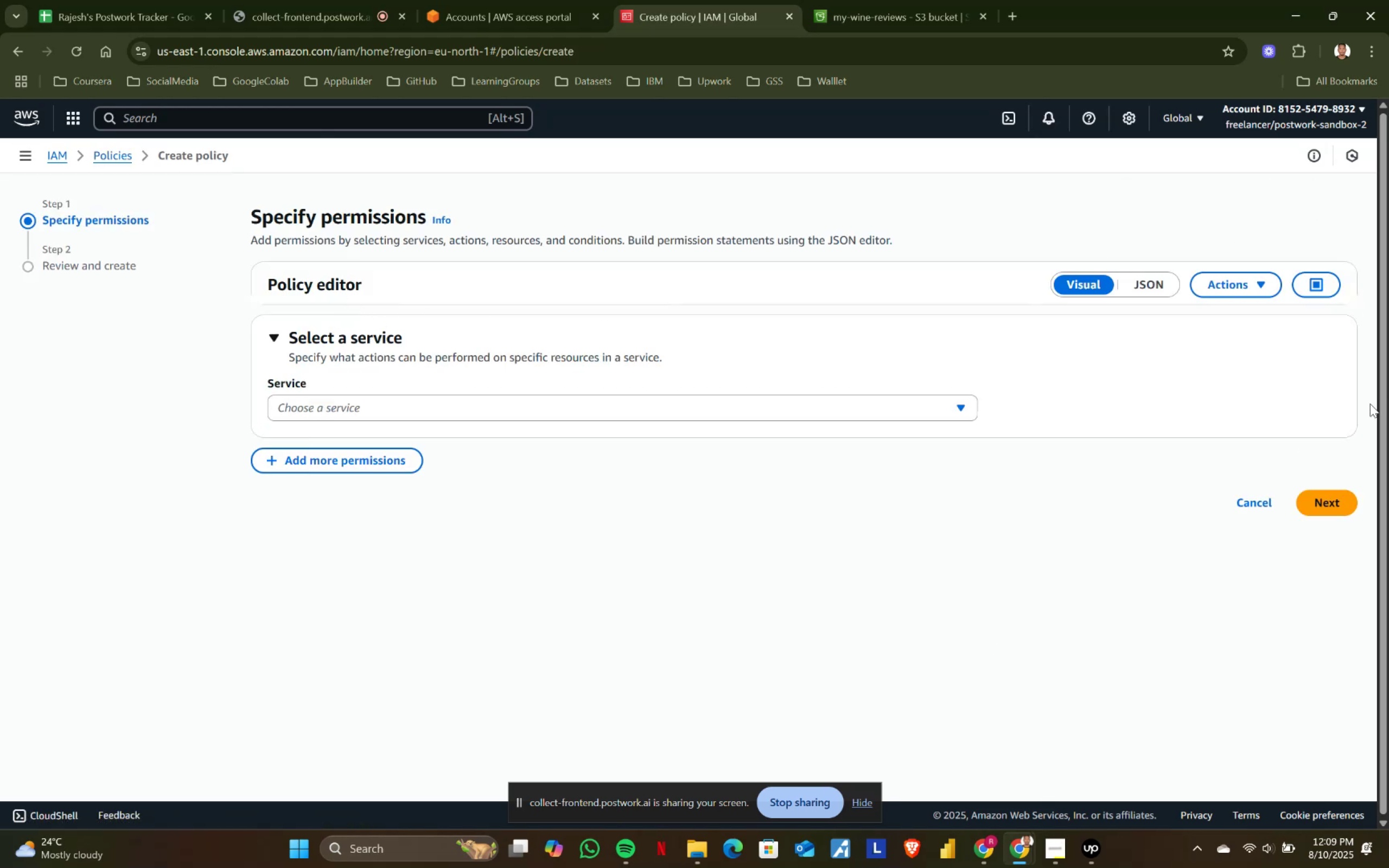 
left_click([319, 400])
 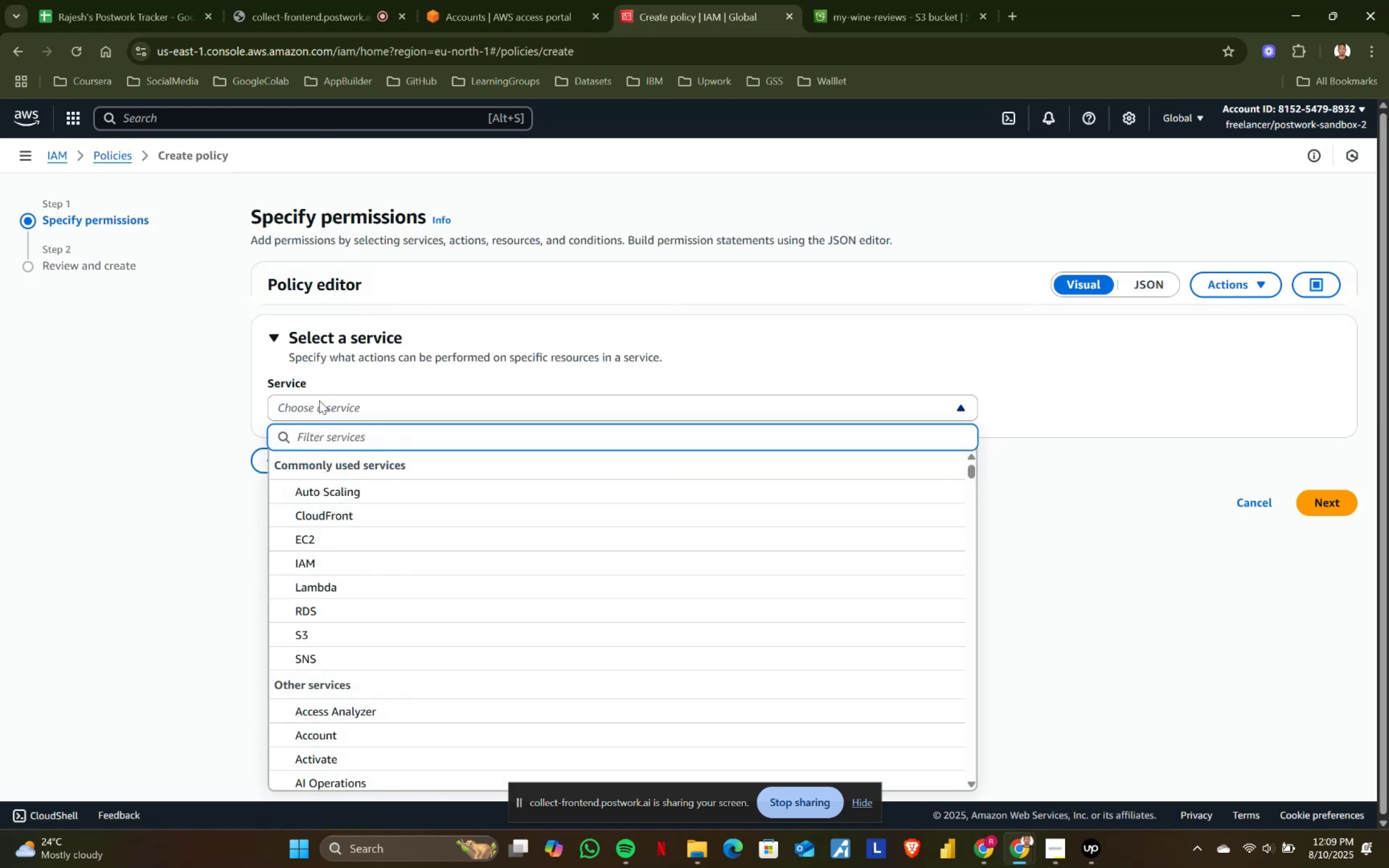 
type(glue)
 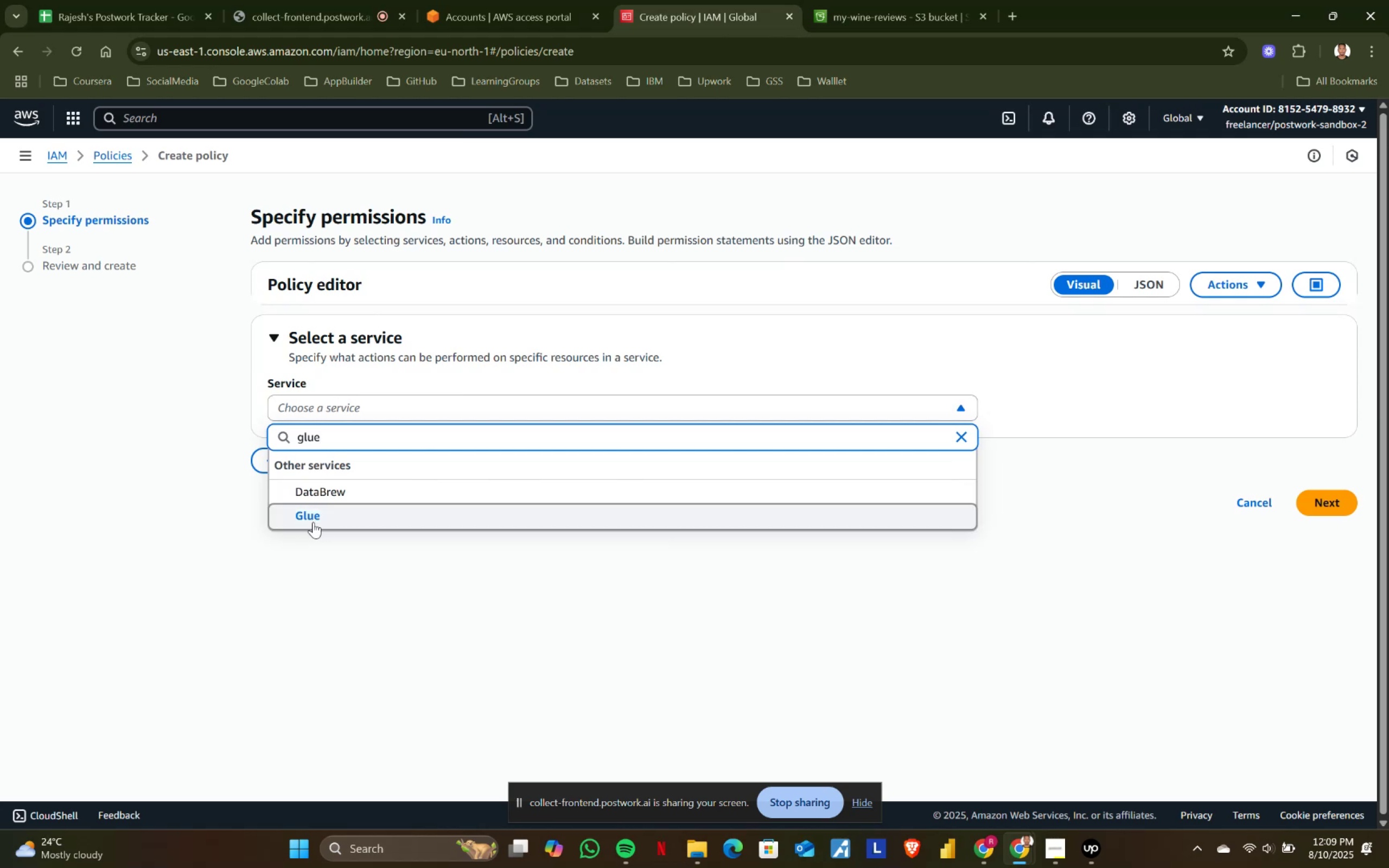 
left_click([318, 506])
 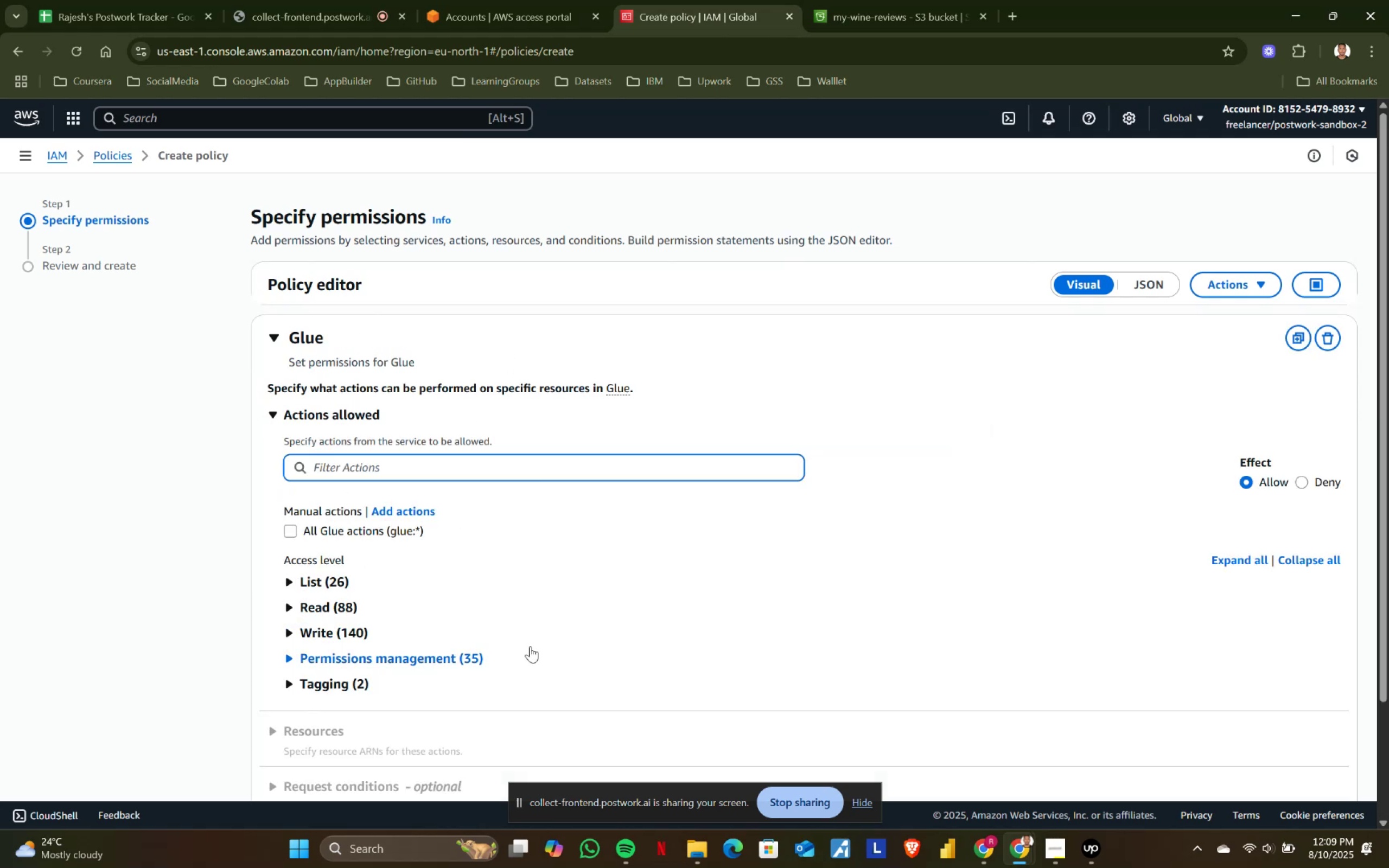 
scroll: coordinate [1350, 570], scroll_direction: down, amount: 2.0
 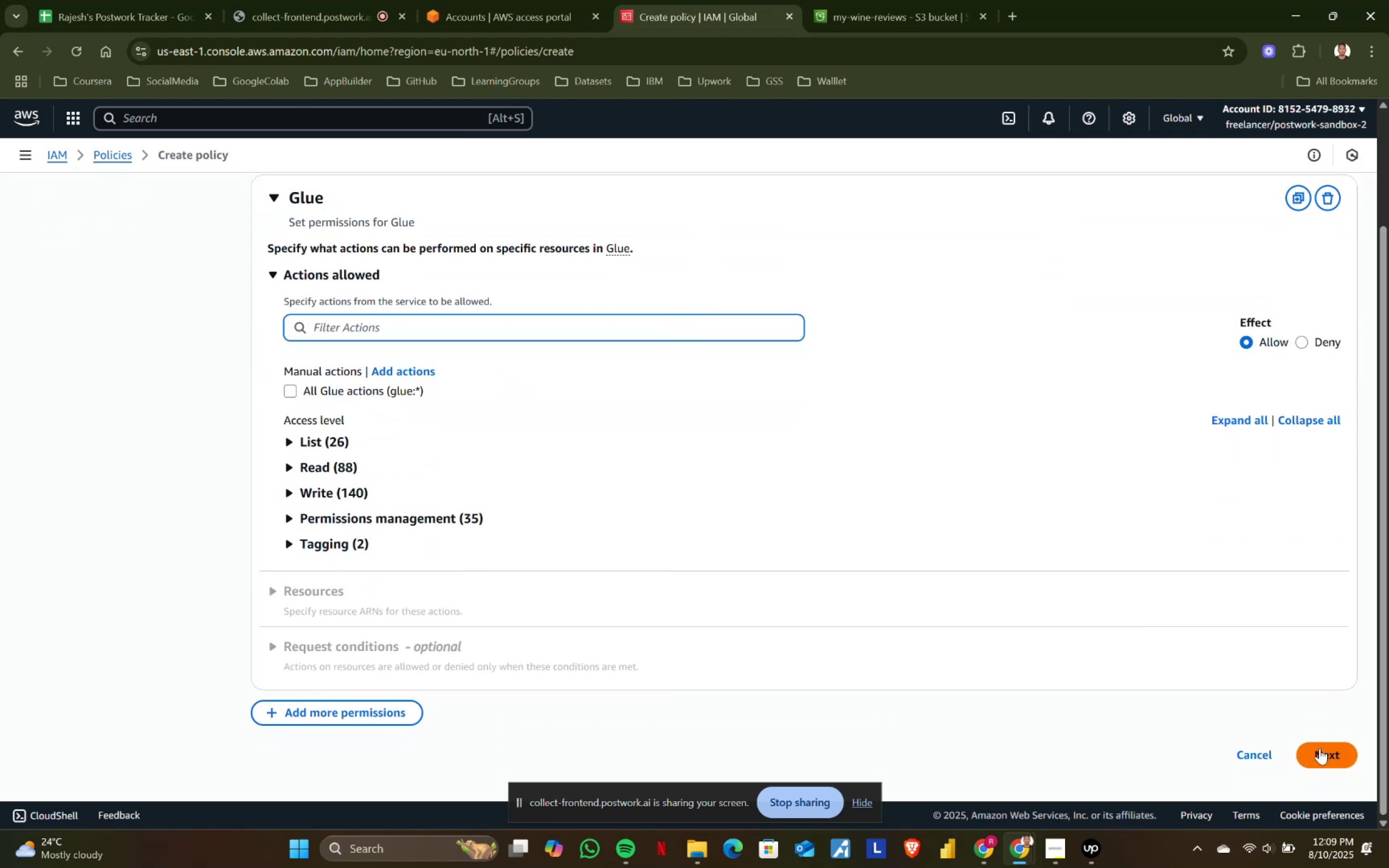 
scroll: coordinate [1062, 551], scroll_direction: up, amount: 3.0
 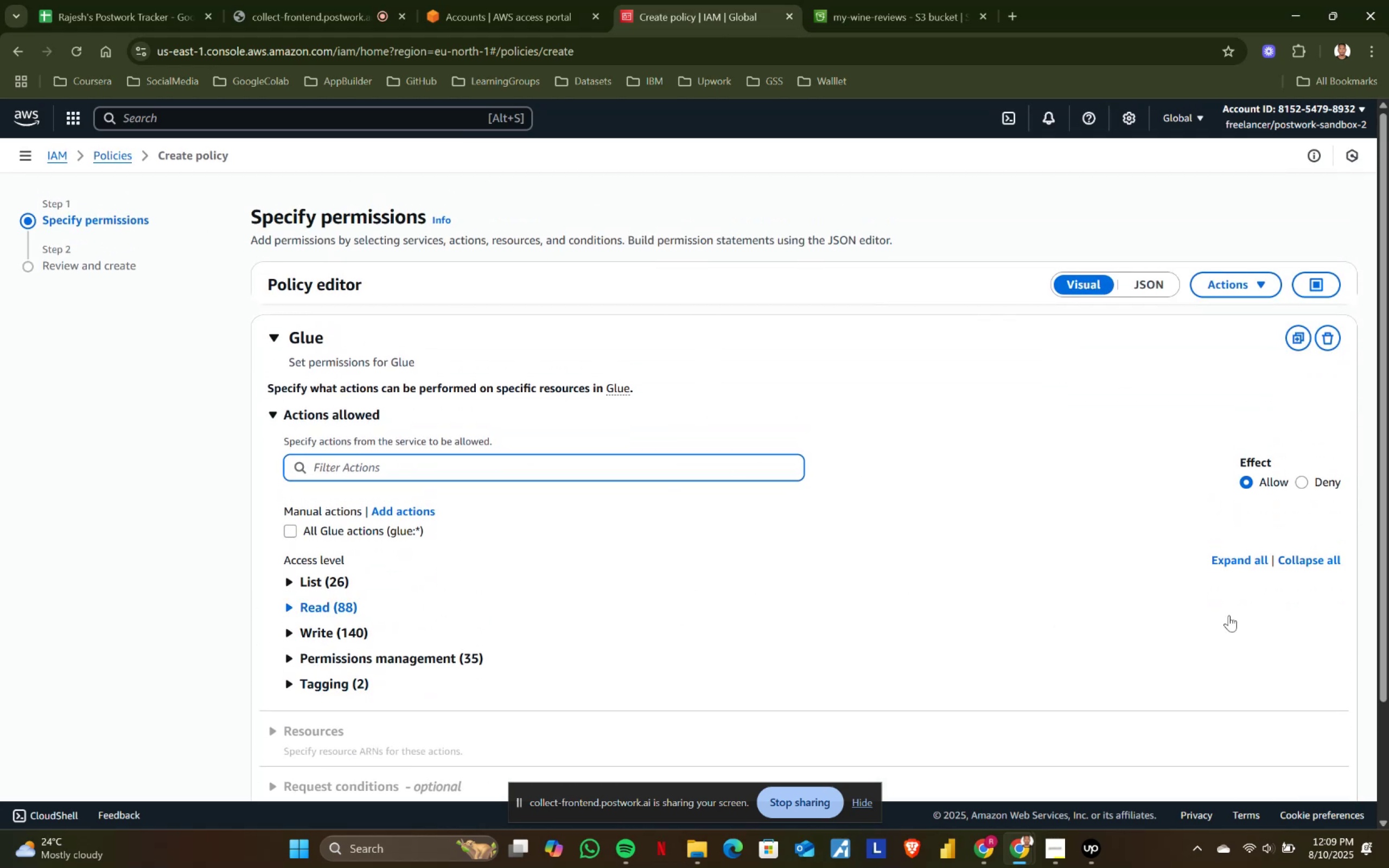 
scroll: coordinate [1307, 730], scroll_direction: down, amount: 3.0
 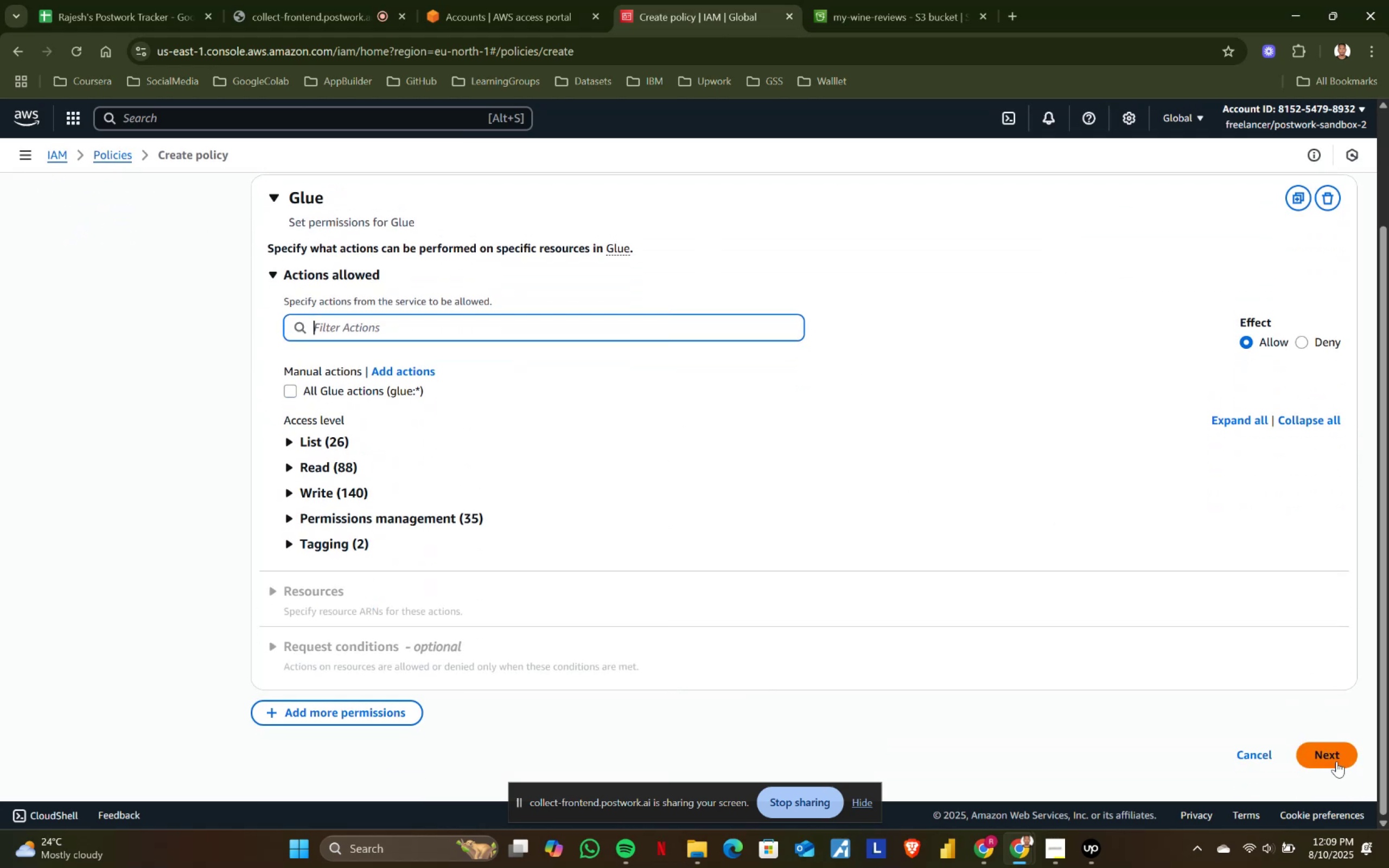 
left_click([1336, 761])
 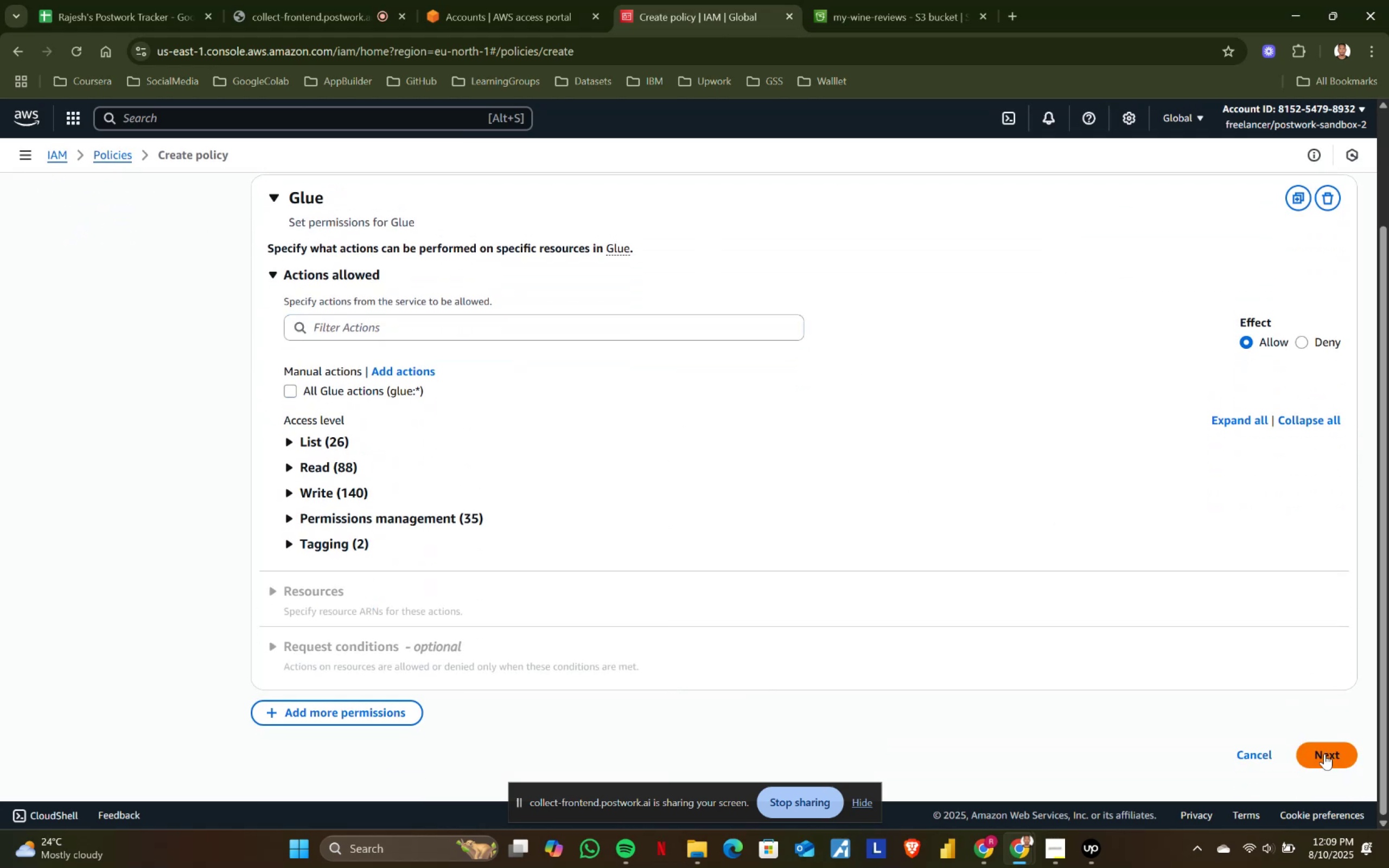 
scroll: coordinate [925, 552], scroll_direction: up, amount: 2.0
 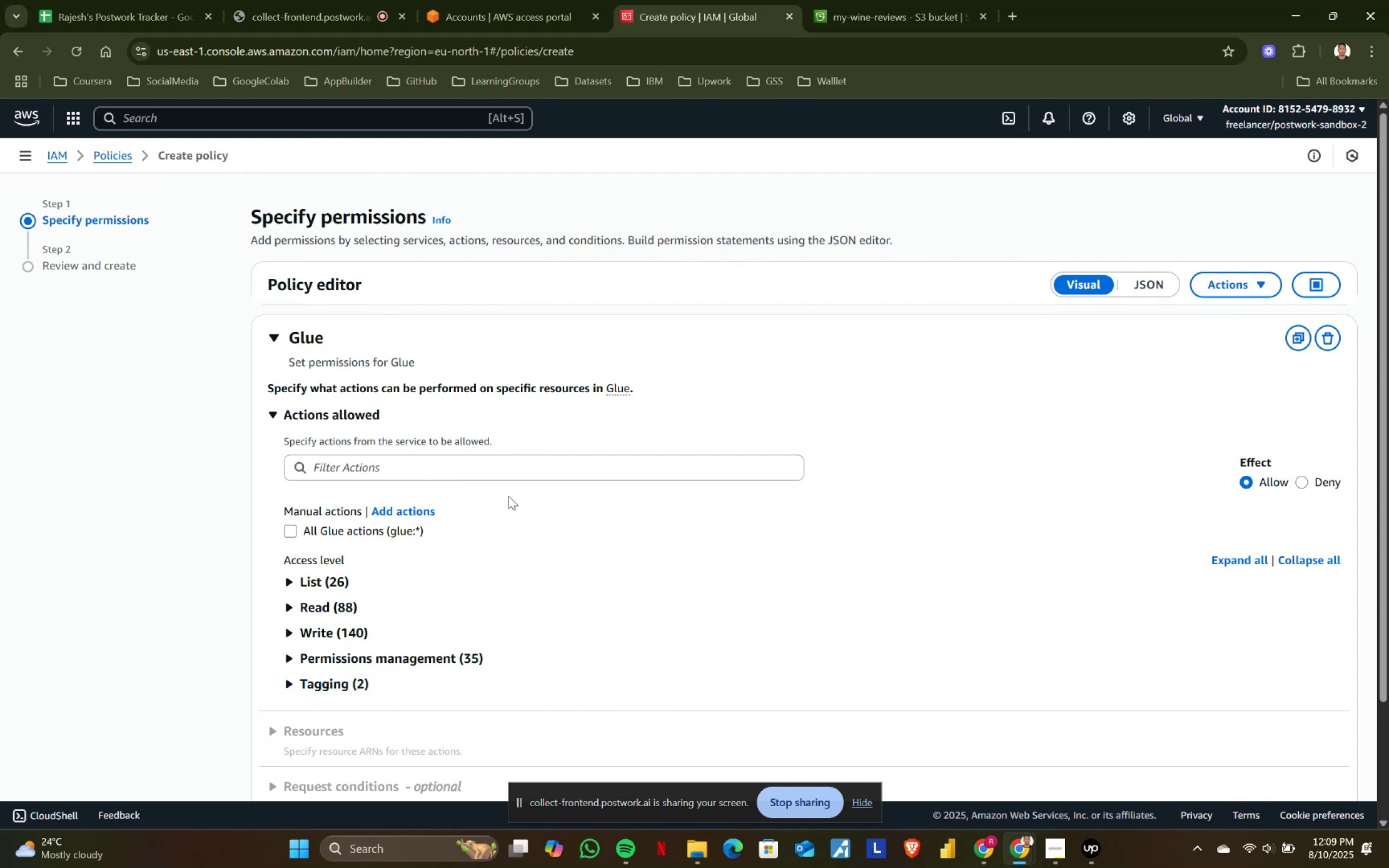 
scroll: coordinate [865, 565], scroll_direction: down, amount: 4.0
 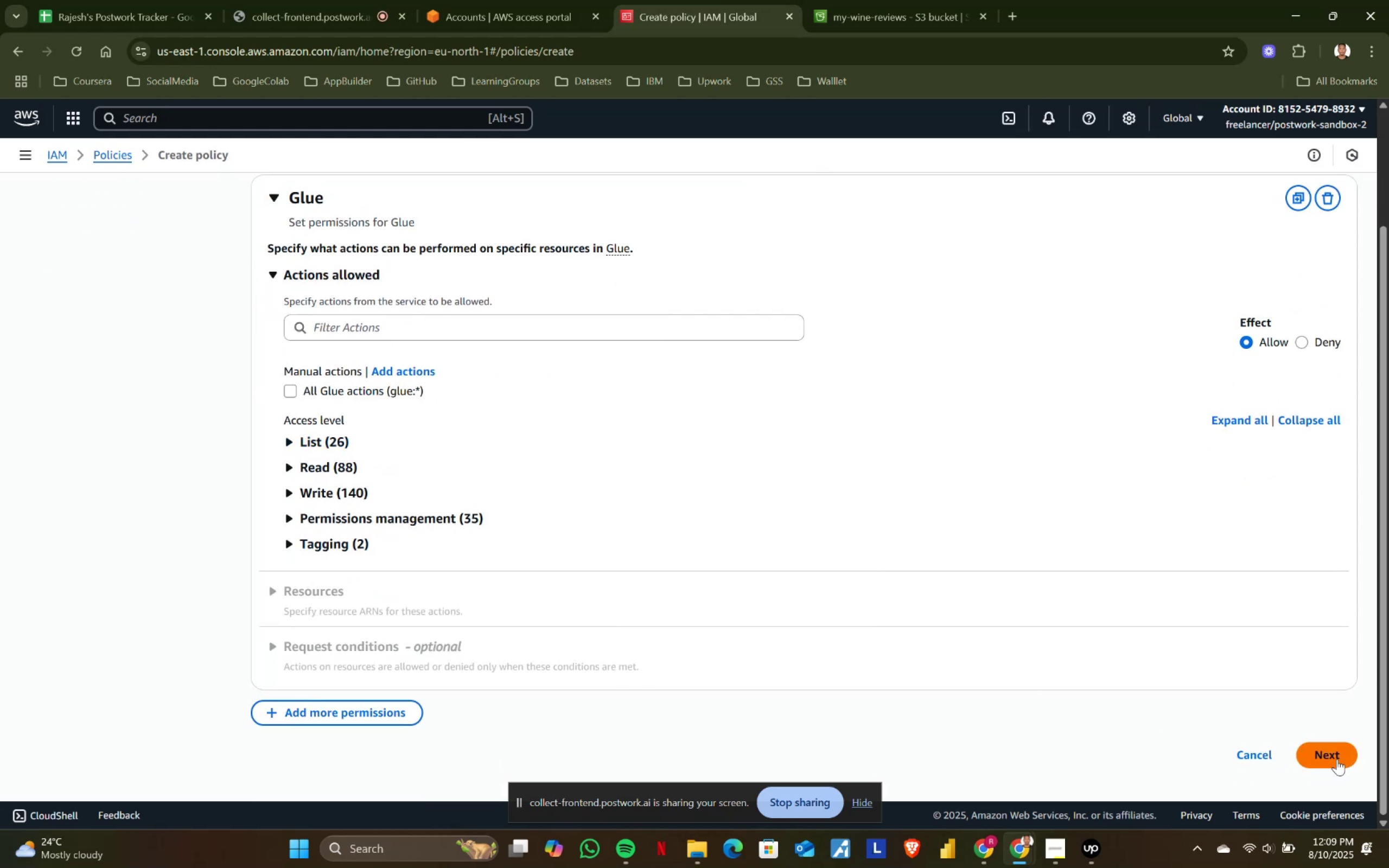 
scroll: coordinate [919, 561], scroll_direction: up, amount: 3.0
 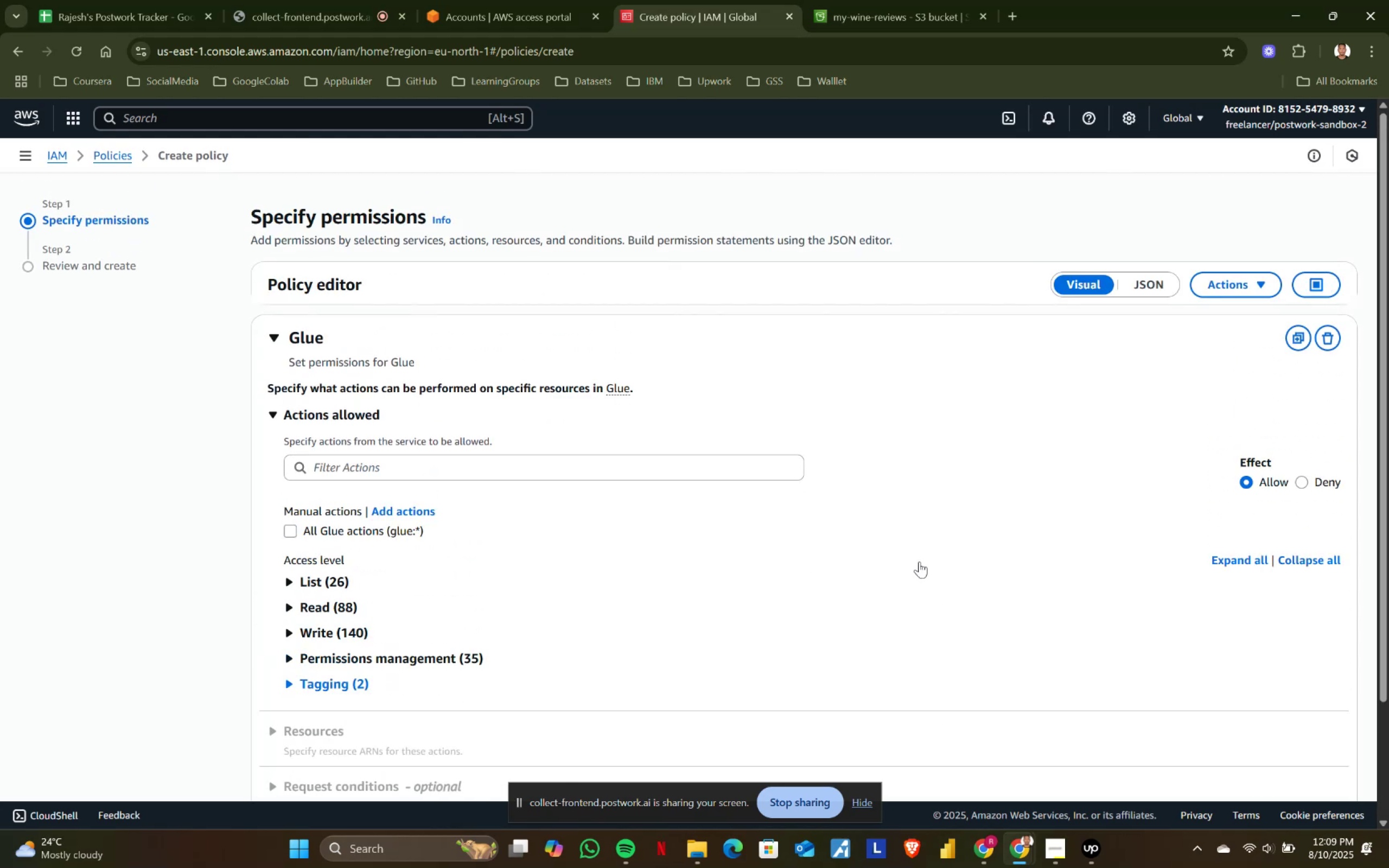 
scroll: coordinate [919, 561], scroll_direction: down, amount: 3.0
 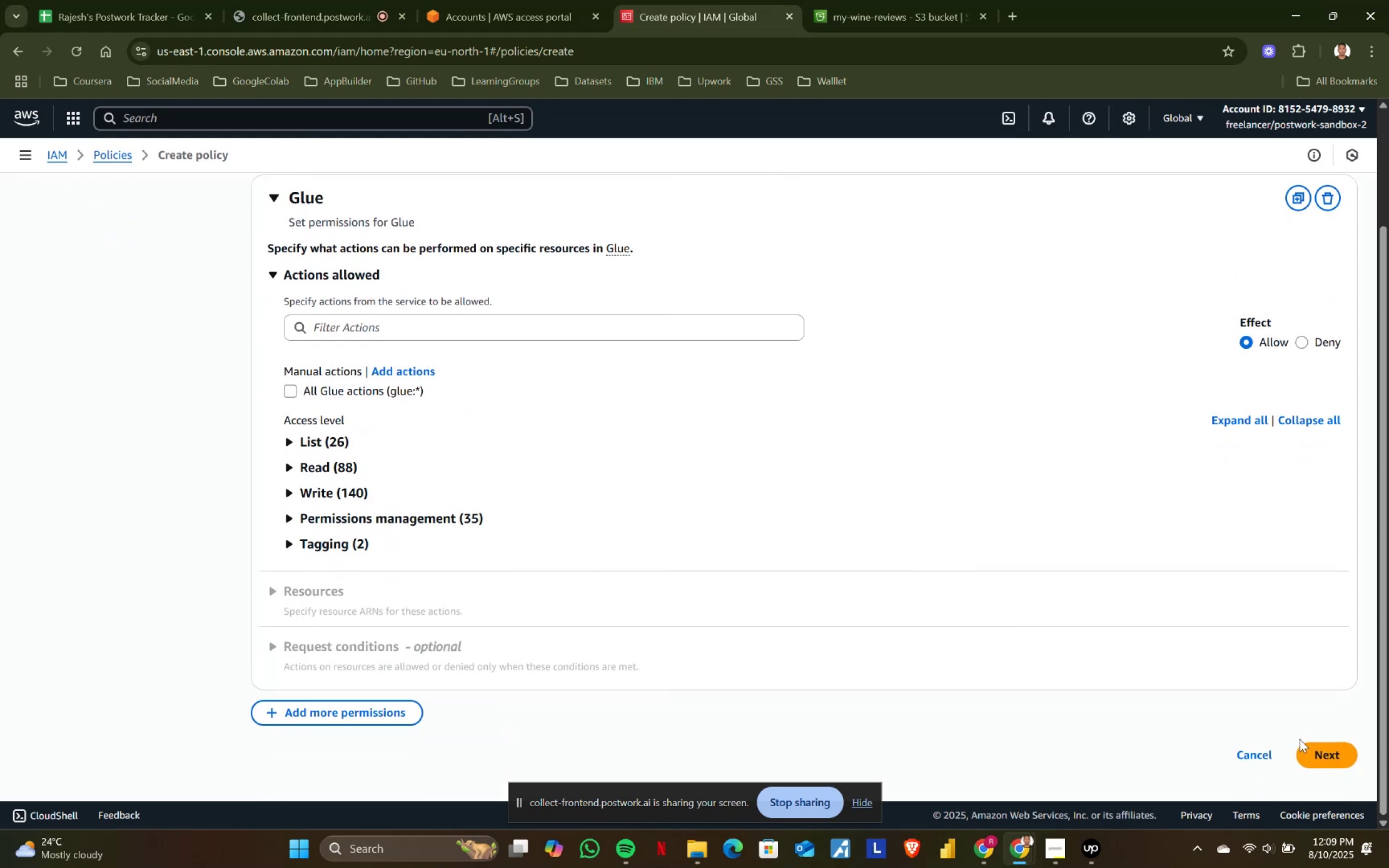 
scroll: coordinate [1221, 568], scroll_direction: up, amount: 3.0
 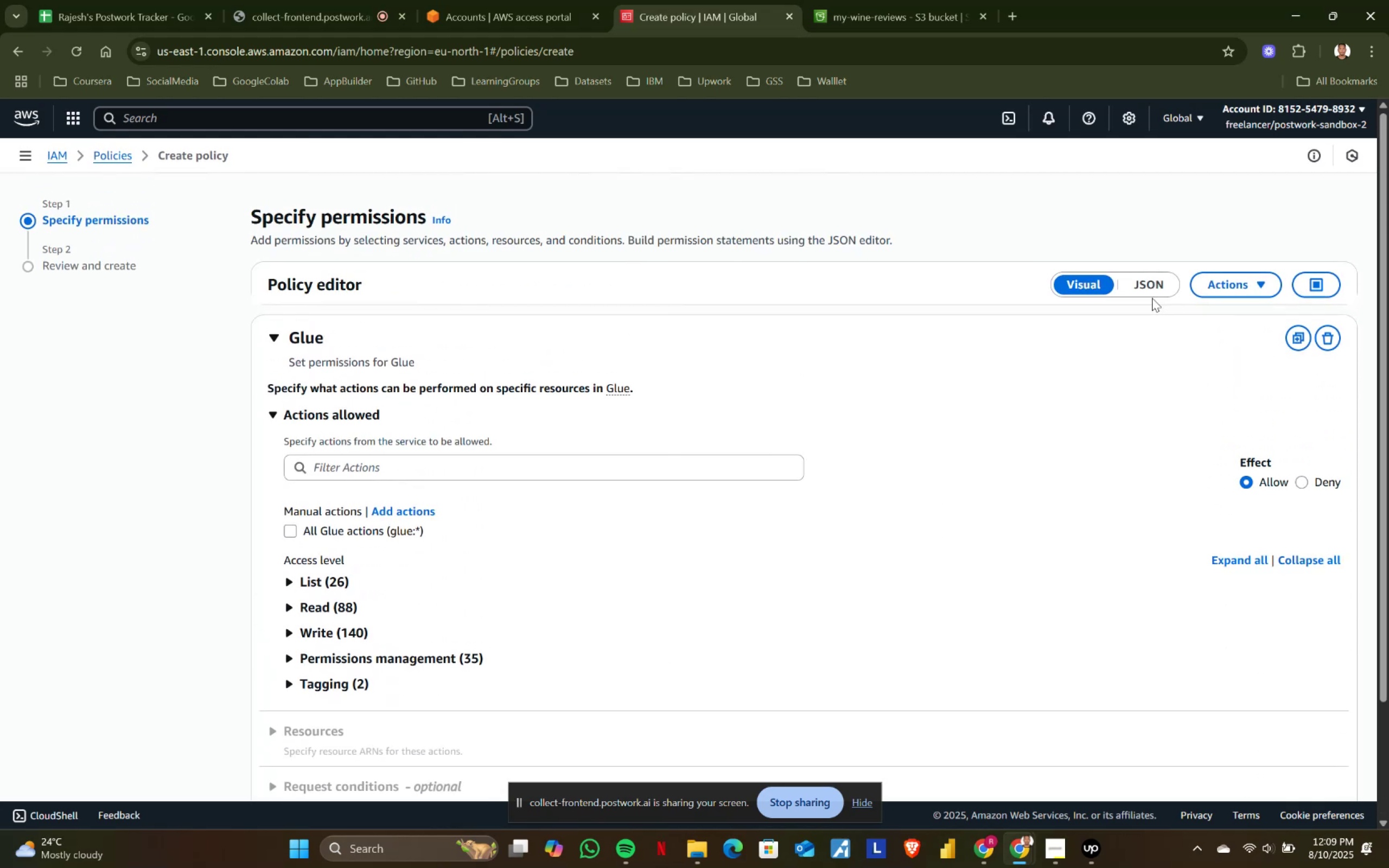 
left_click([1140, 287])
 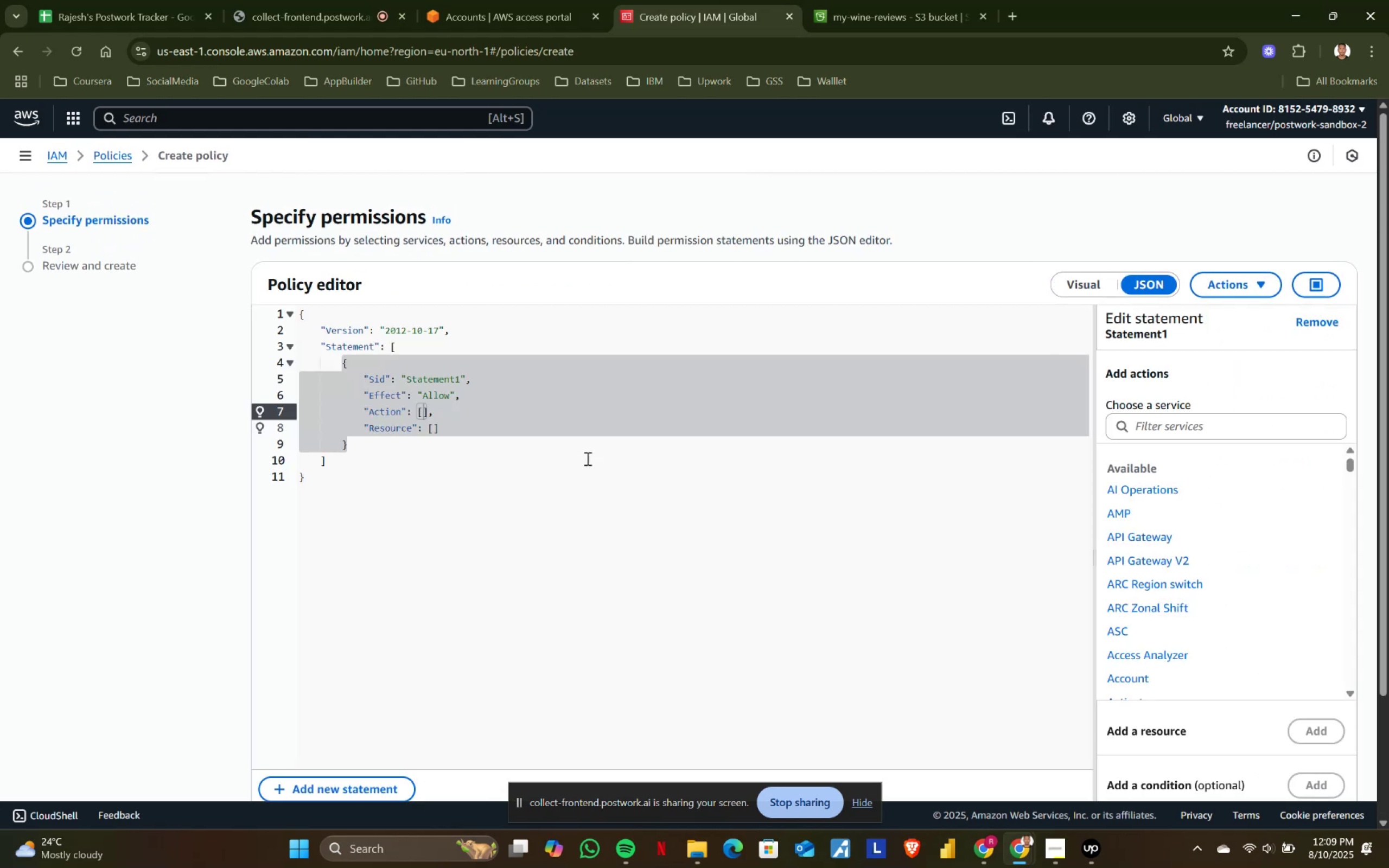 
left_click([457, 461])
 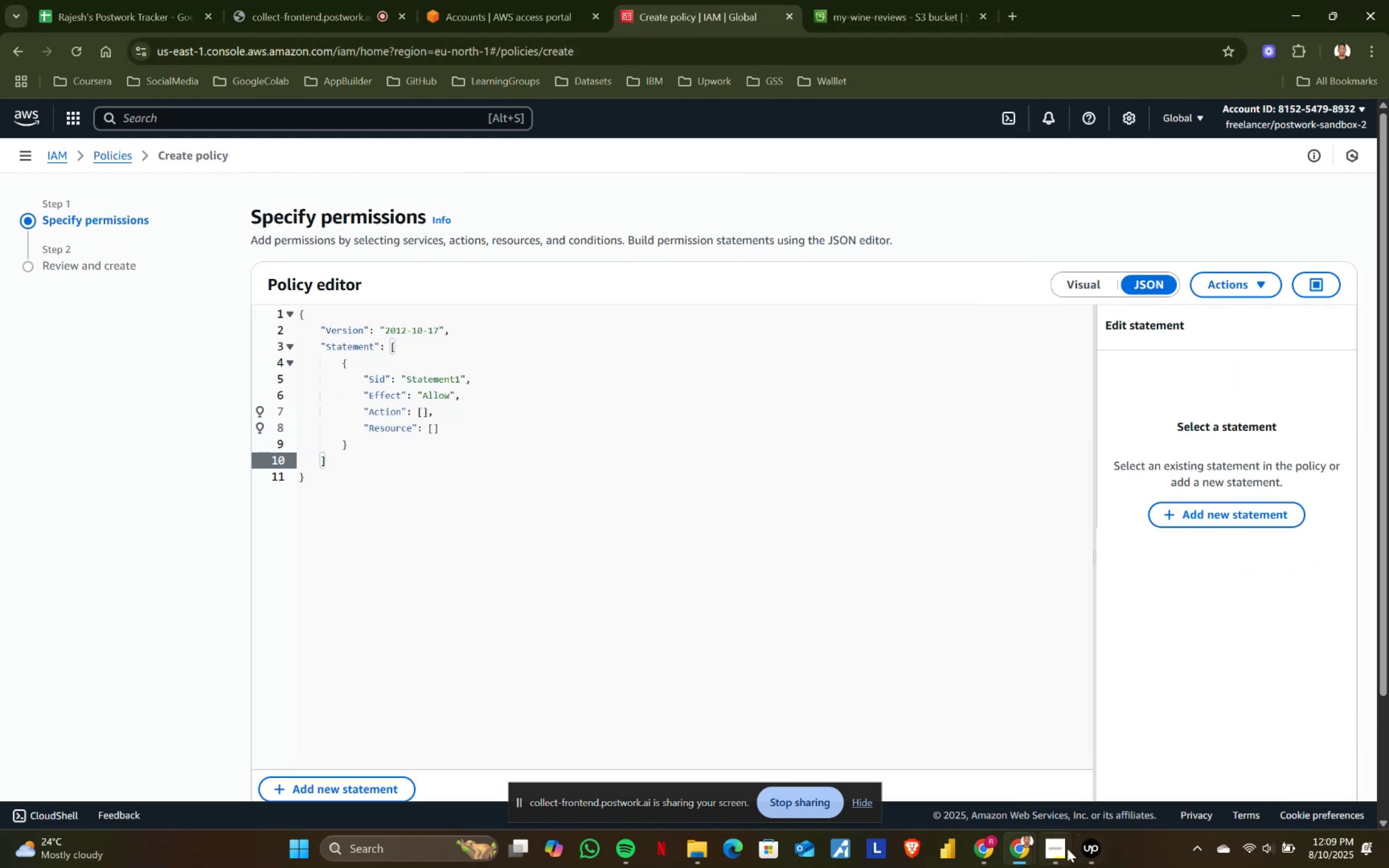 
left_click([985, 844])
 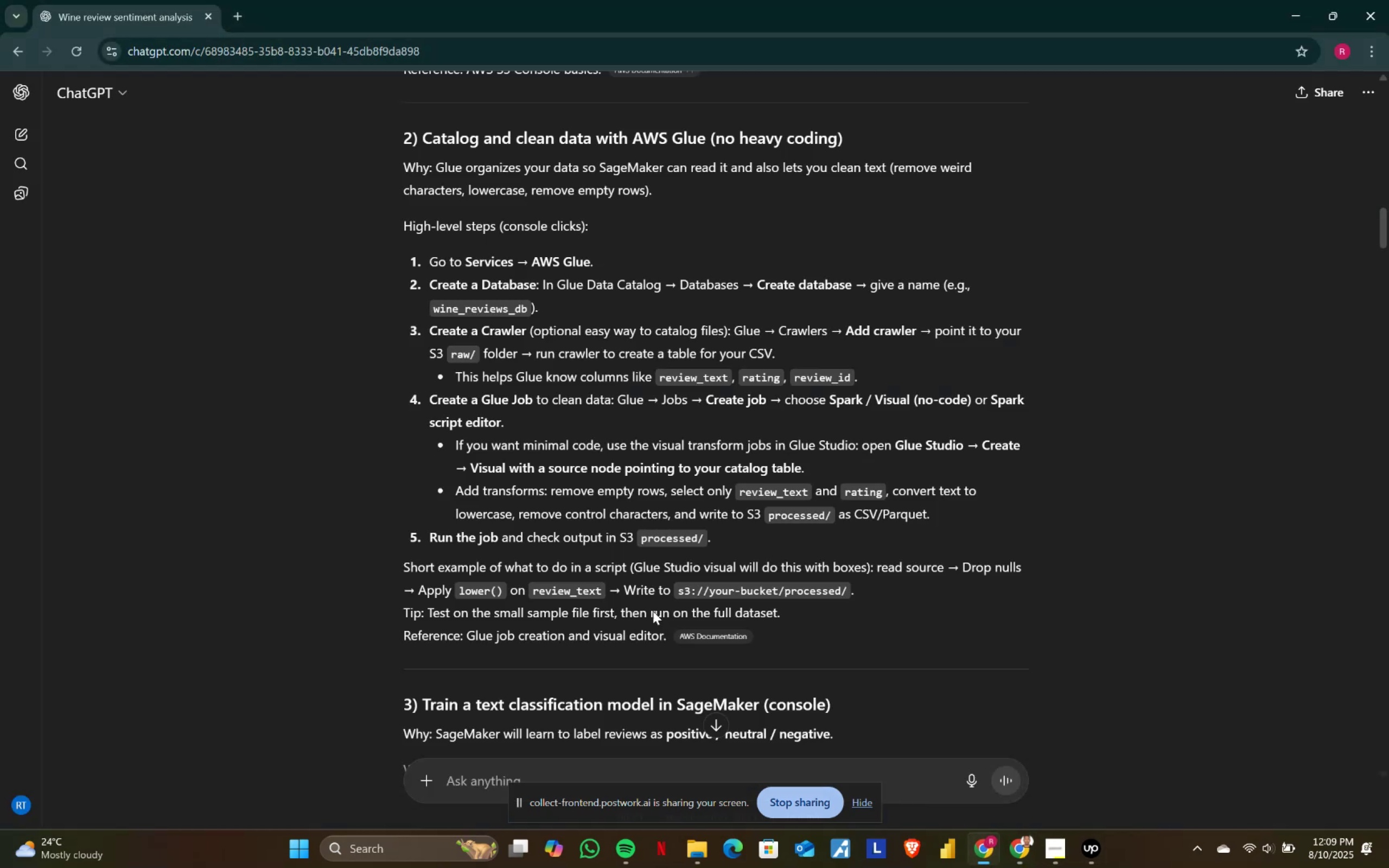 
scroll: coordinate [599, 559], scroll_direction: down, amount: 14.0
 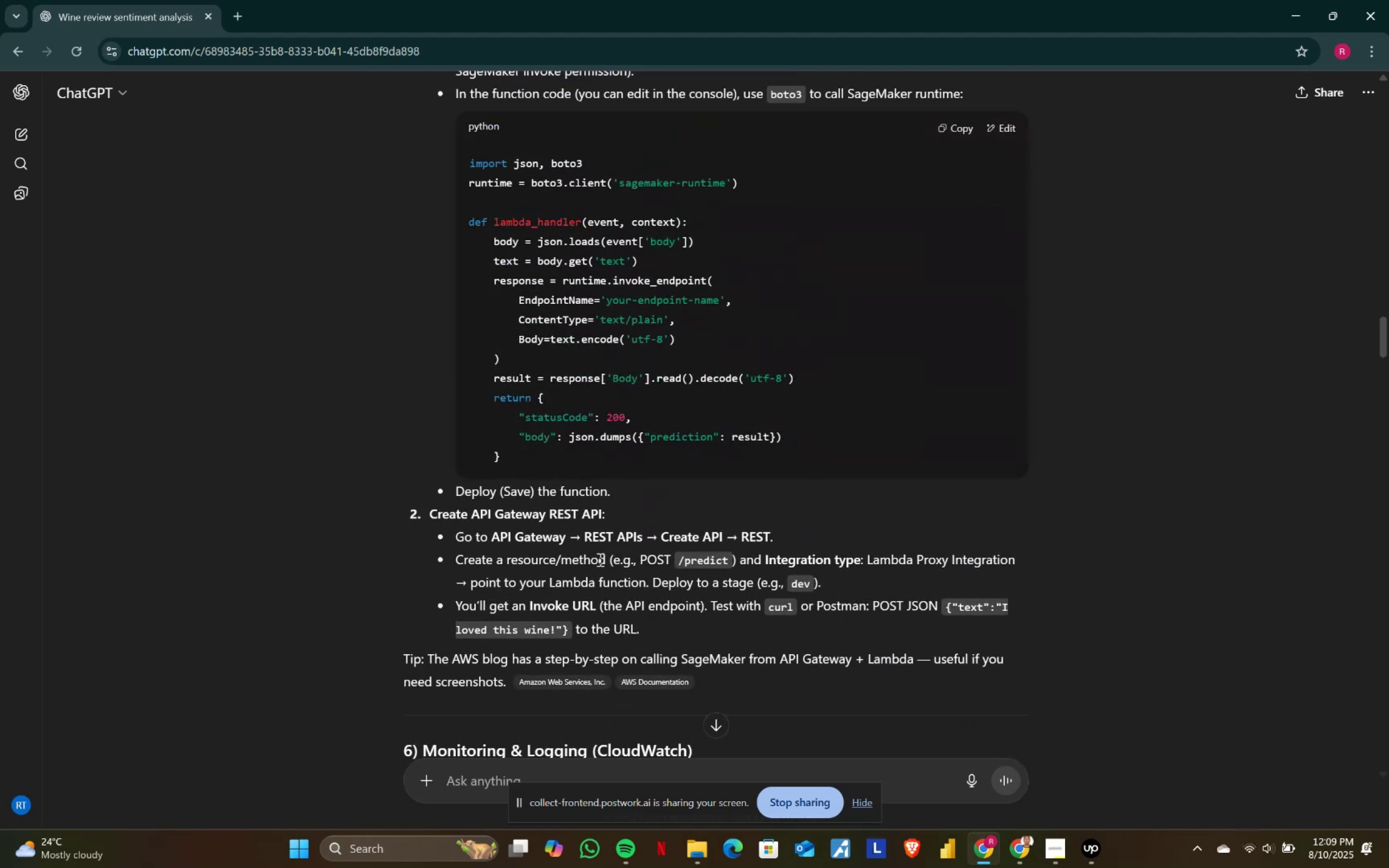 
scroll: coordinate [599, 559], scroll_direction: up, amount: 2.0
 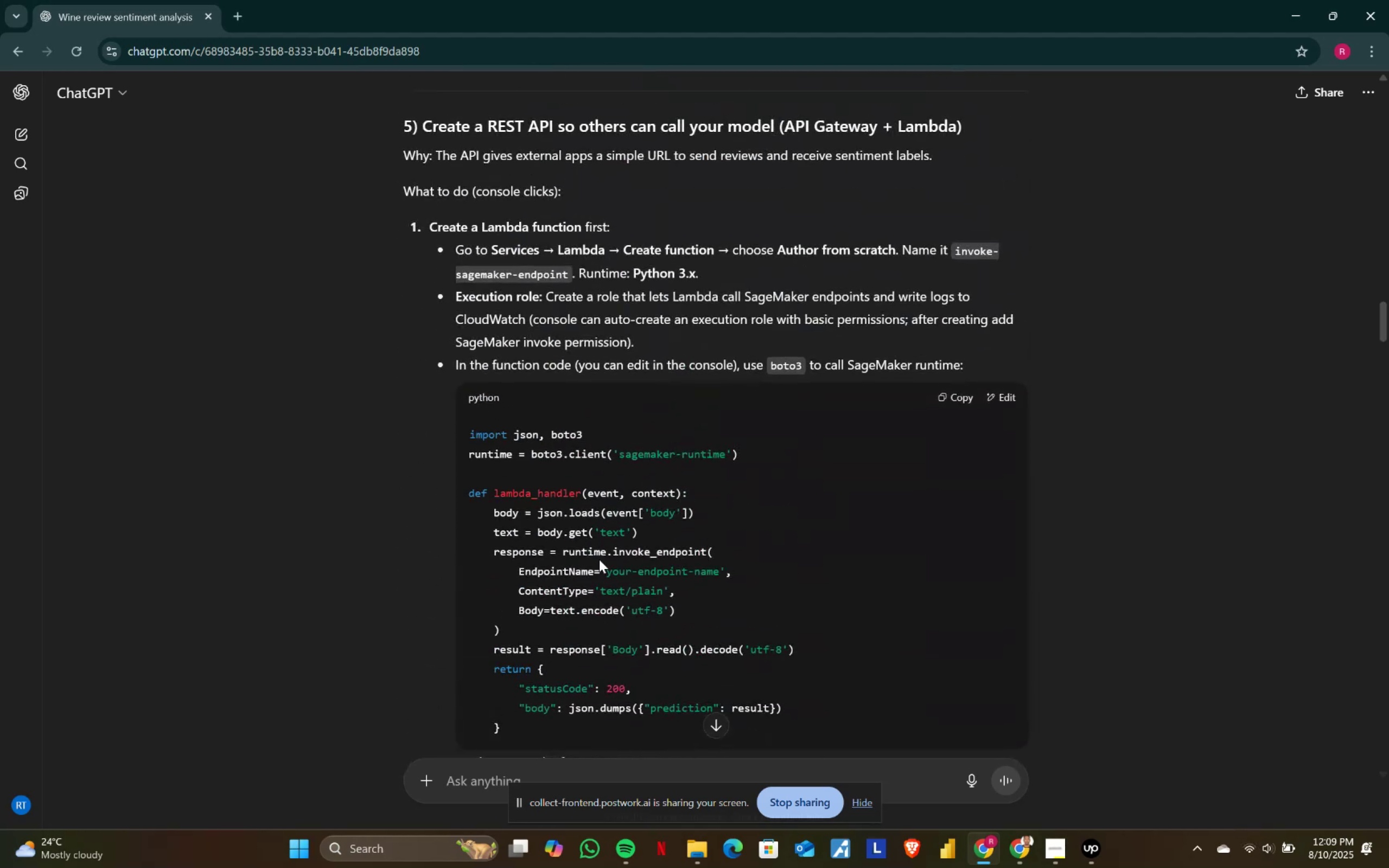 
scroll: coordinate [599, 559], scroll_direction: down, amount: 22.0
 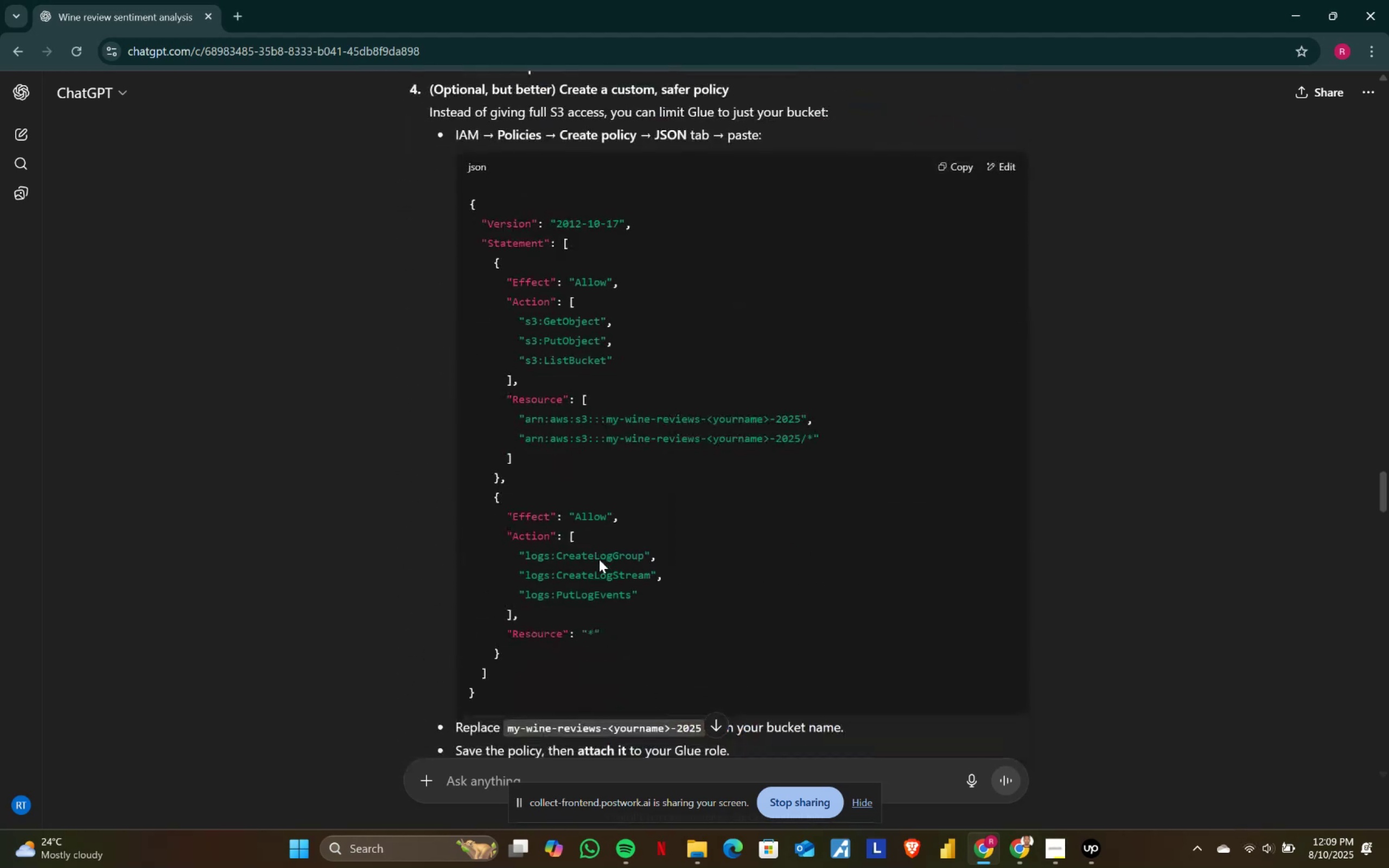 
scroll: coordinate [599, 559], scroll_direction: up, amount: 1.0
 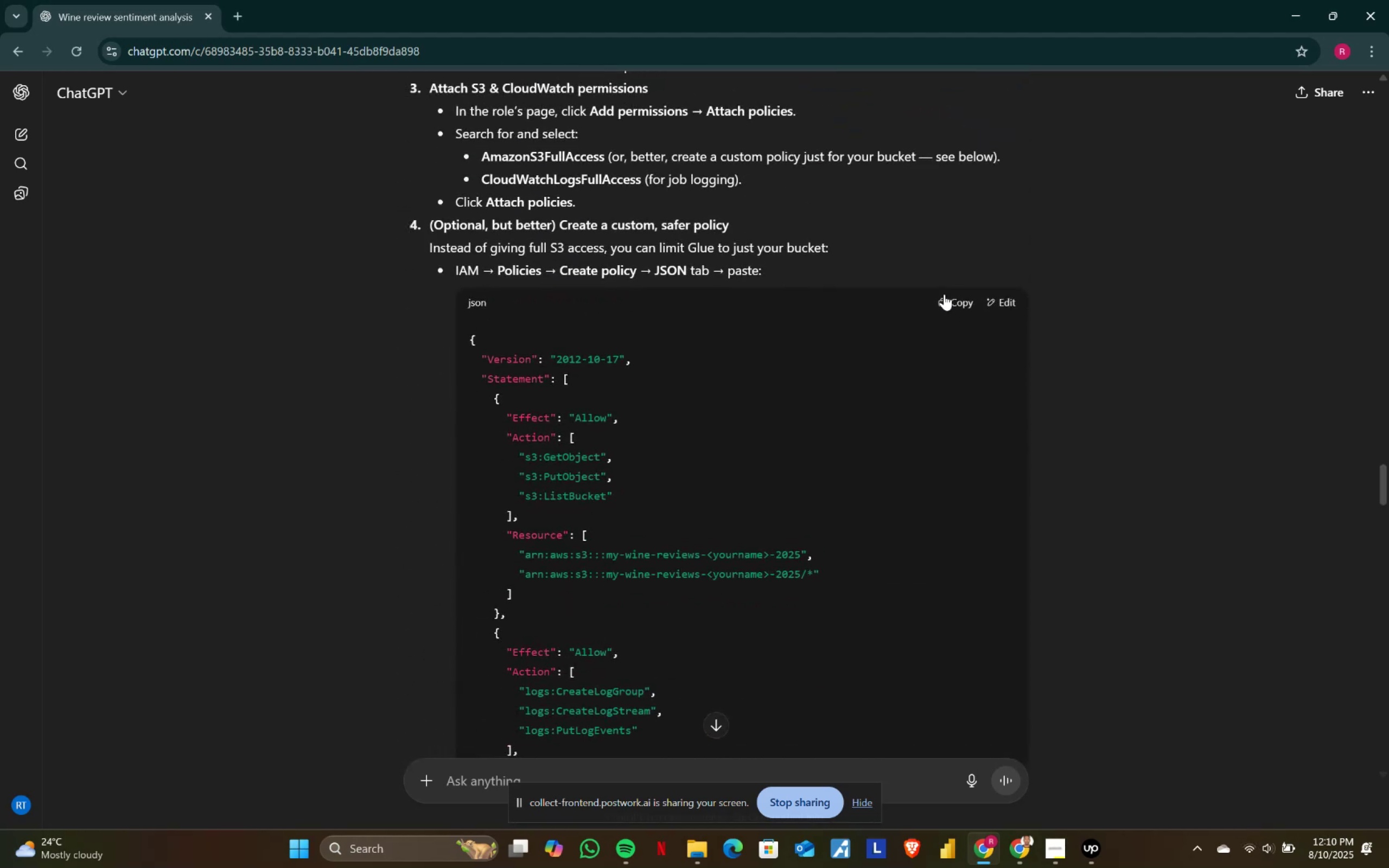 
left_click([950, 306])
 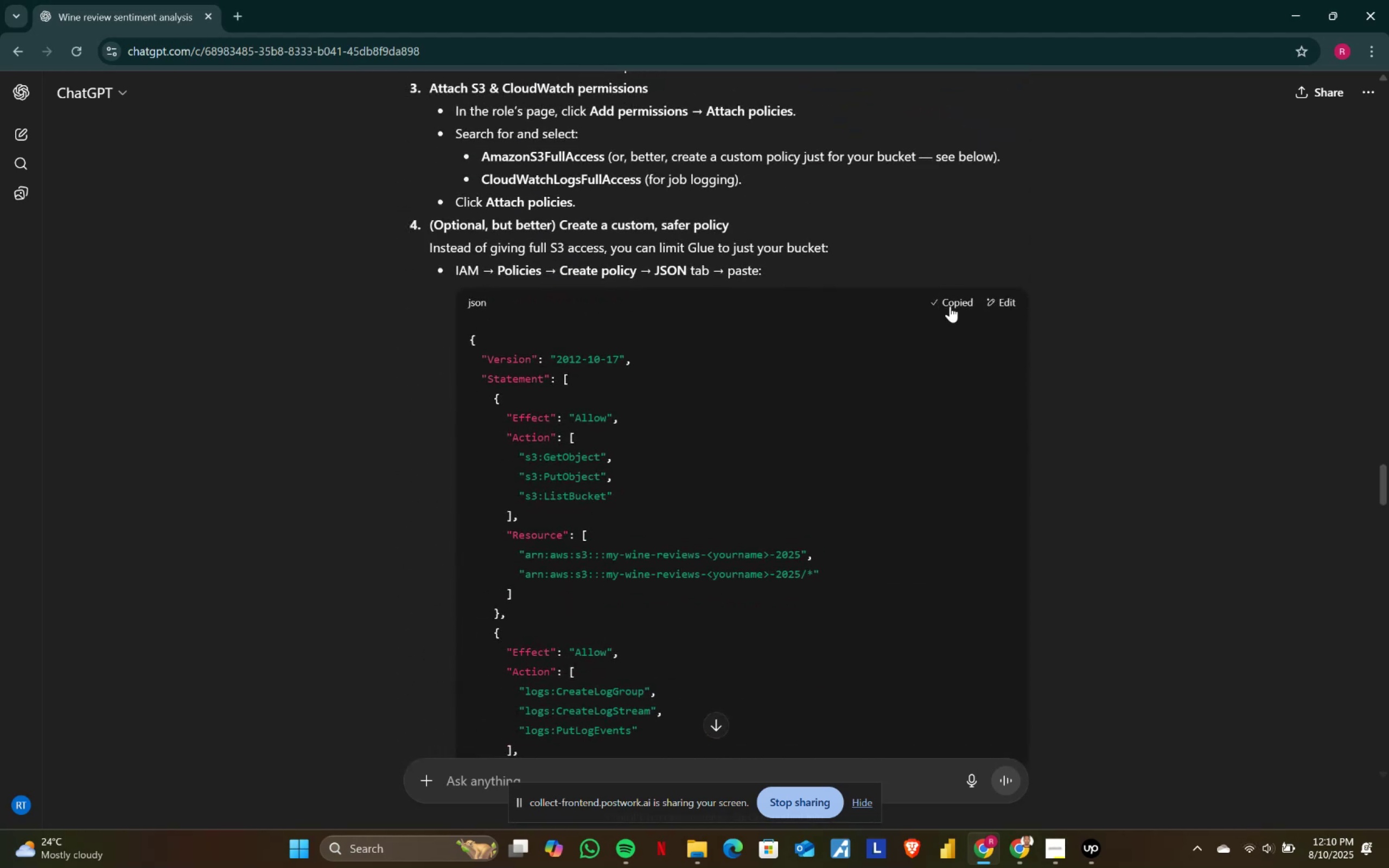 
key(Alt+AltLeft)
 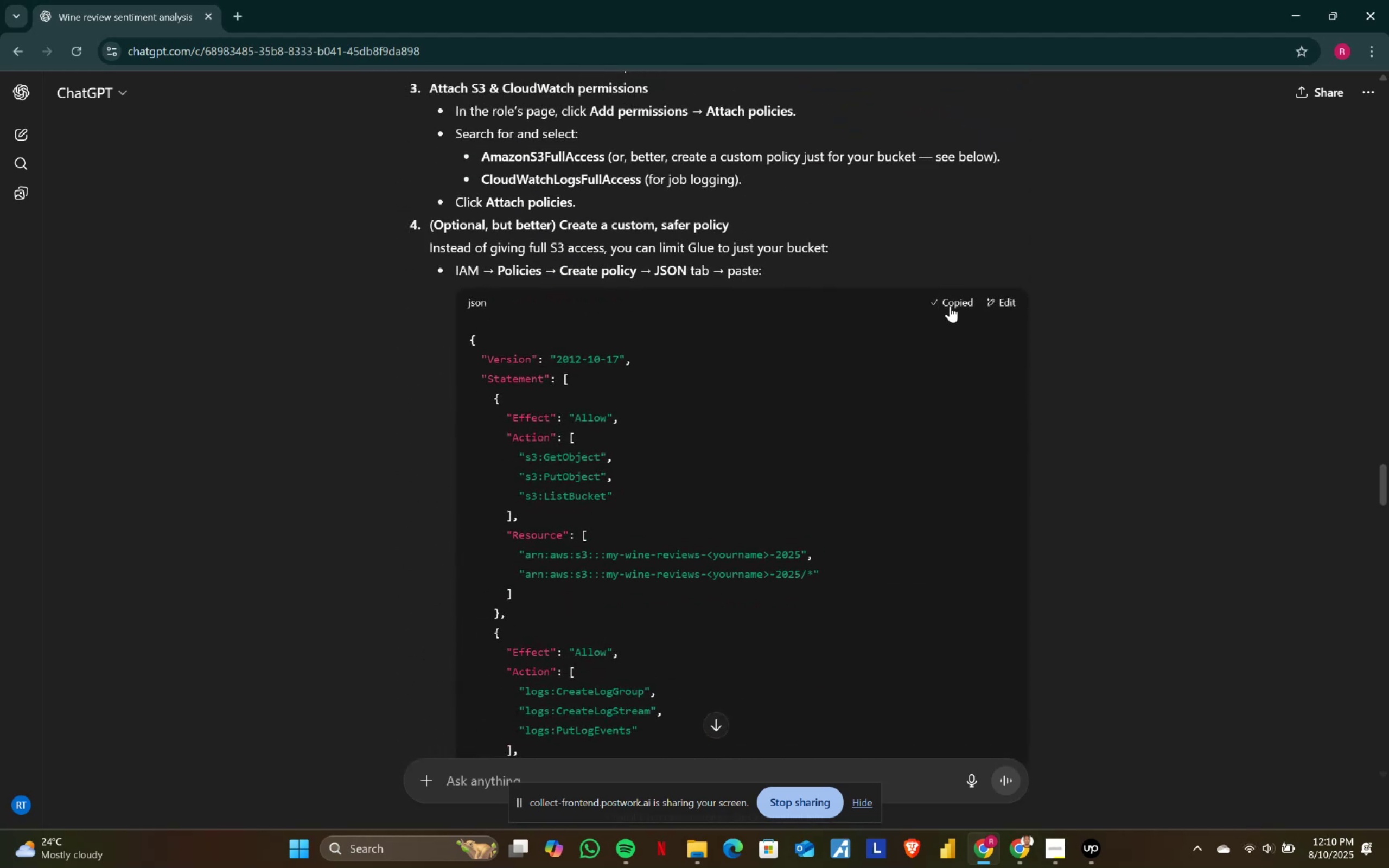 
key(Alt+Tab)
 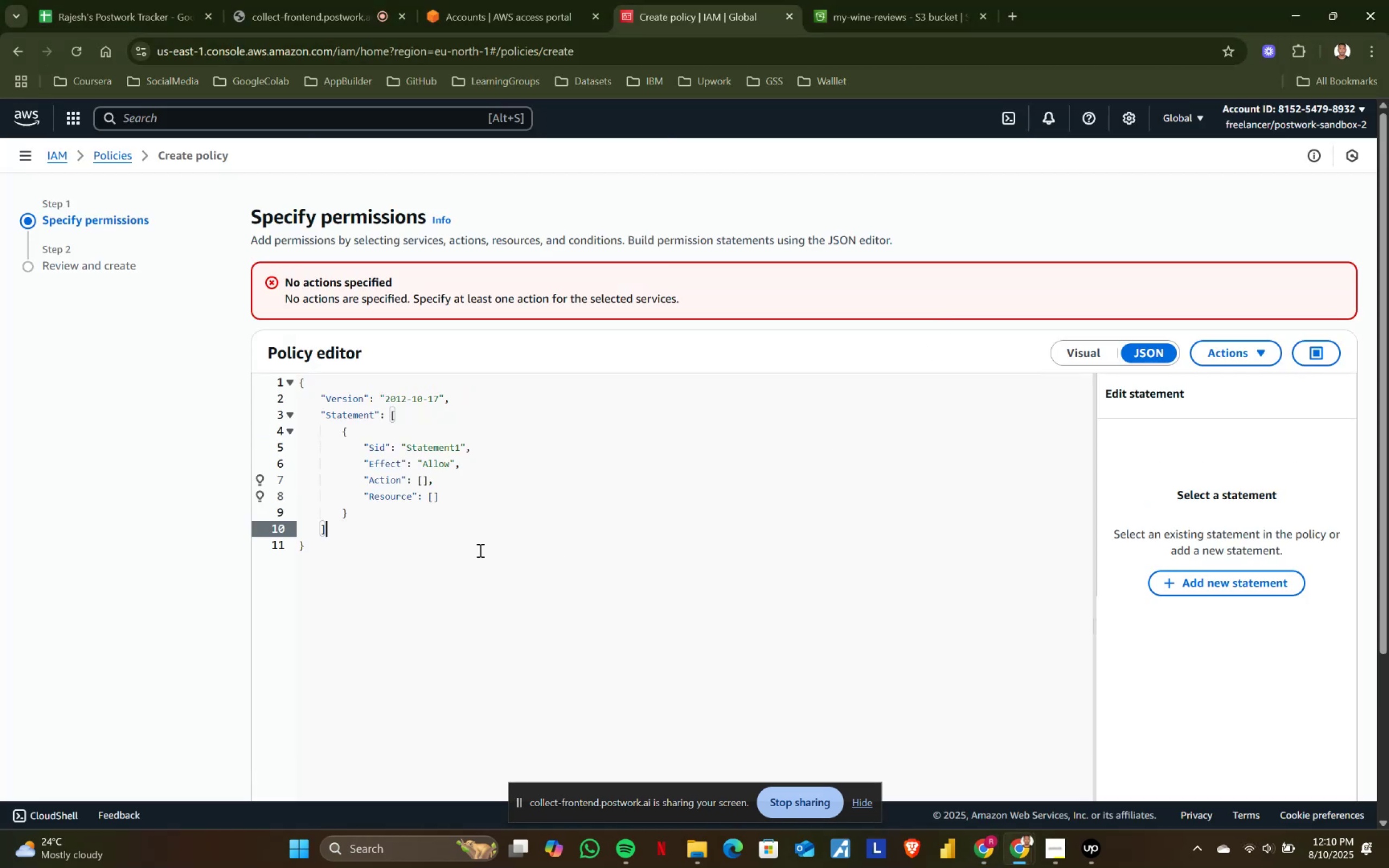 
left_click([463, 548])
 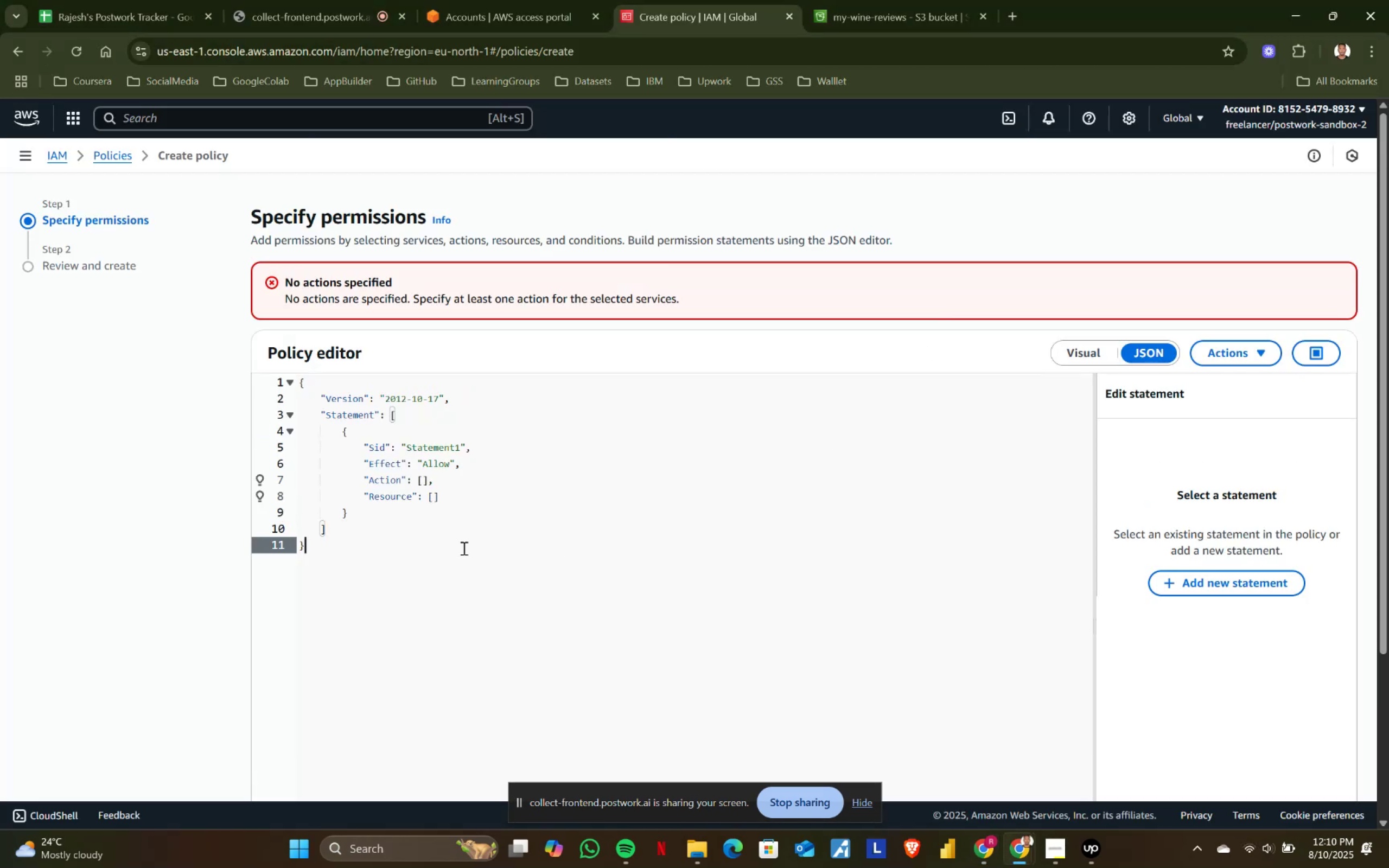 
key(Control+ControlLeft)
 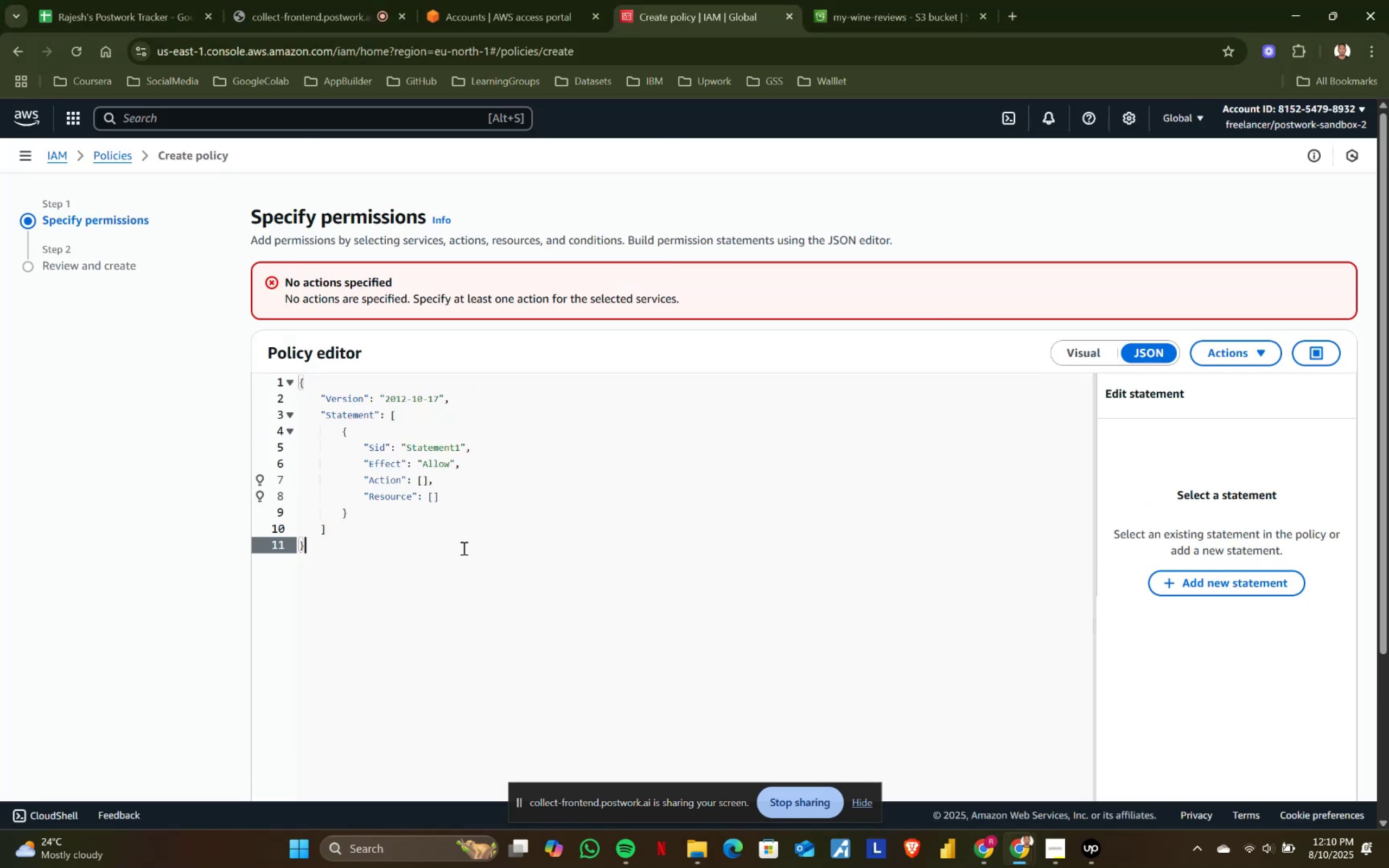 
key(Control+A)
 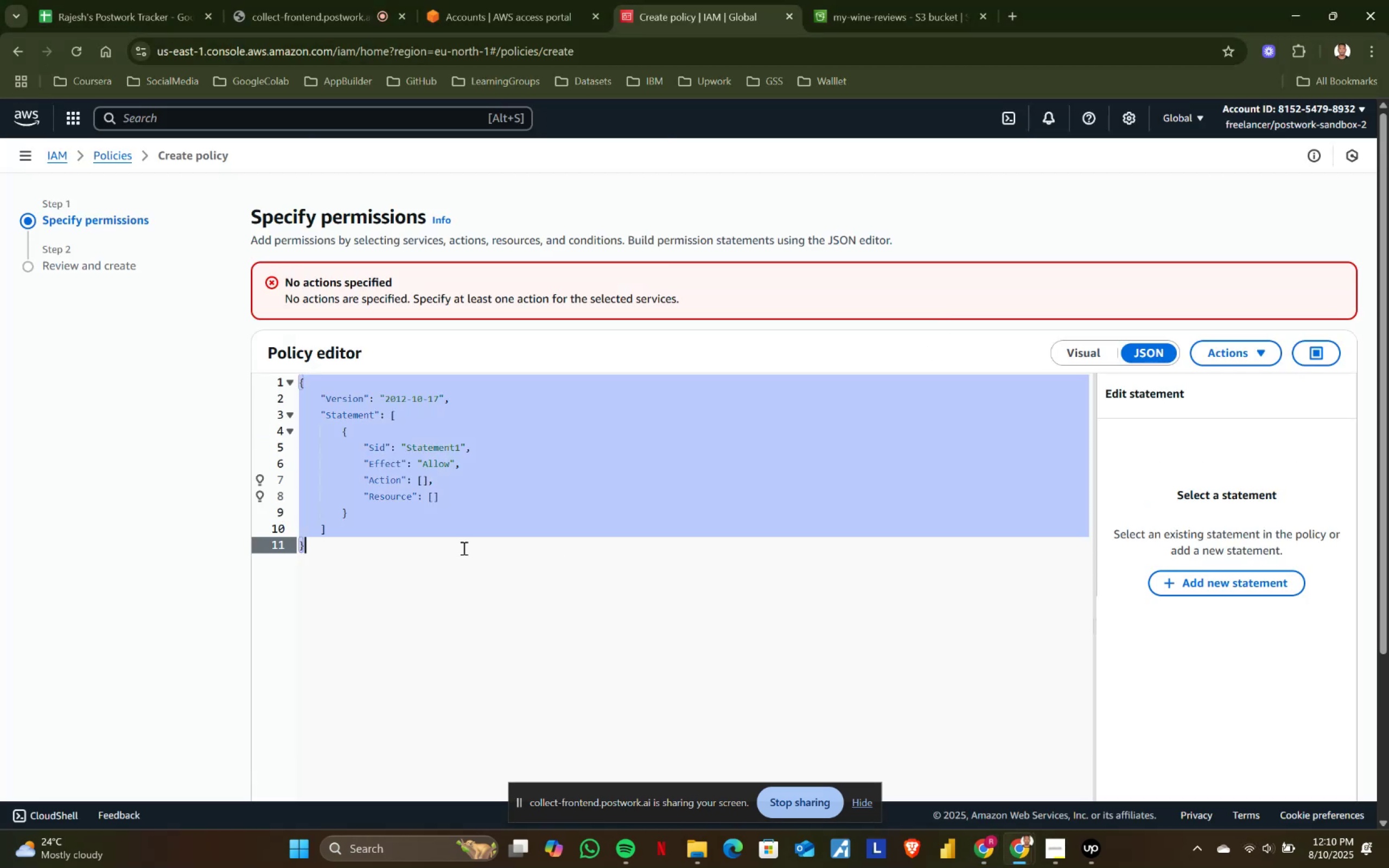 
key(Control+ControlLeft)
 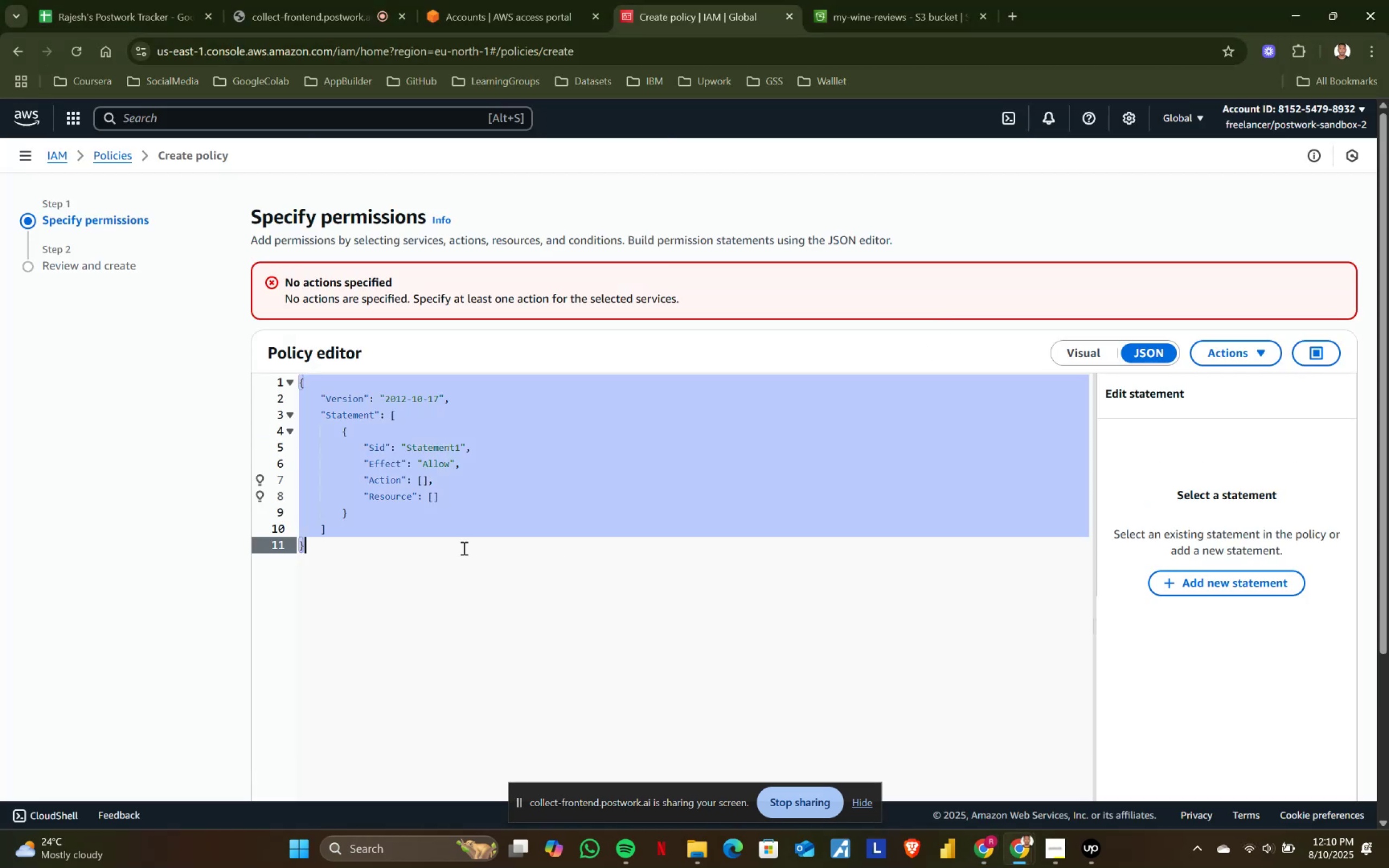 
key(Control+V)
 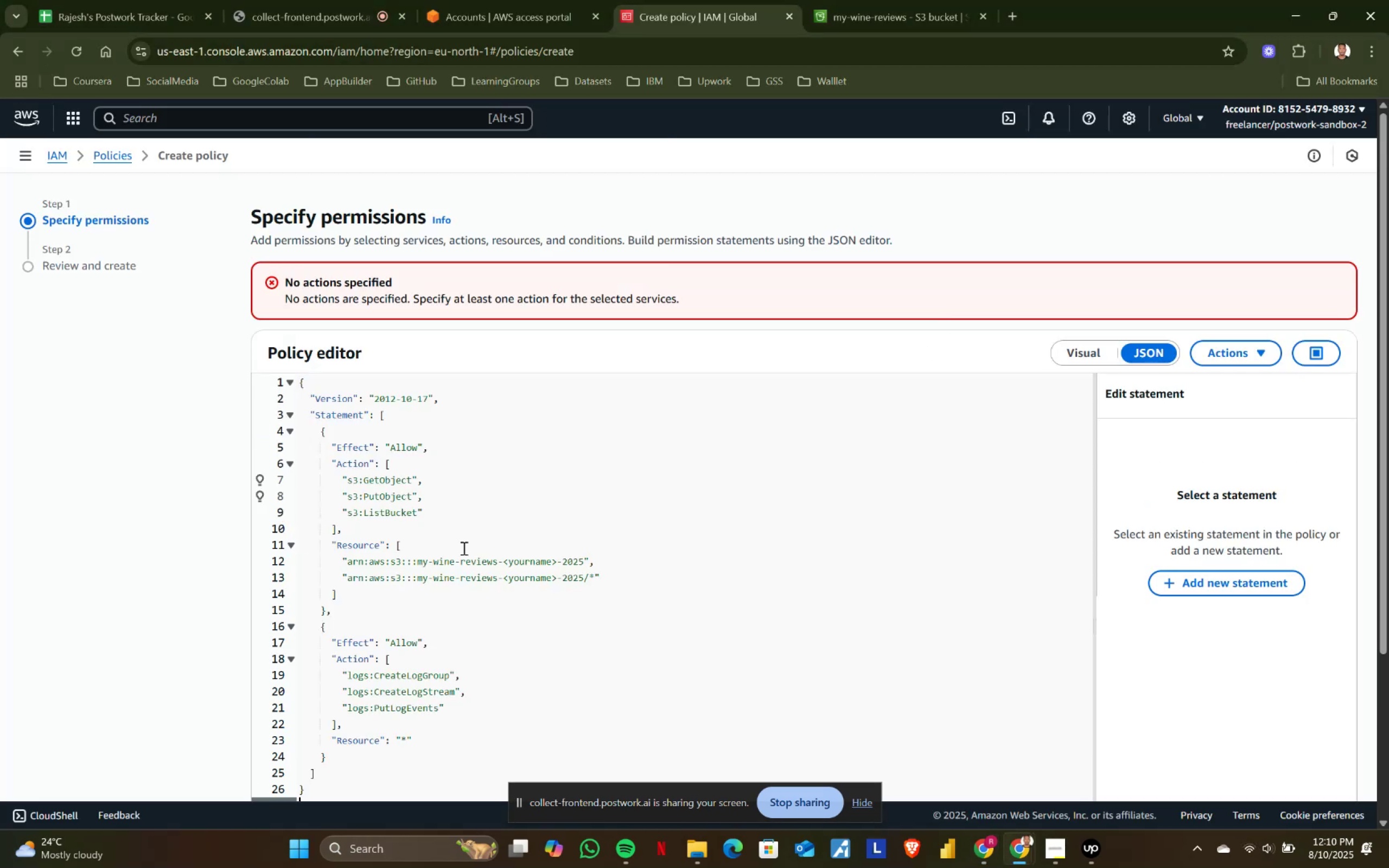 
scroll: coordinate [503, 580], scroll_direction: down, amount: 3.0
 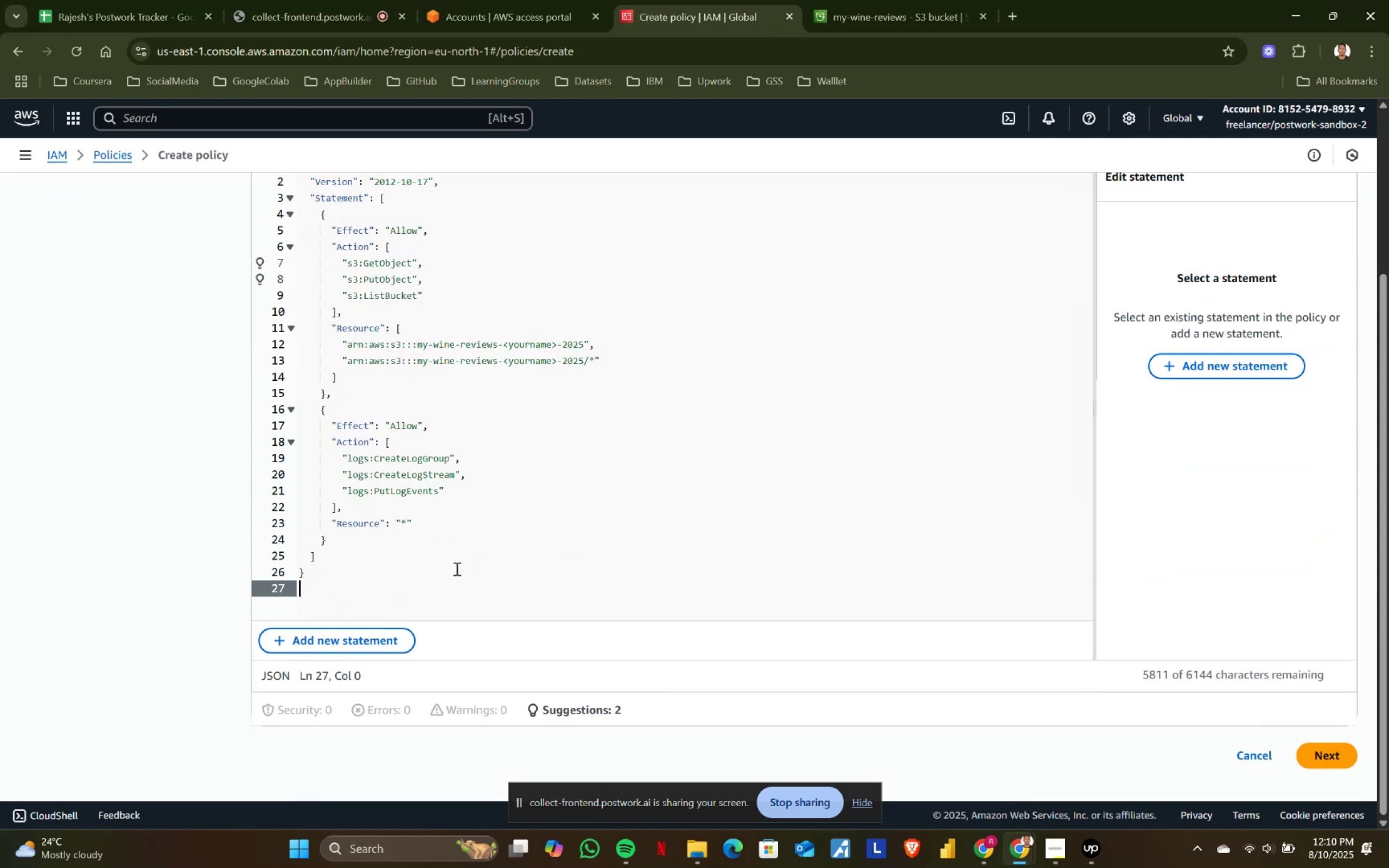 
key(Backspace)
 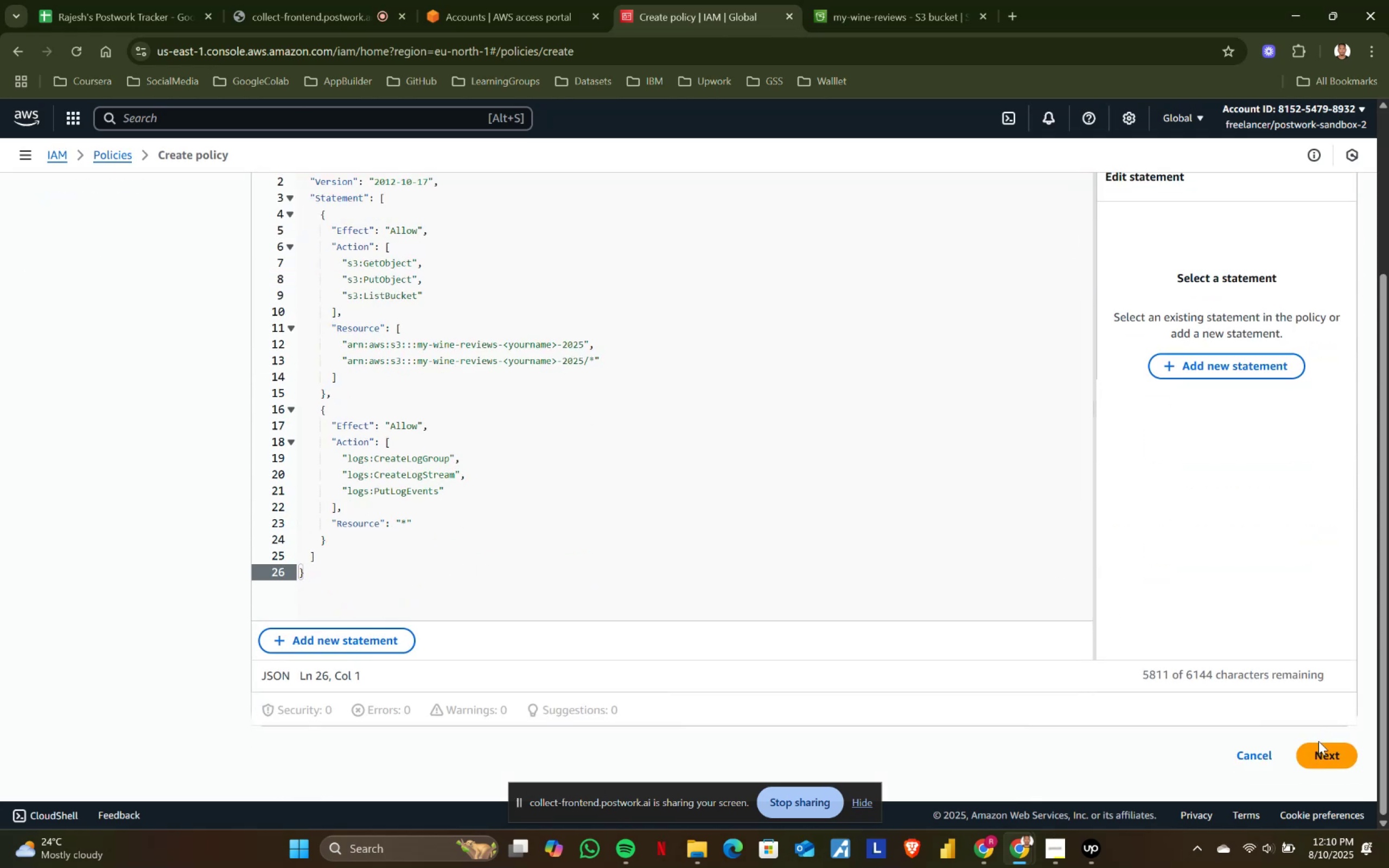 
left_click([1318, 745])
 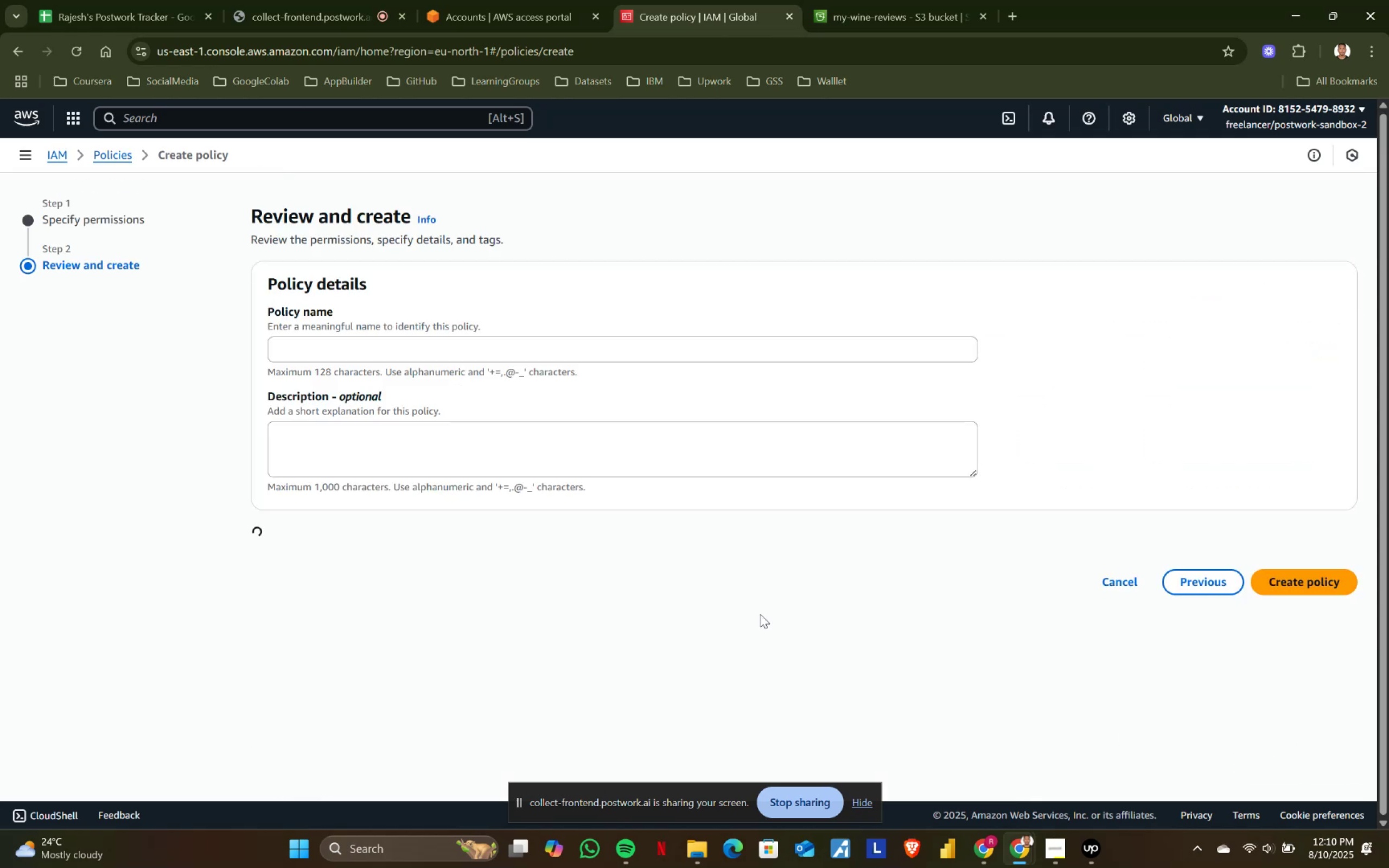 
scroll: coordinate [745, 604], scroll_direction: up, amount: 2.0
 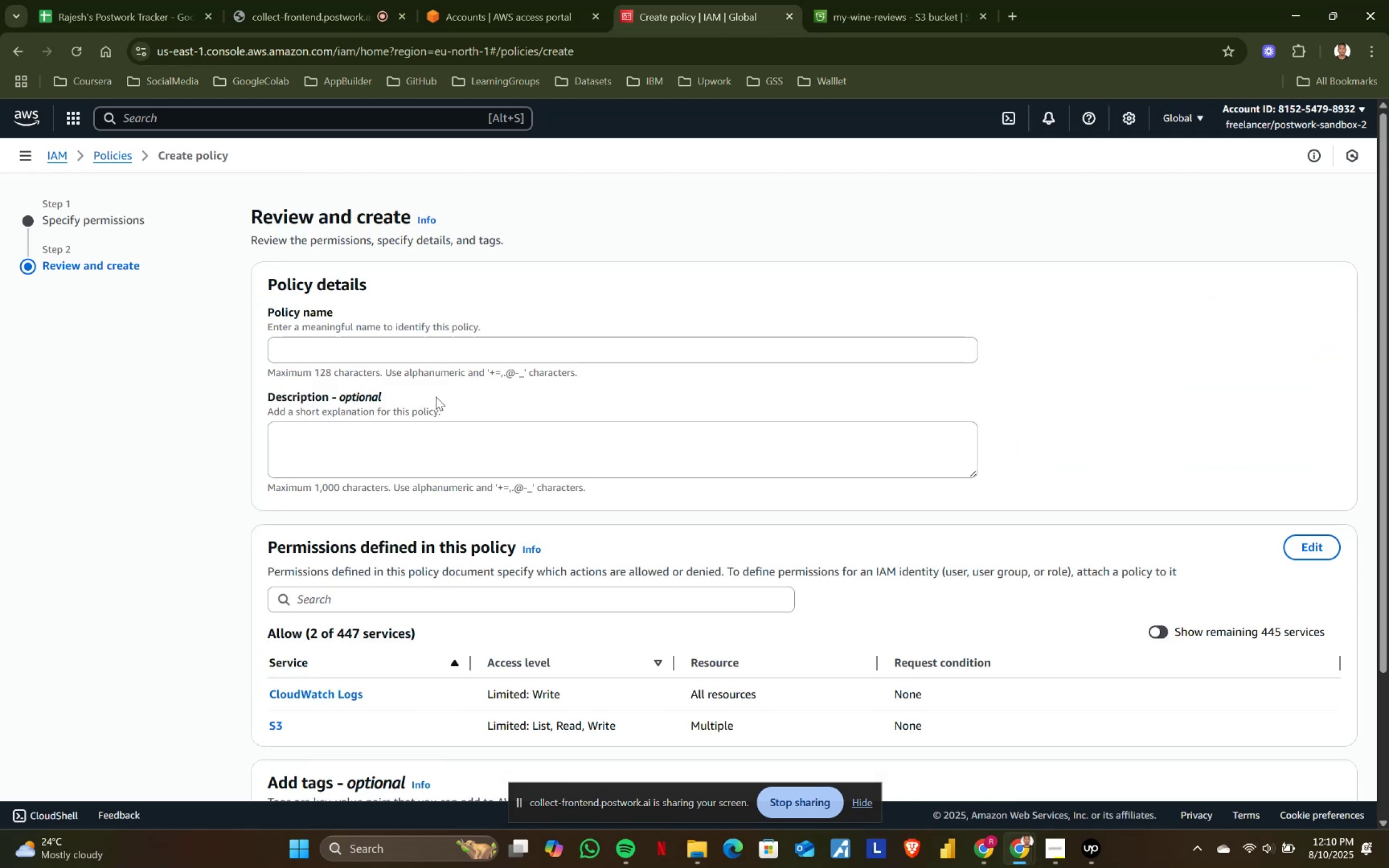 
left_click([406, 349])
 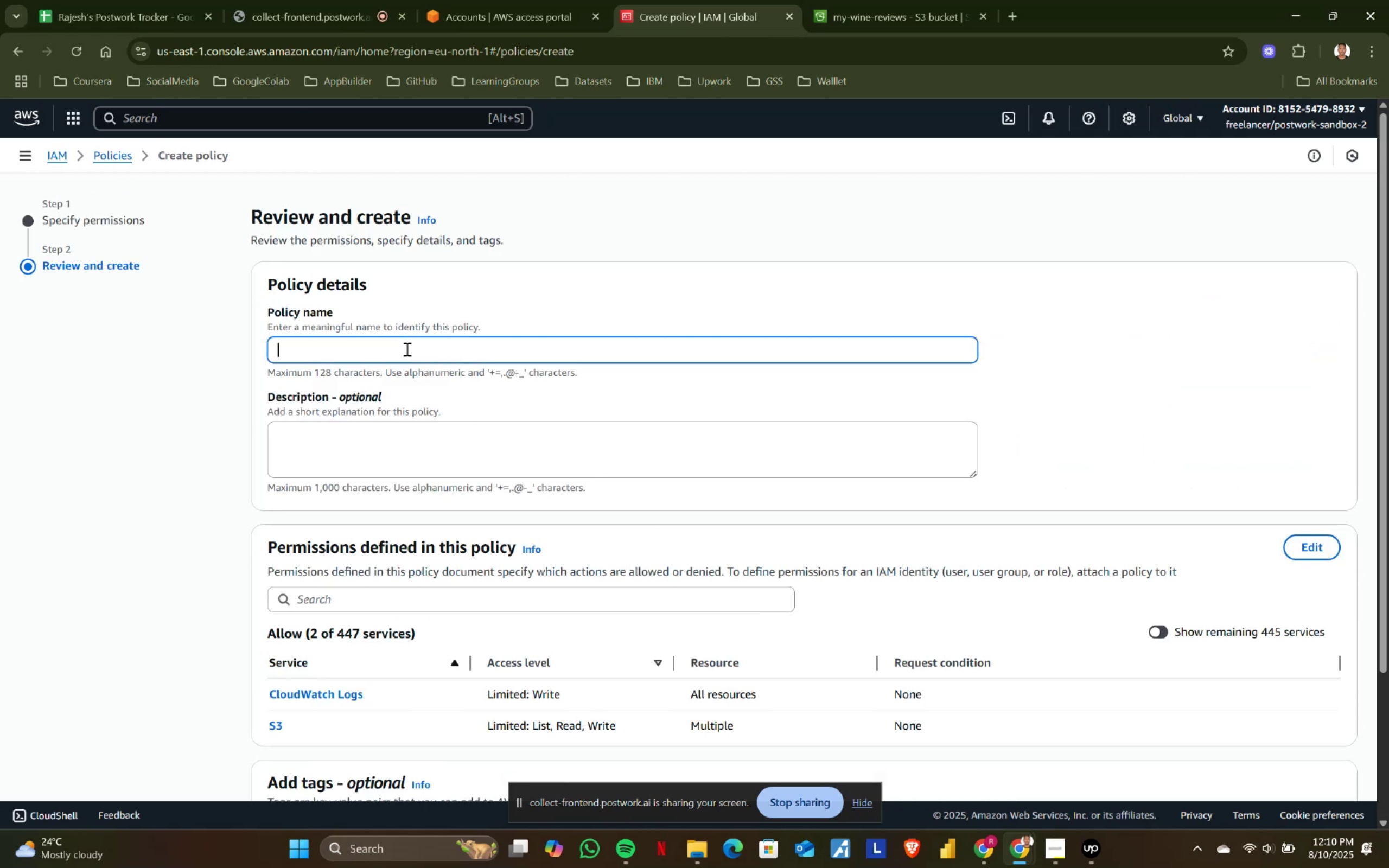 
type(wine-re)
key(Backspace)
key(Backspace)
key(Backspace)
type(_reviews-)
key(Backspace)
type(_policy)
 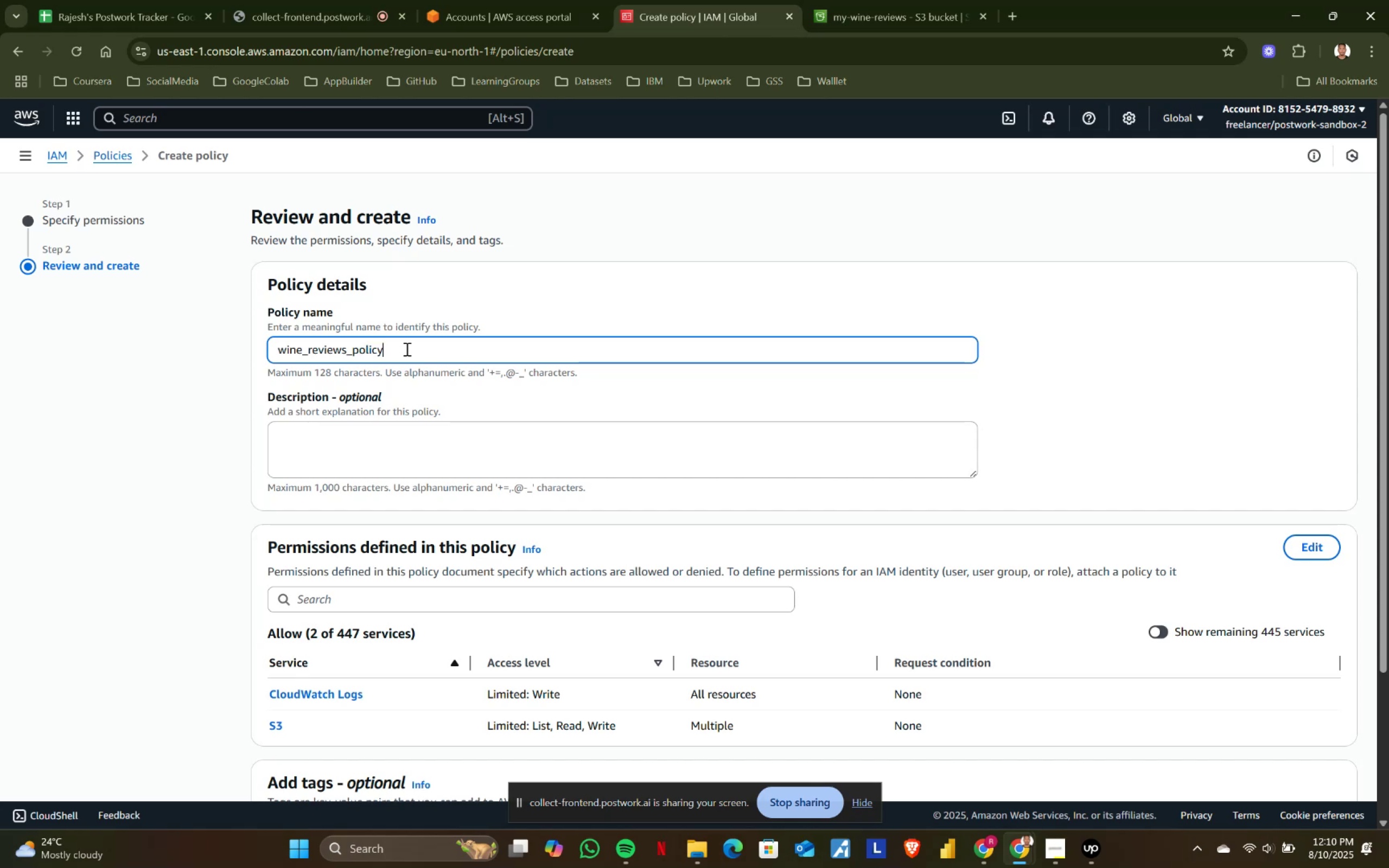 
scroll: coordinate [418, 372], scroll_direction: down, amount: 4.0
 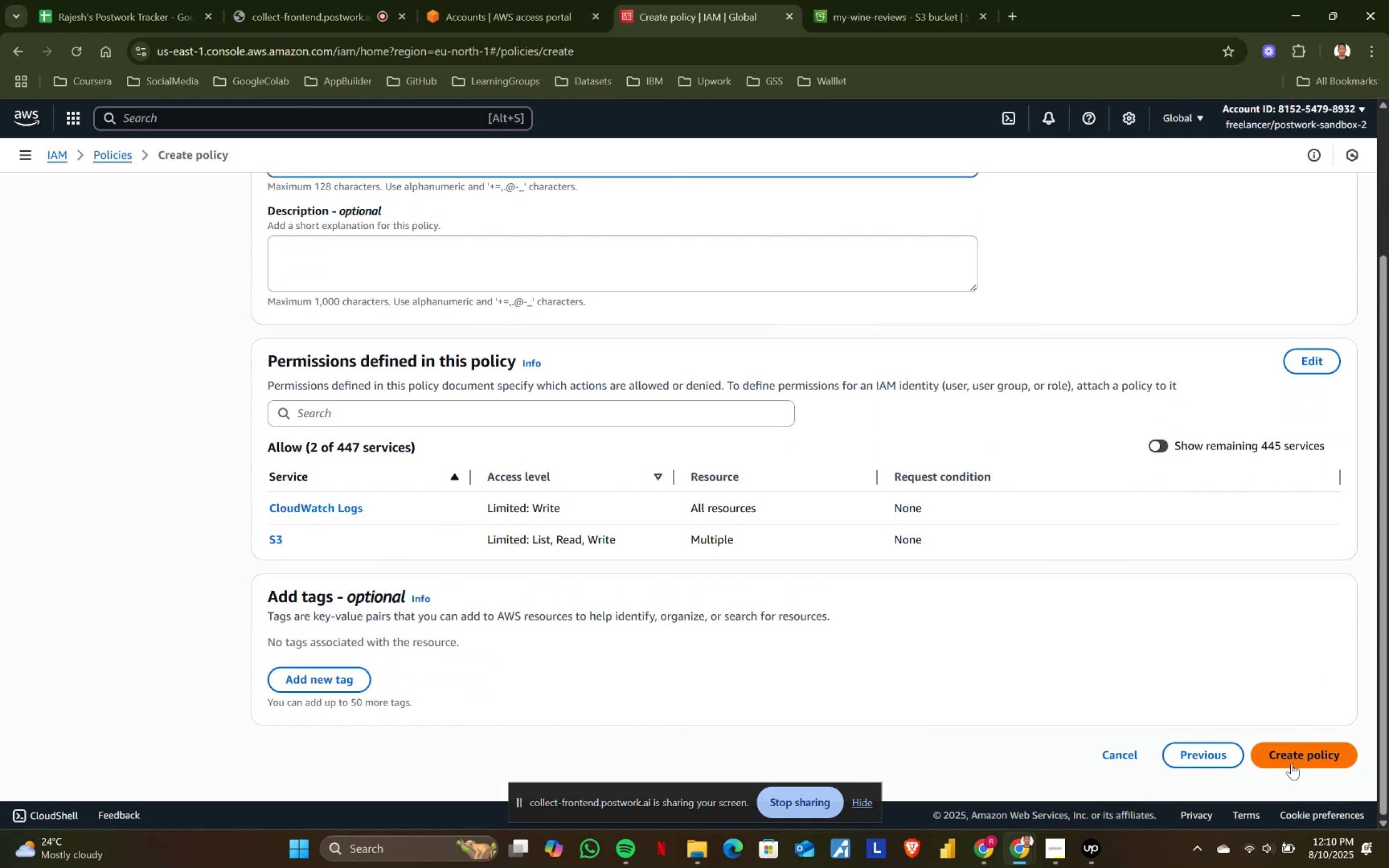 
left_click([1312, 755])
 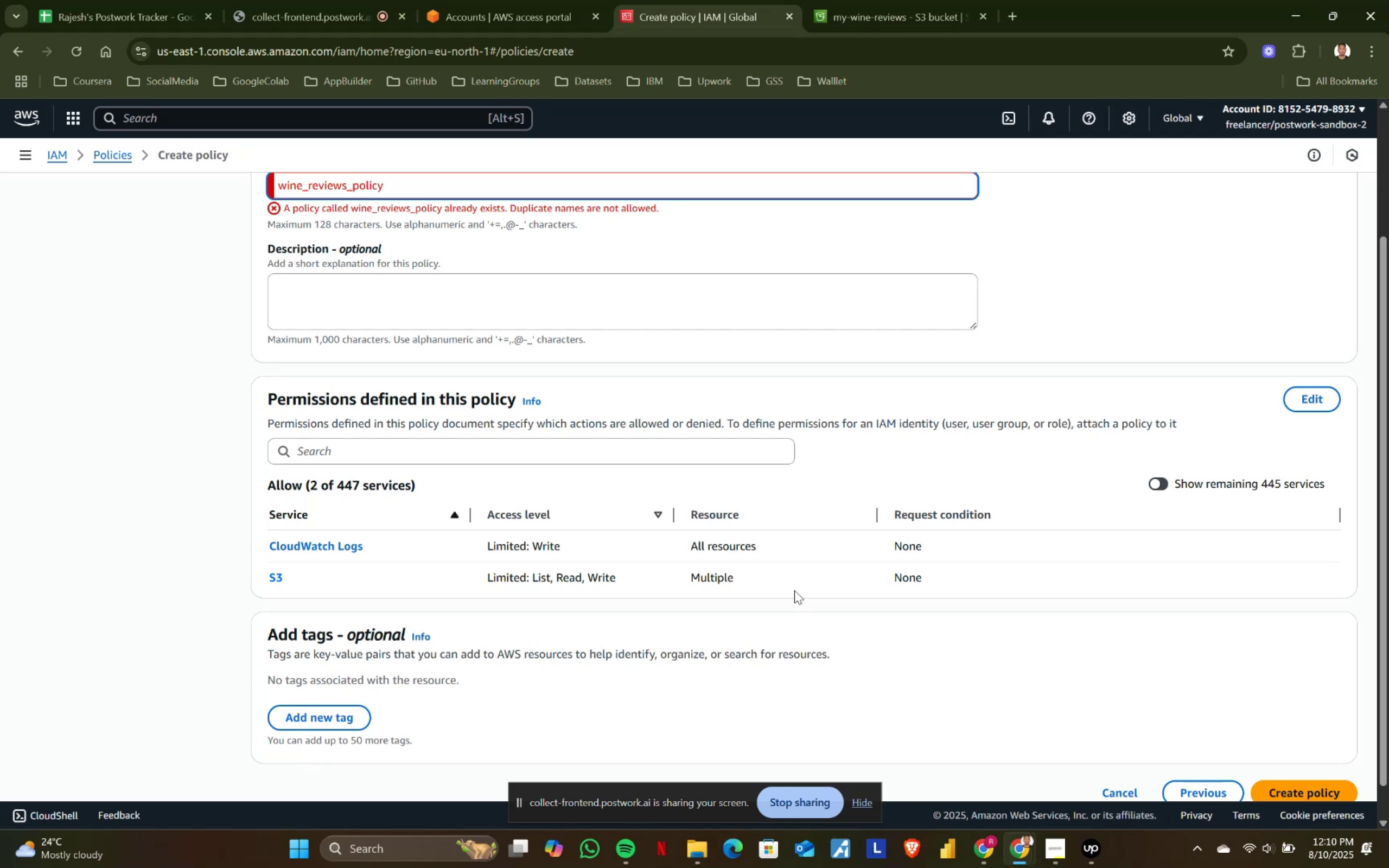 
scroll: coordinate [794, 590], scroll_direction: up, amount: 2.0
 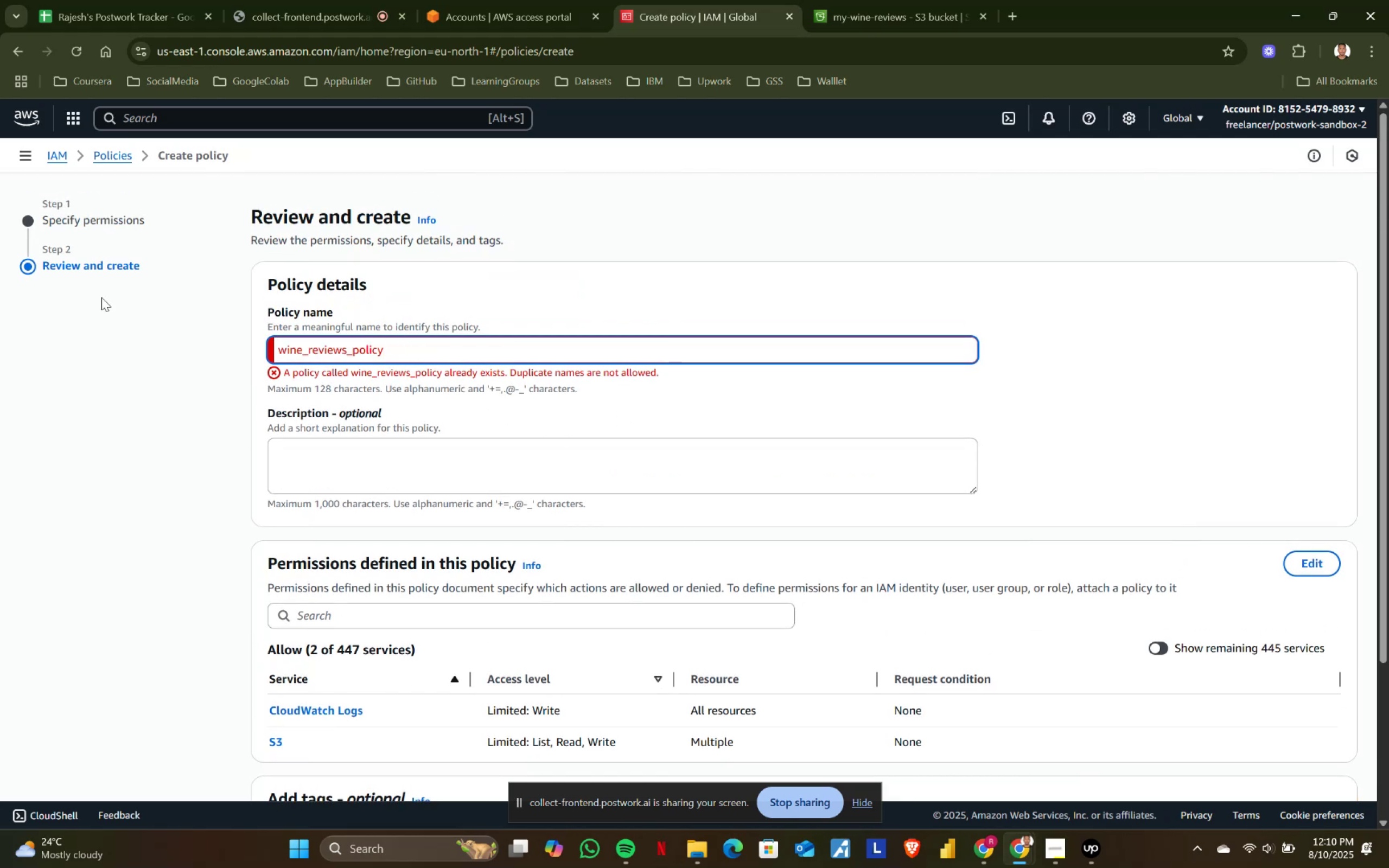 
left_click([54, 154])
 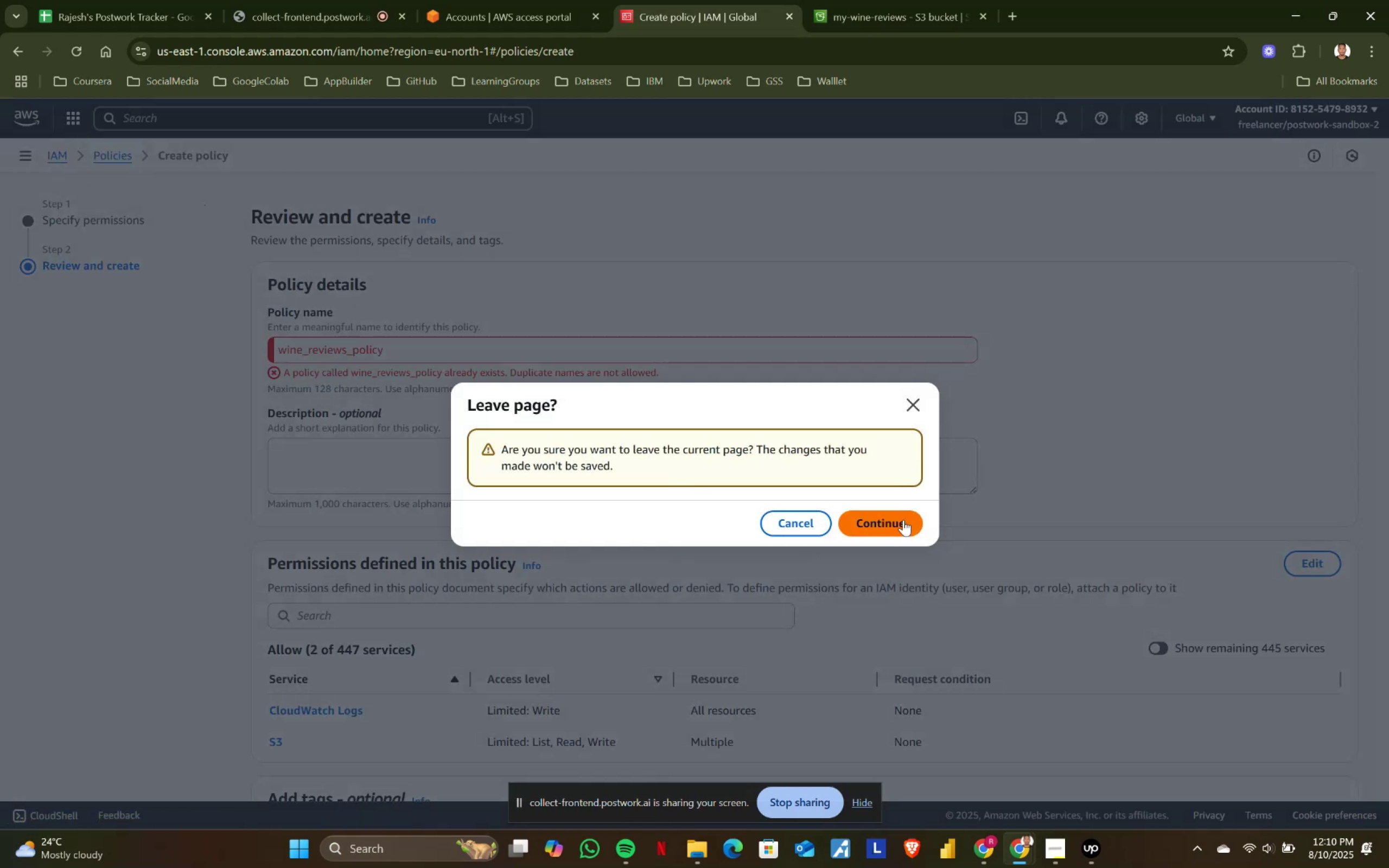 
left_click([820, 526])
 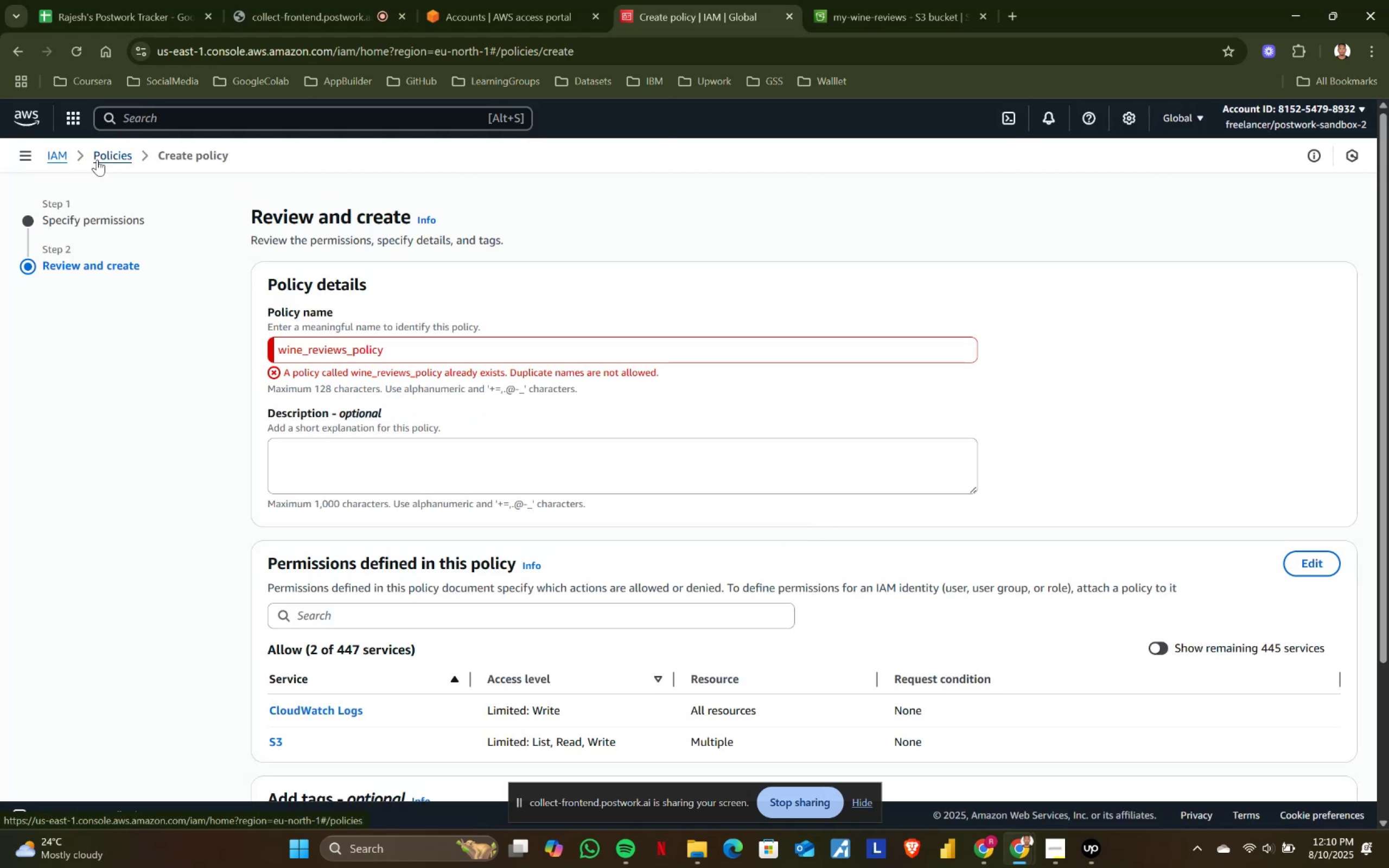 
left_click([64, 154])
 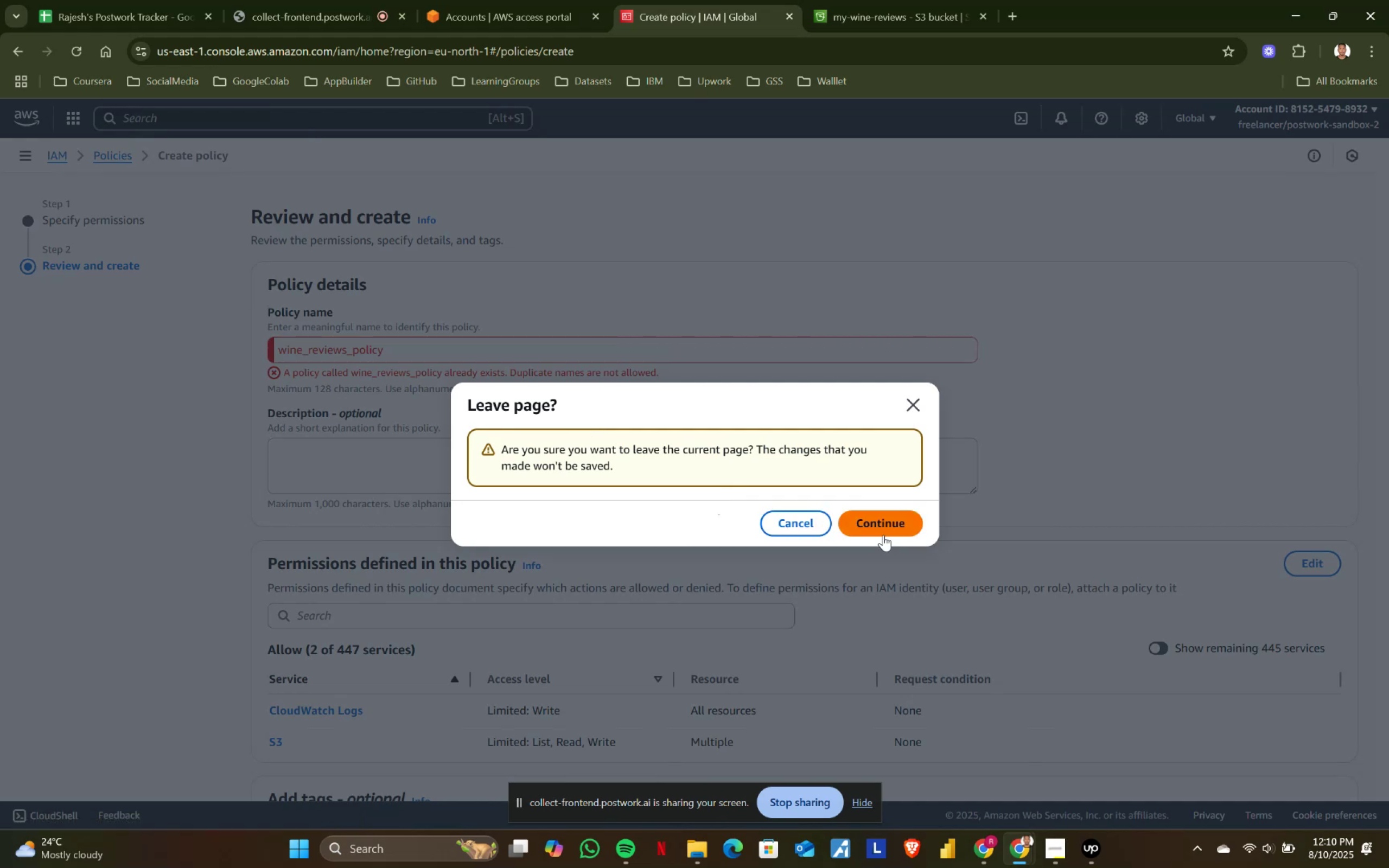 
left_click([888, 526])
 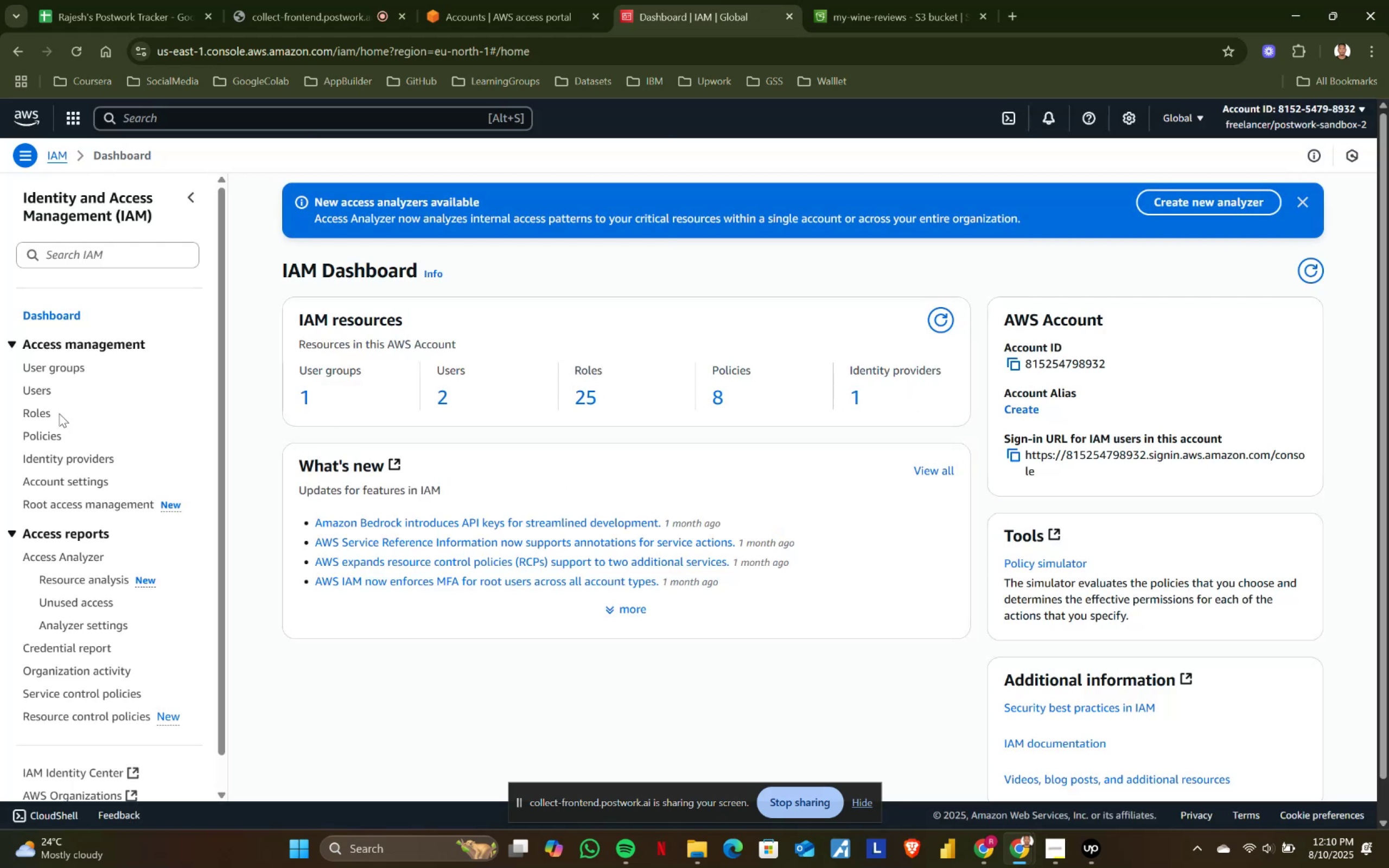 
left_click([46, 412])
 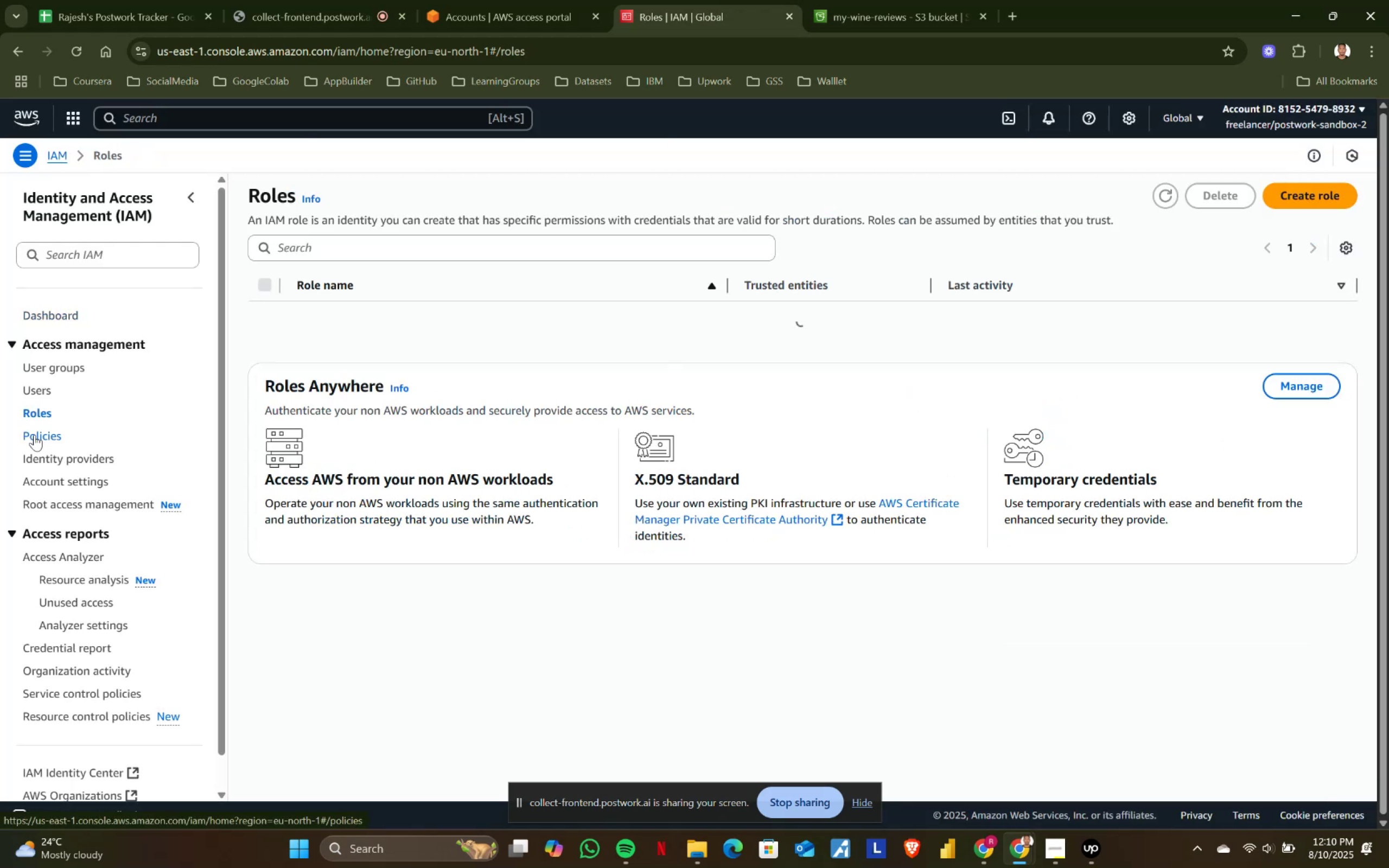 
left_click([34, 435])
 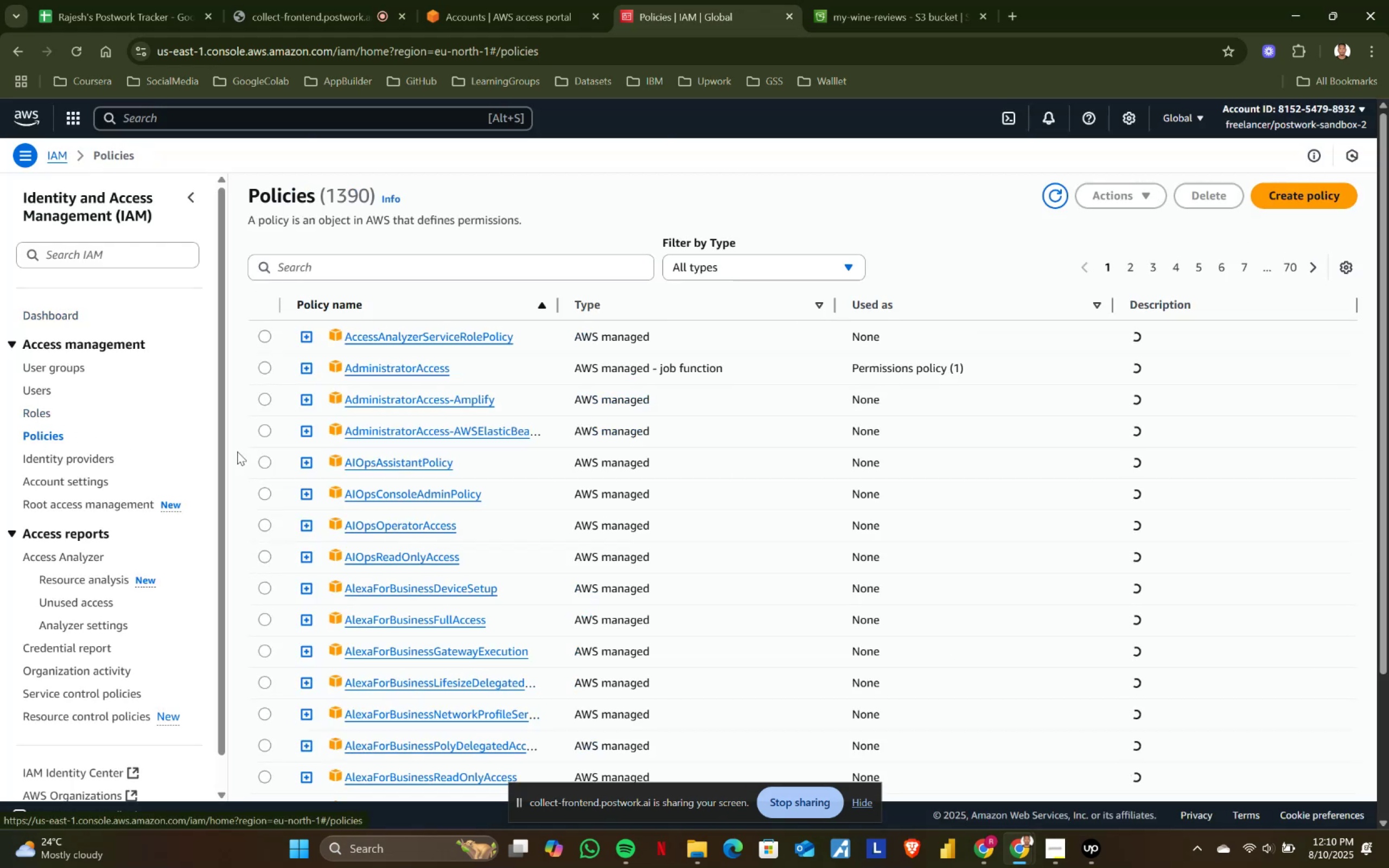 
scroll: coordinate [440, 496], scroll_direction: up, amount: 2.0
 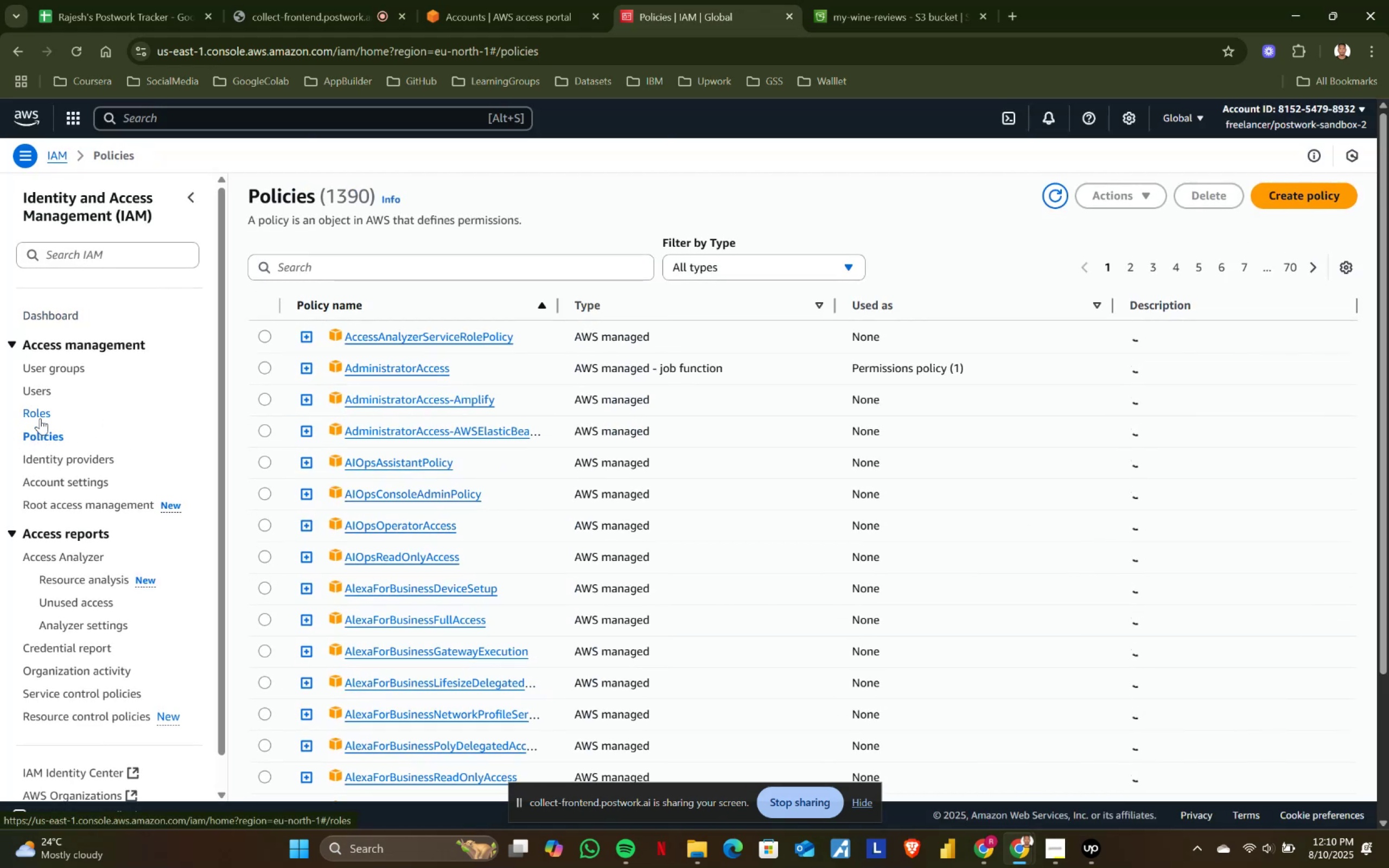 
left_click([41, 418])
 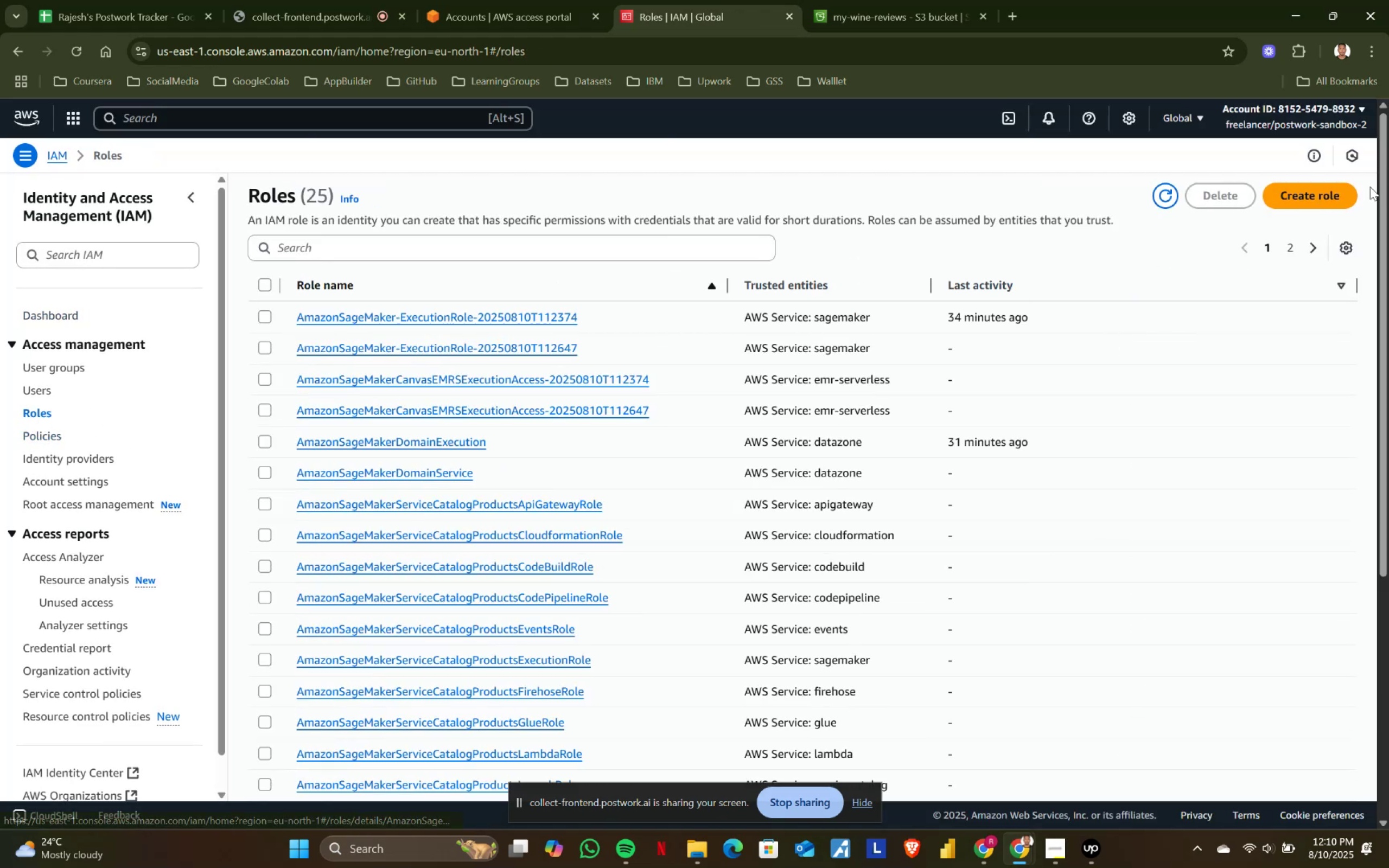 
left_click([1303, 200])
 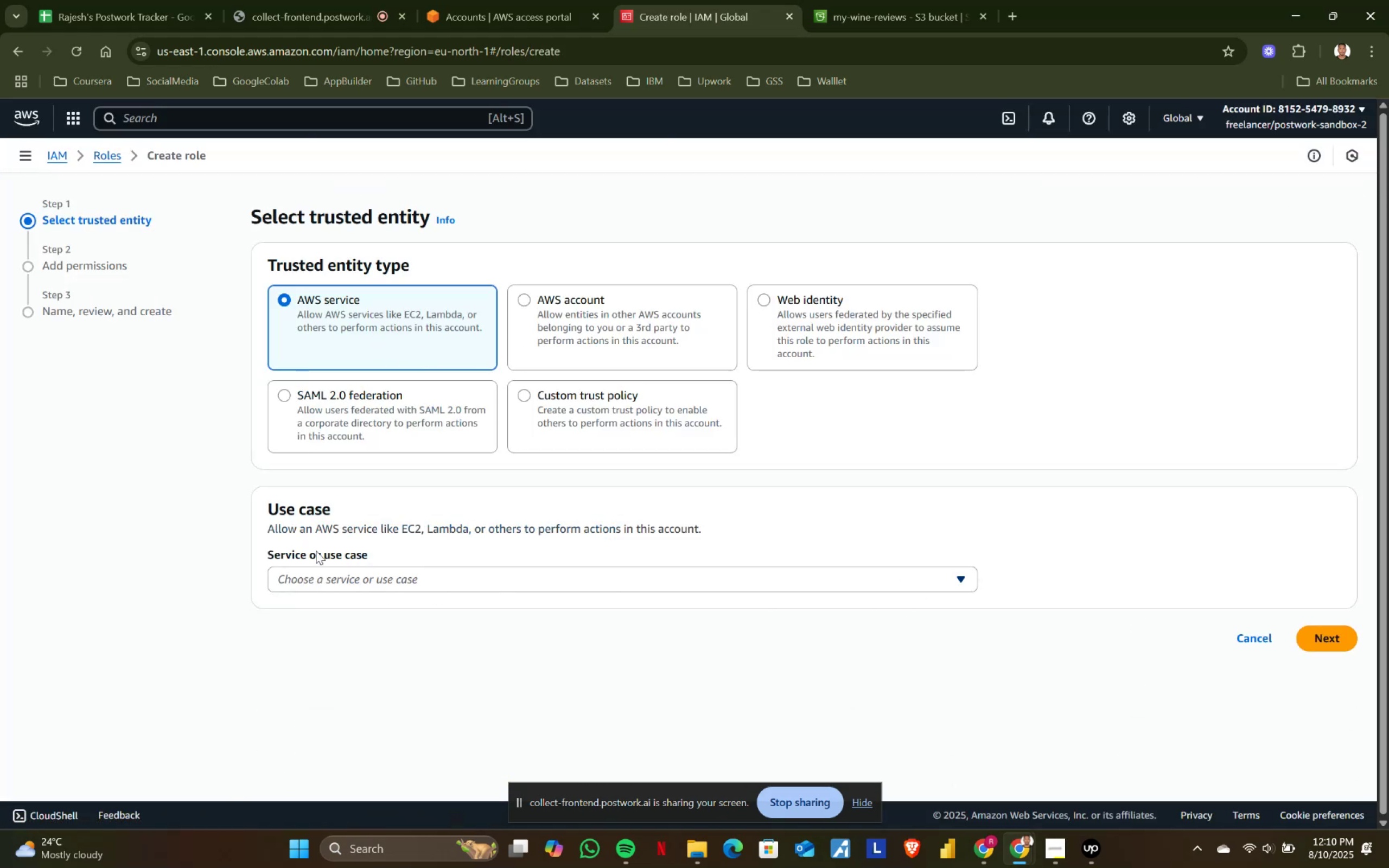 
left_click([309, 582])
 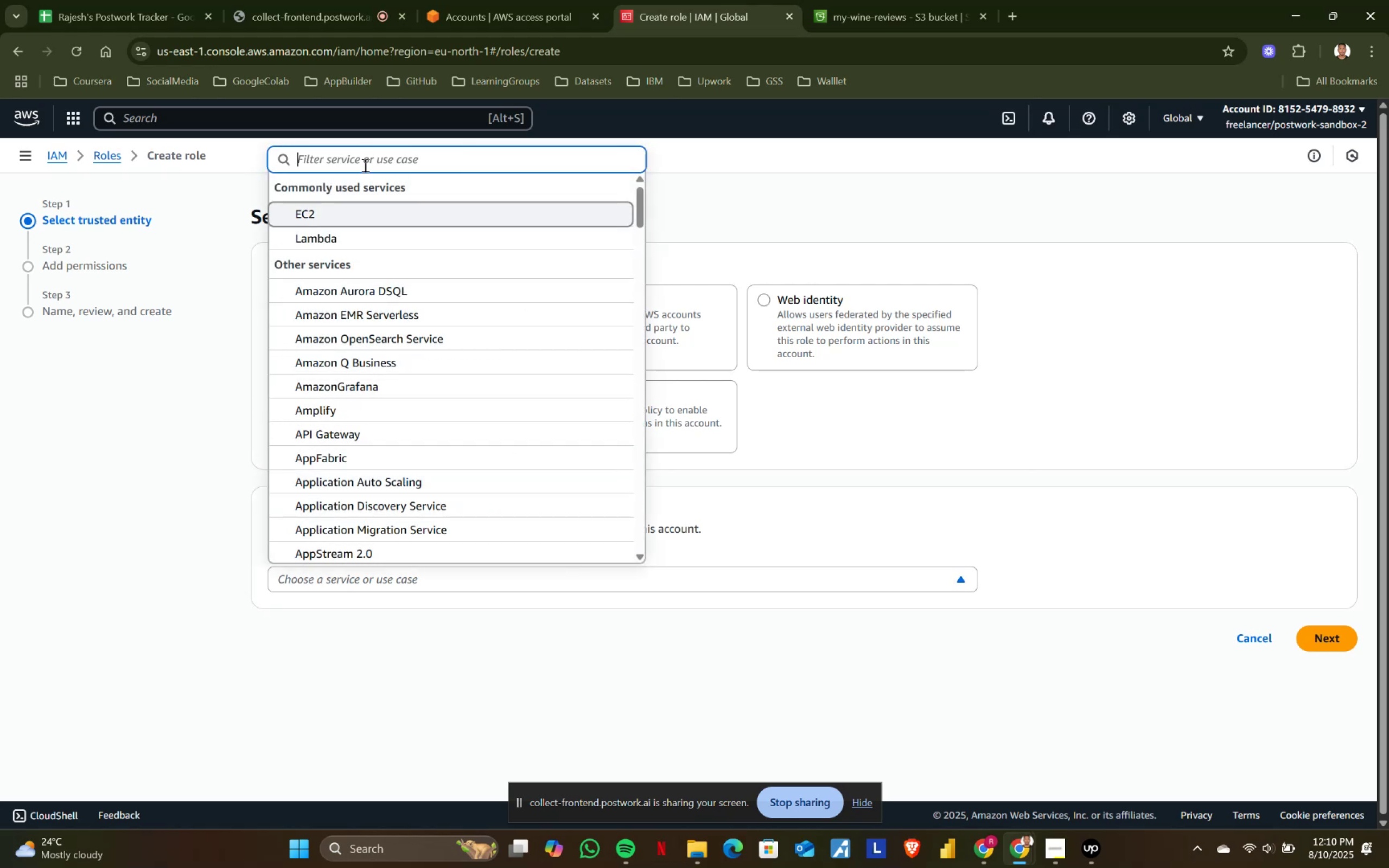 
type(glue)
 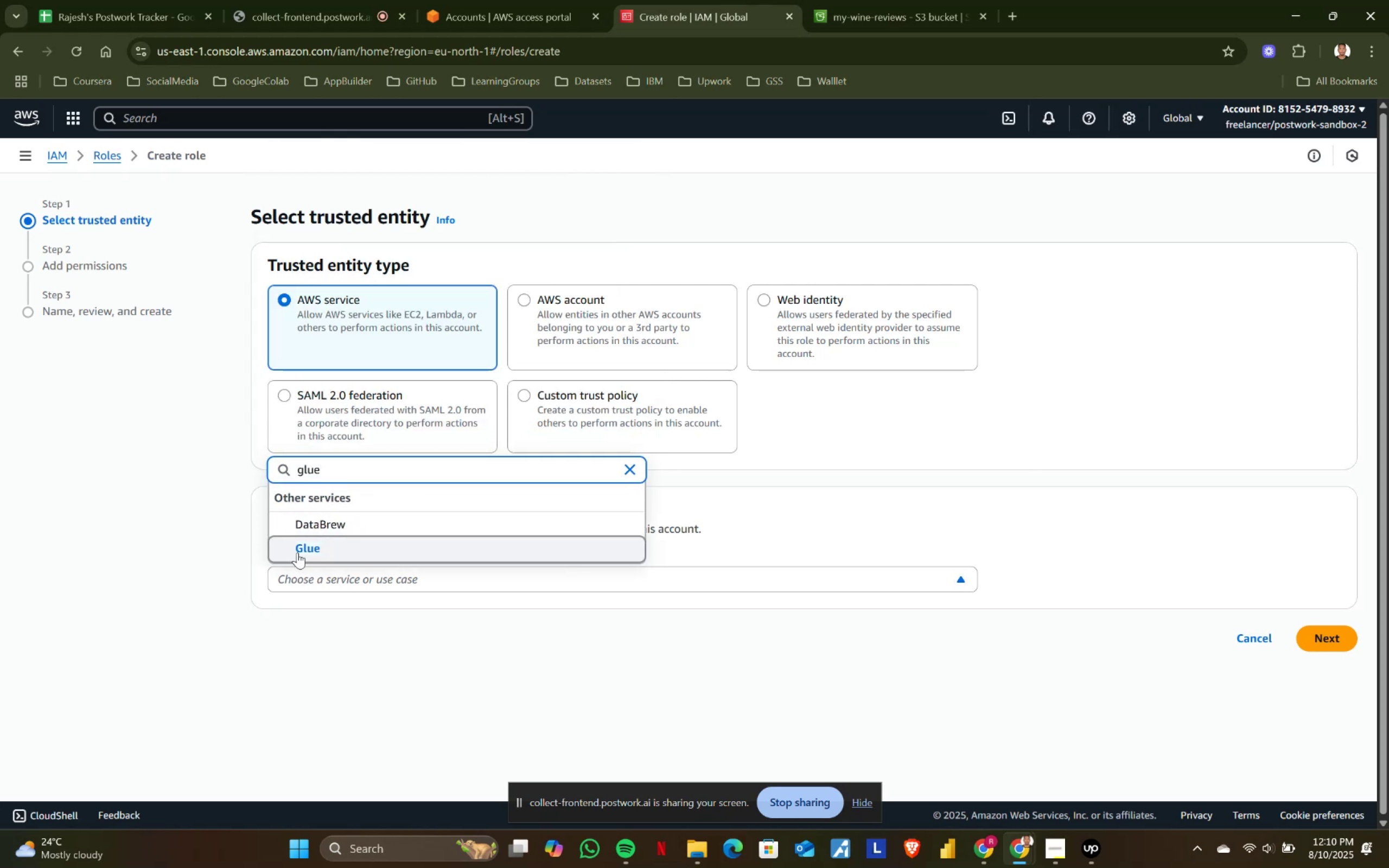 
left_click([305, 546])
 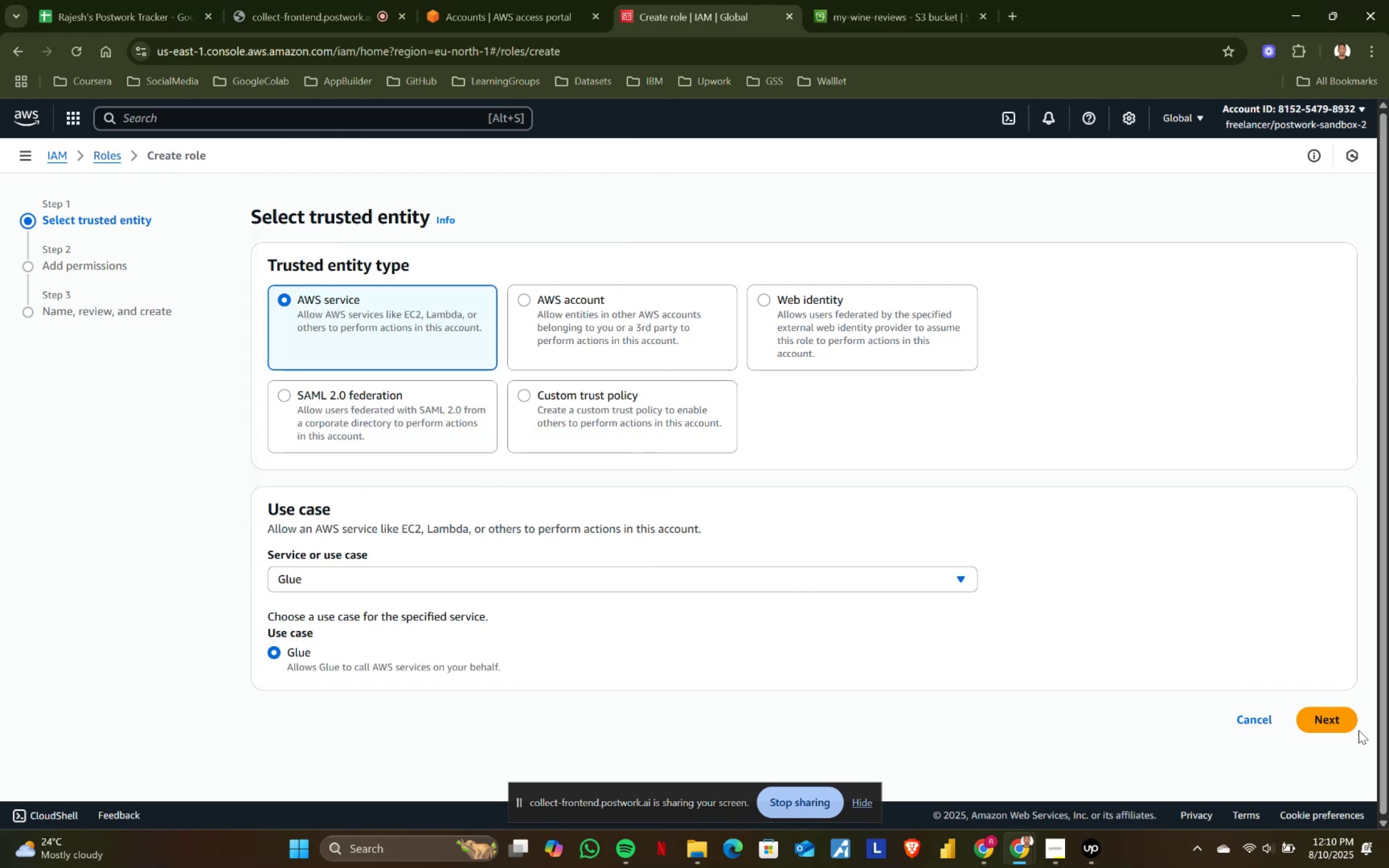 
left_click([1335, 721])
 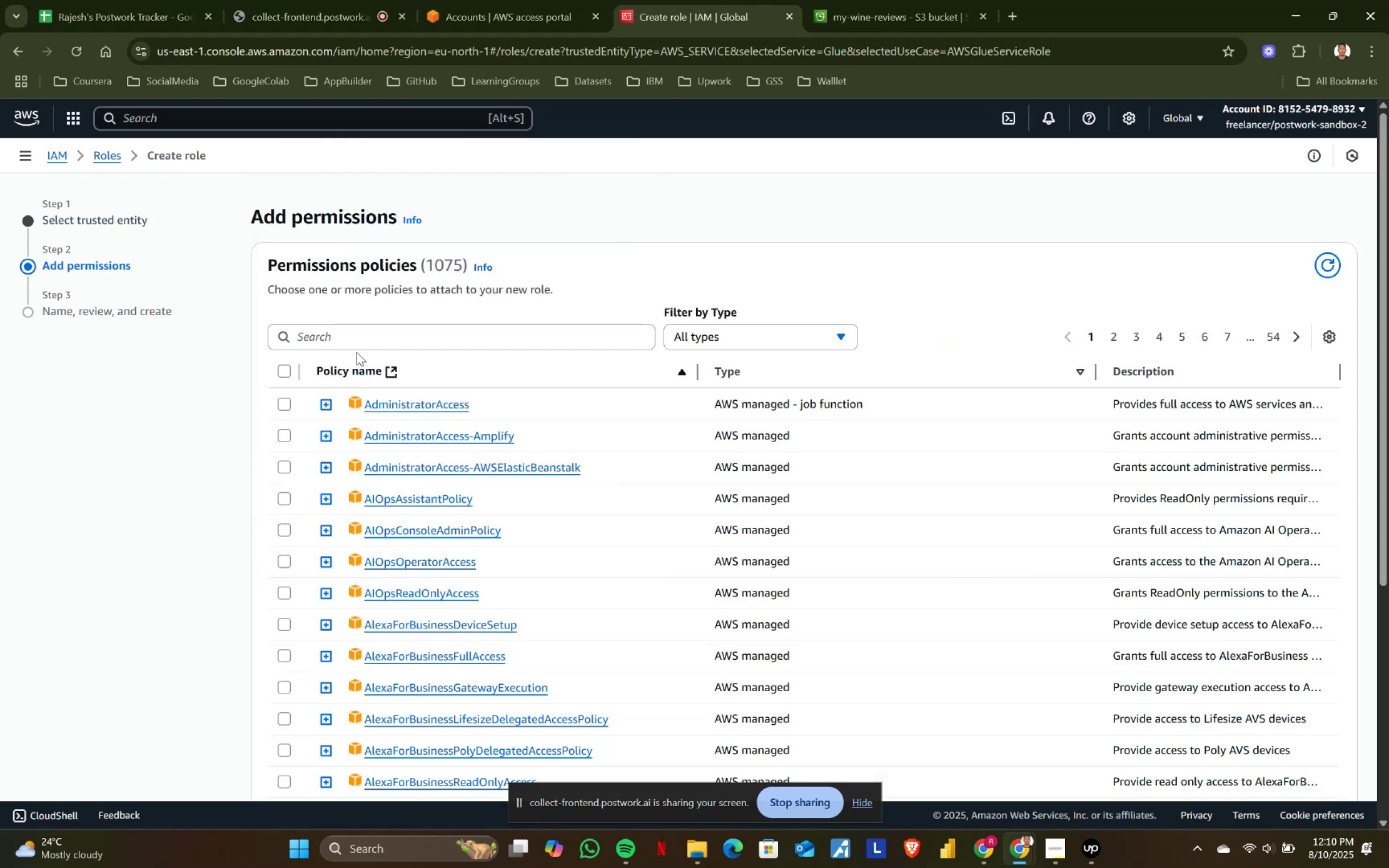 
scroll: coordinate [455, 484], scroll_direction: none, amount: 0.0
 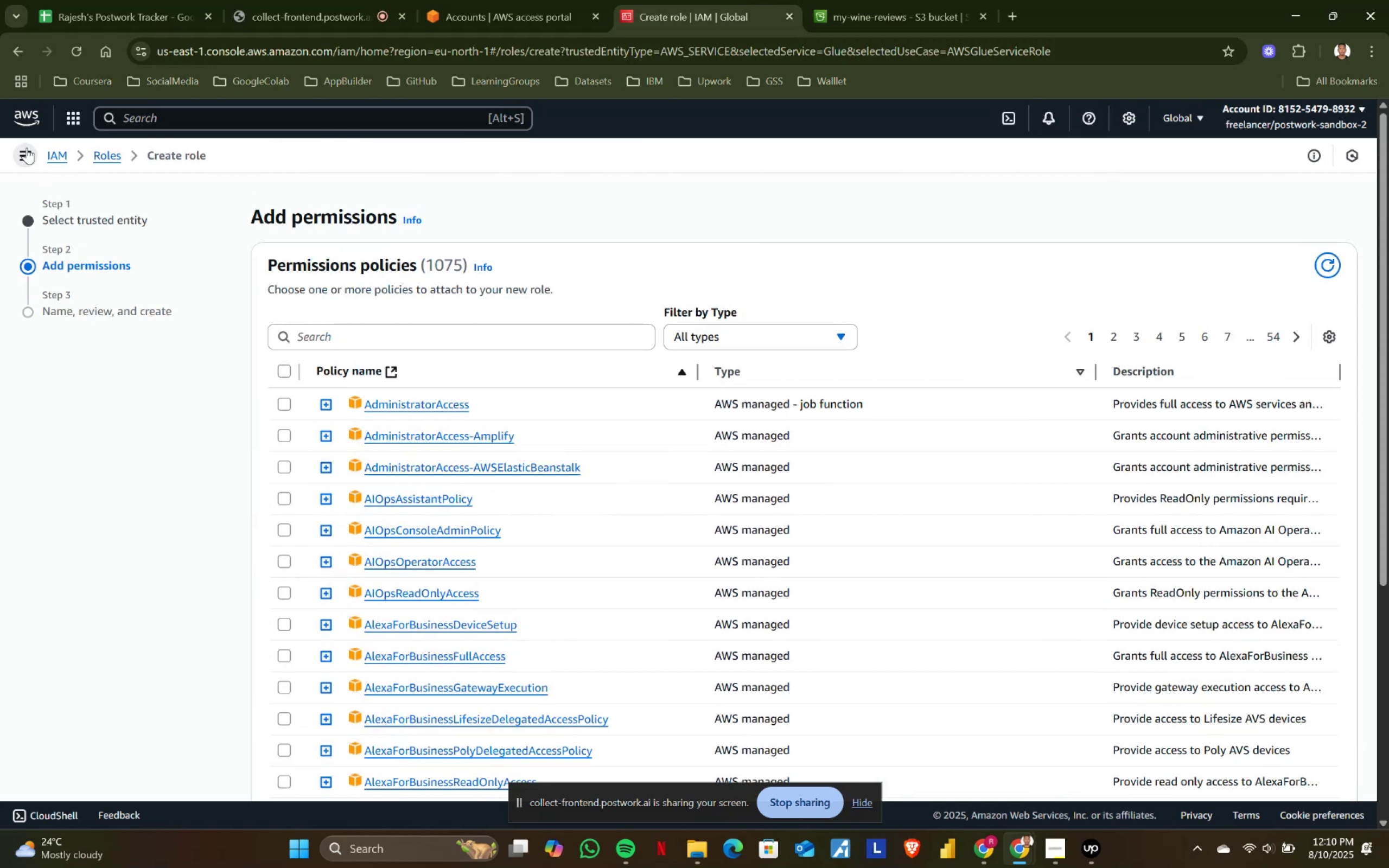 
left_click([54, 155])
 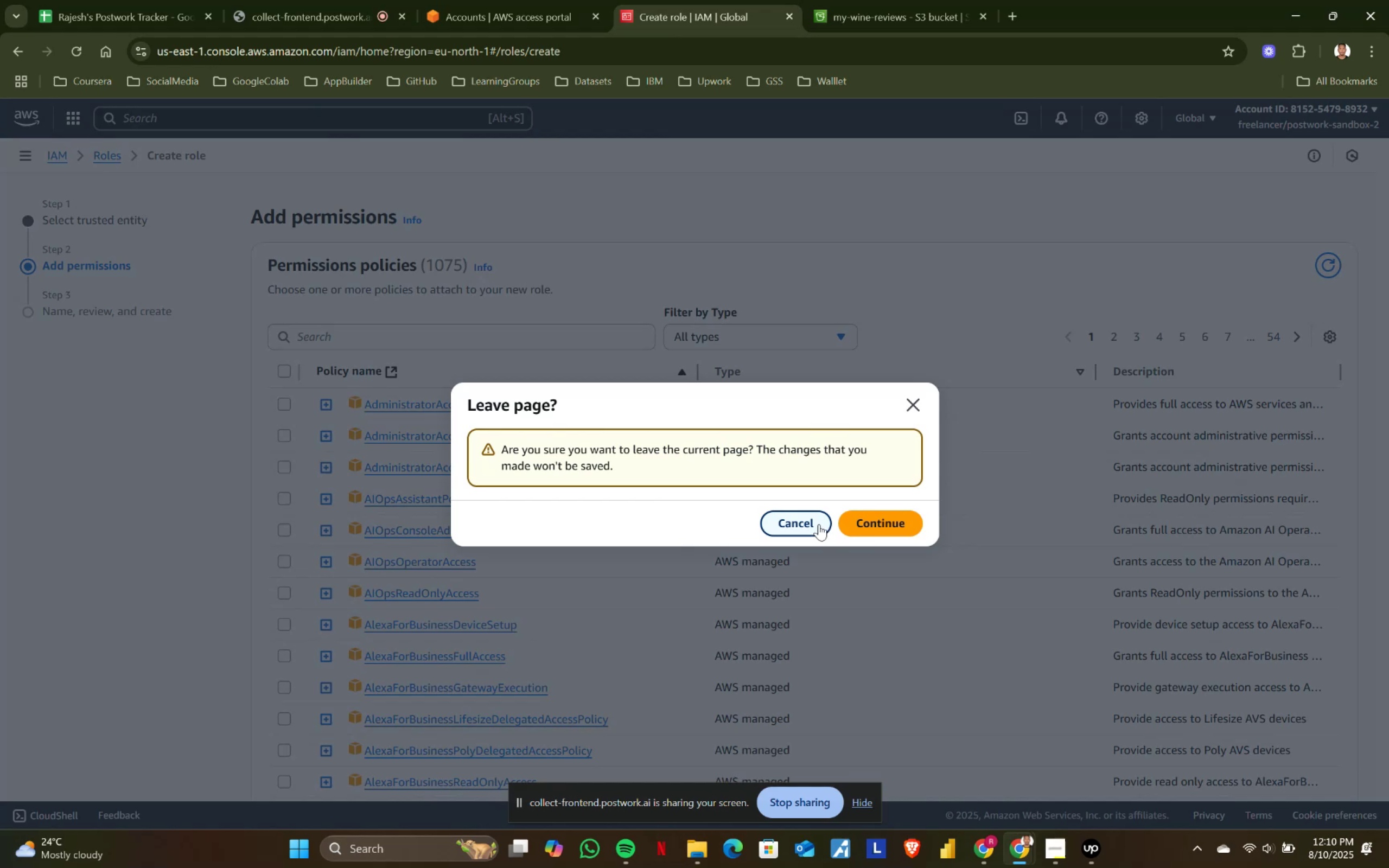 
left_click([872, 524])
 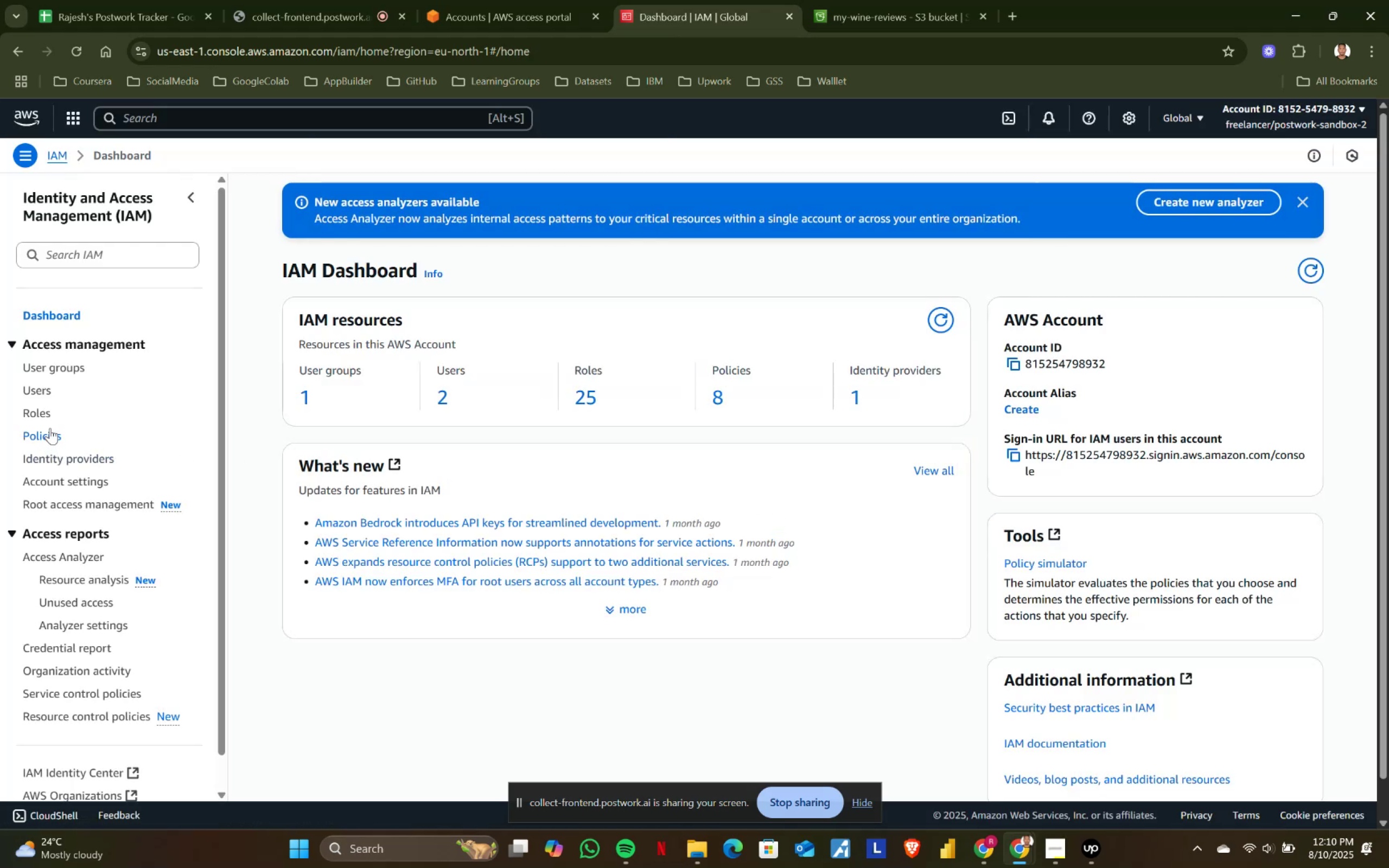 
left_click([39, 412])
 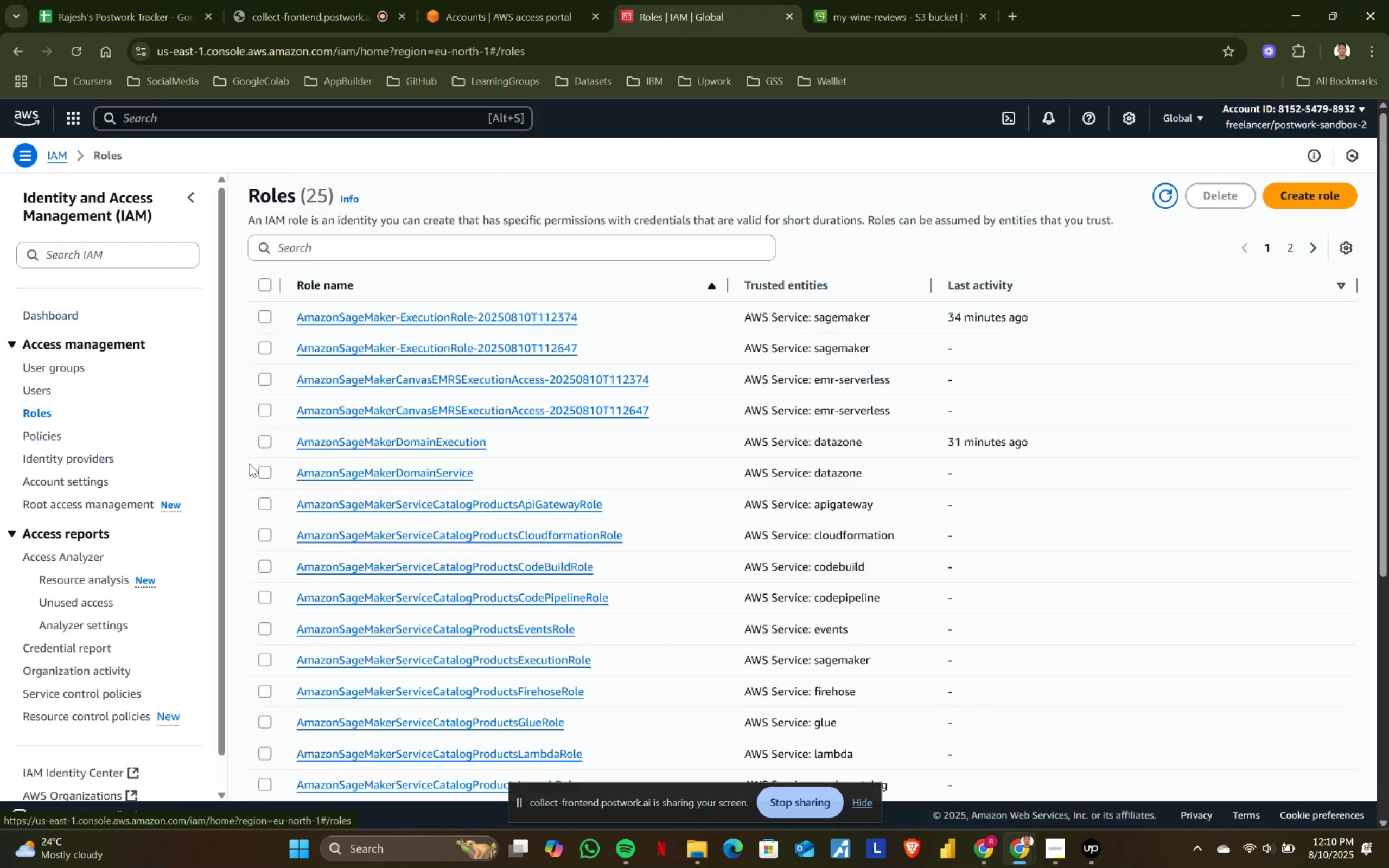 
scroll: coordinate [308, 487], scroll_direction: down, amount: 6.0
 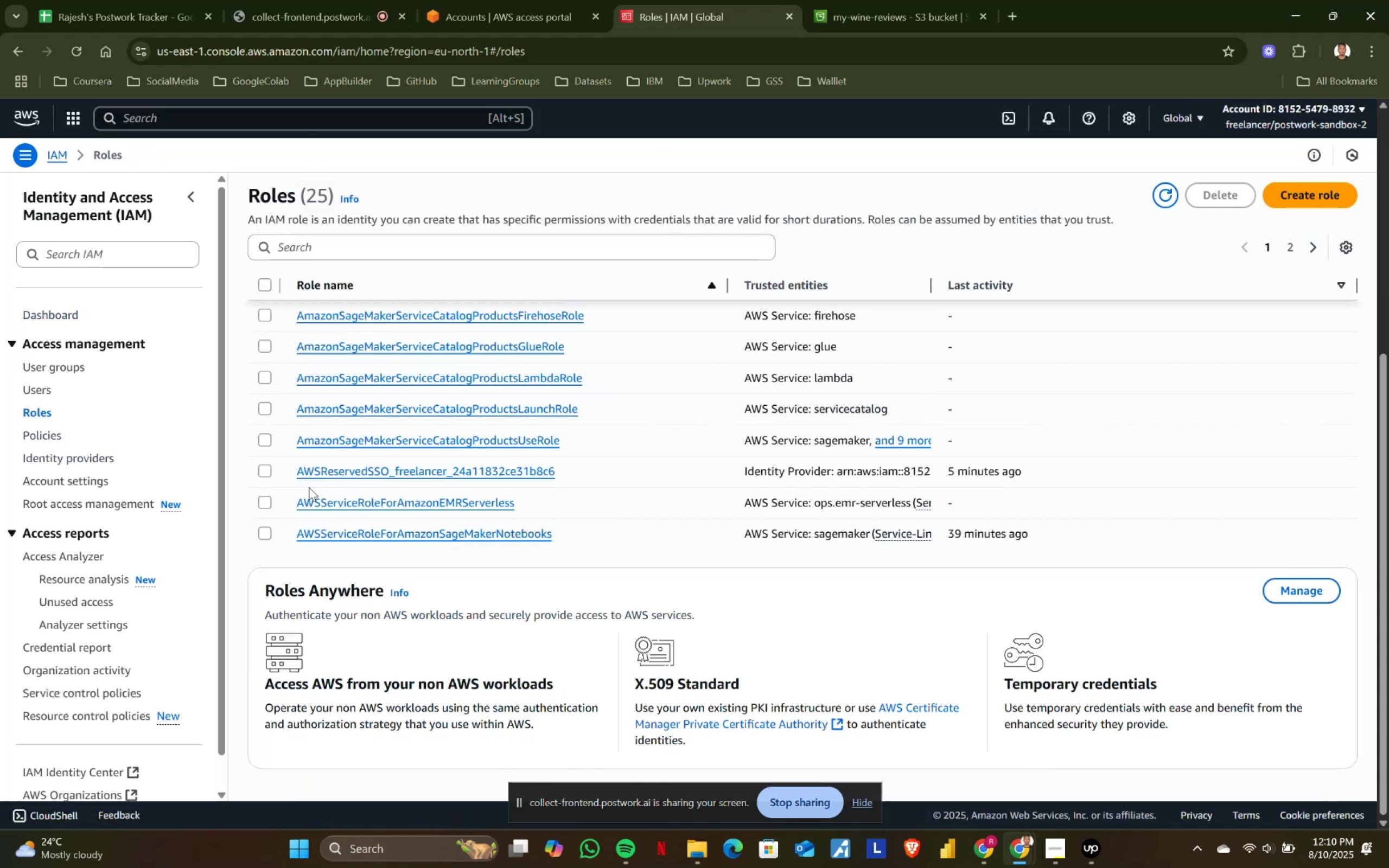 
scroll: coordinate [309, 487], scroll_direction: up, amount: 7.0
 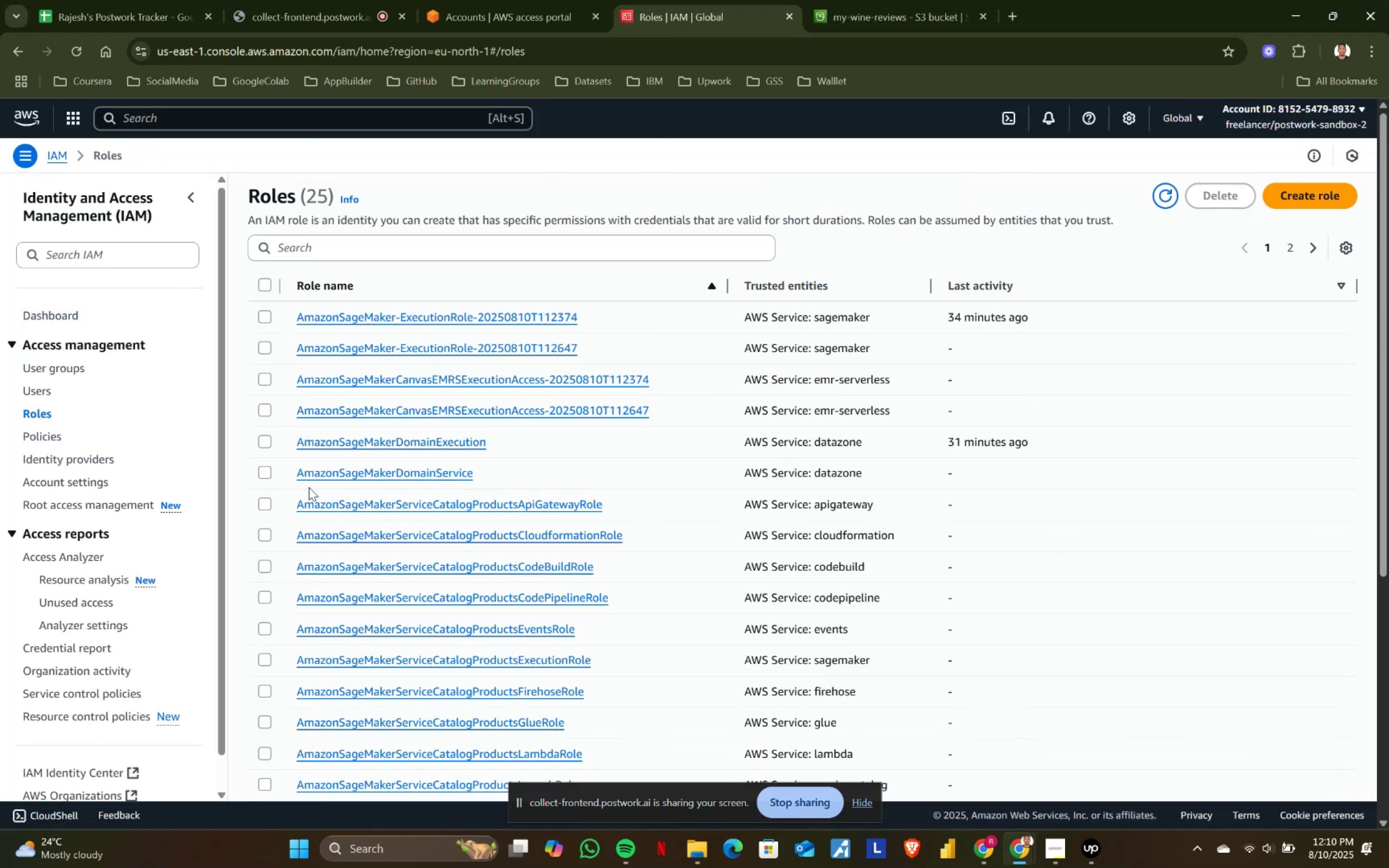 
scroll: coordinate [309, 487], scroll_direction: down, amount: 4.0
 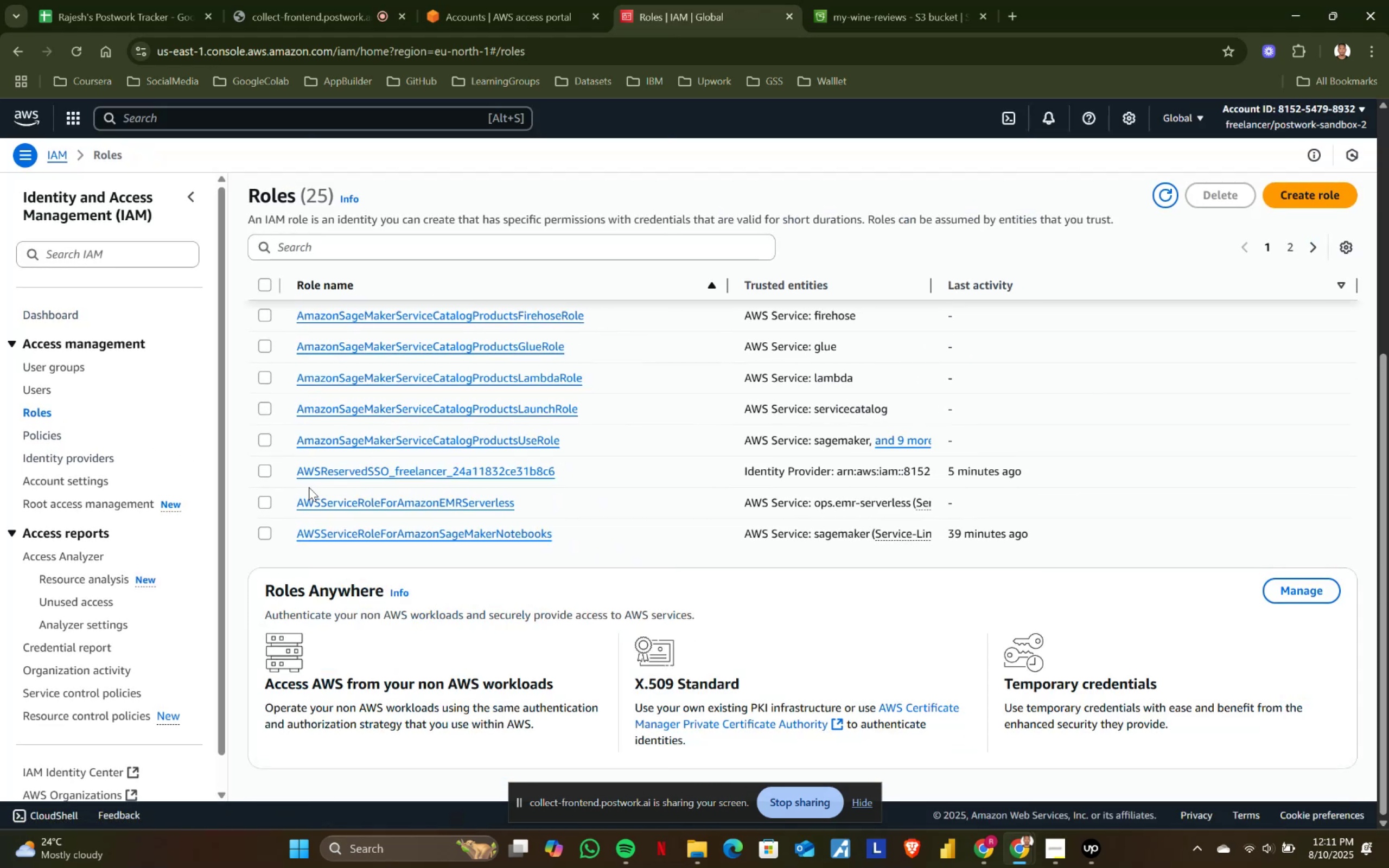 
scroll: coordinate [309, 487], scroll_direction: none, amount: 0.0
 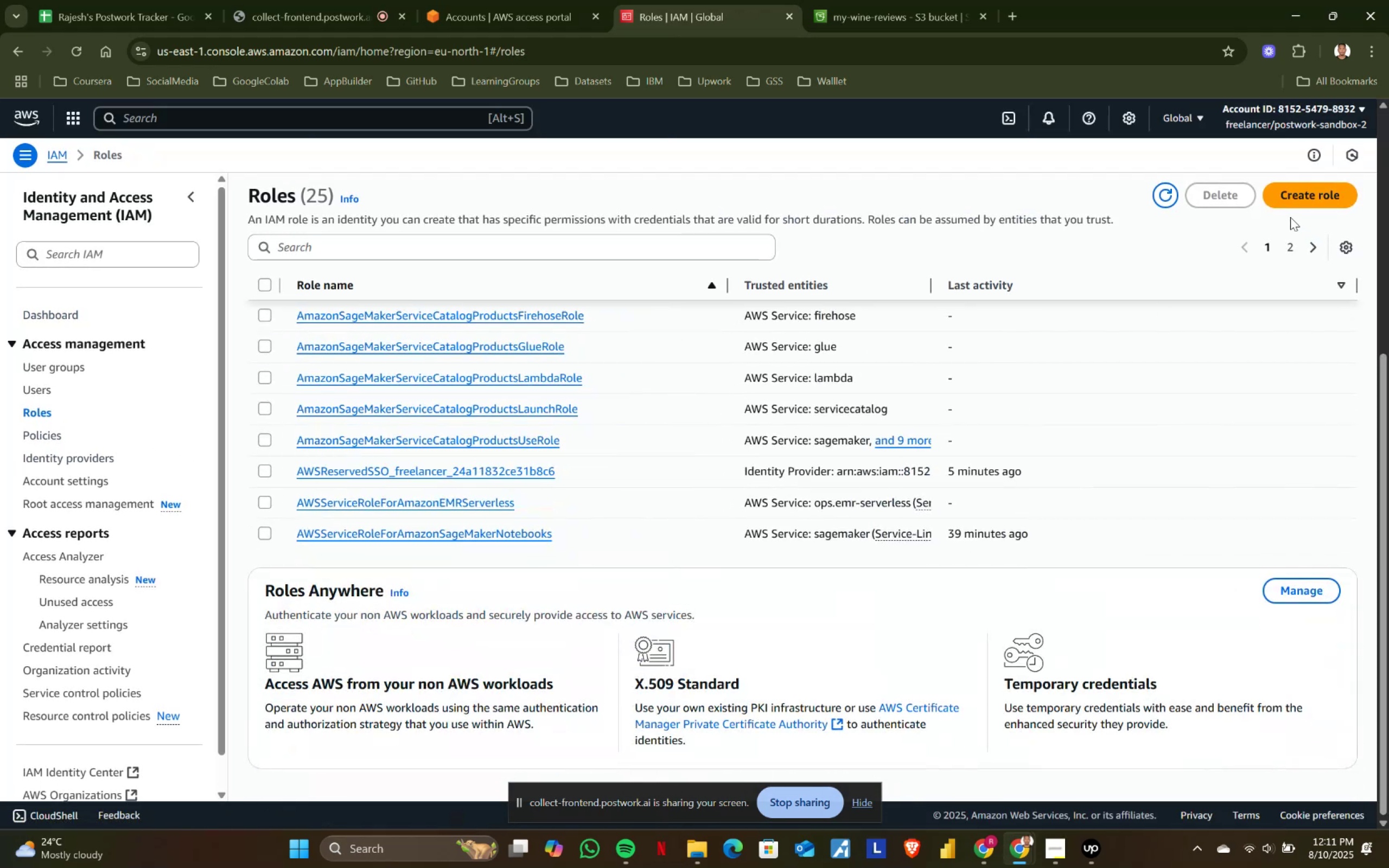 
left_click([1294, 196])
 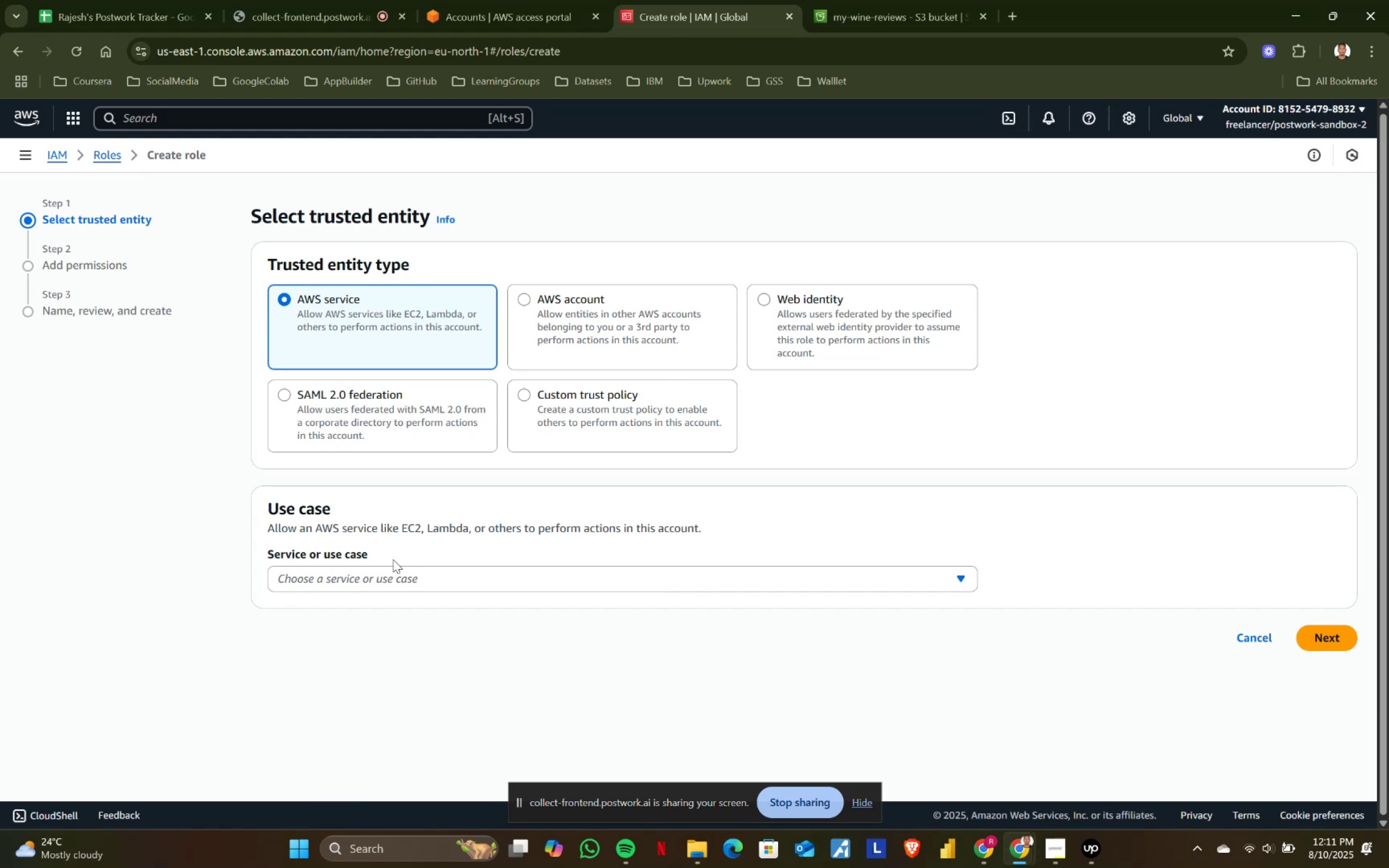 
left_click([323, 575])
 